 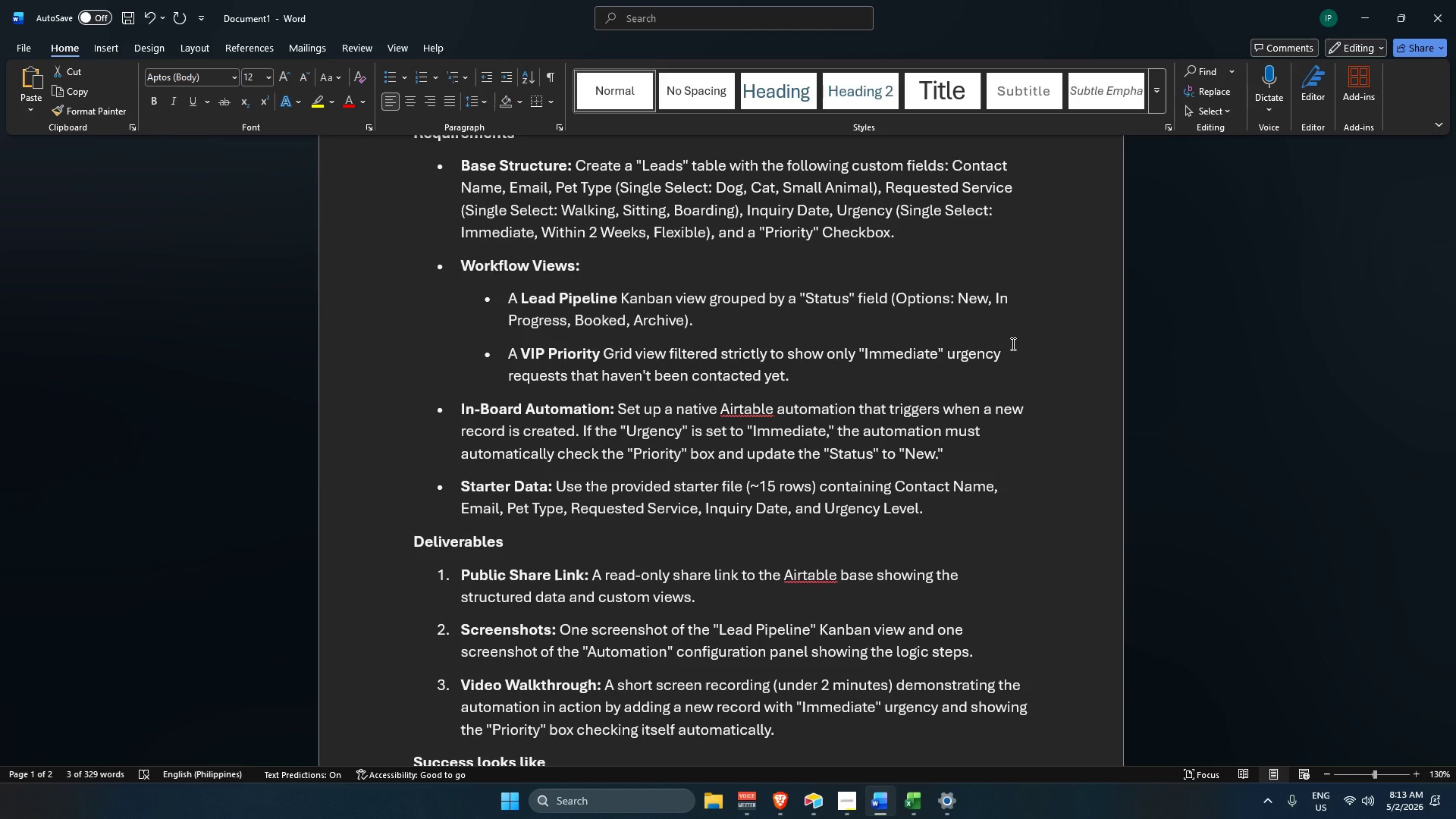 
scroll: coordinate [676, 475], scroll_direction: down, amount: 8.0
 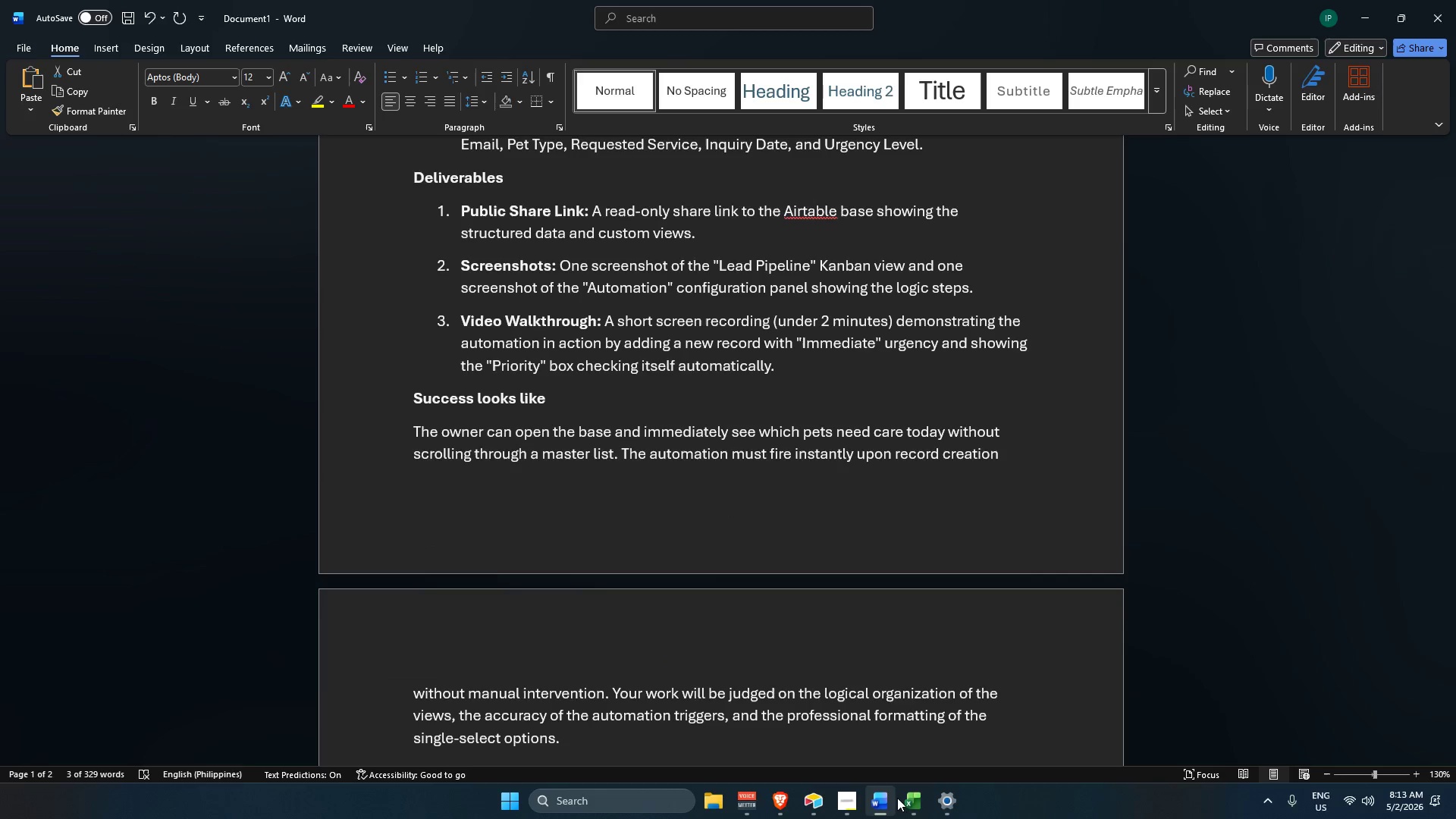 
left_click([902, 798])
 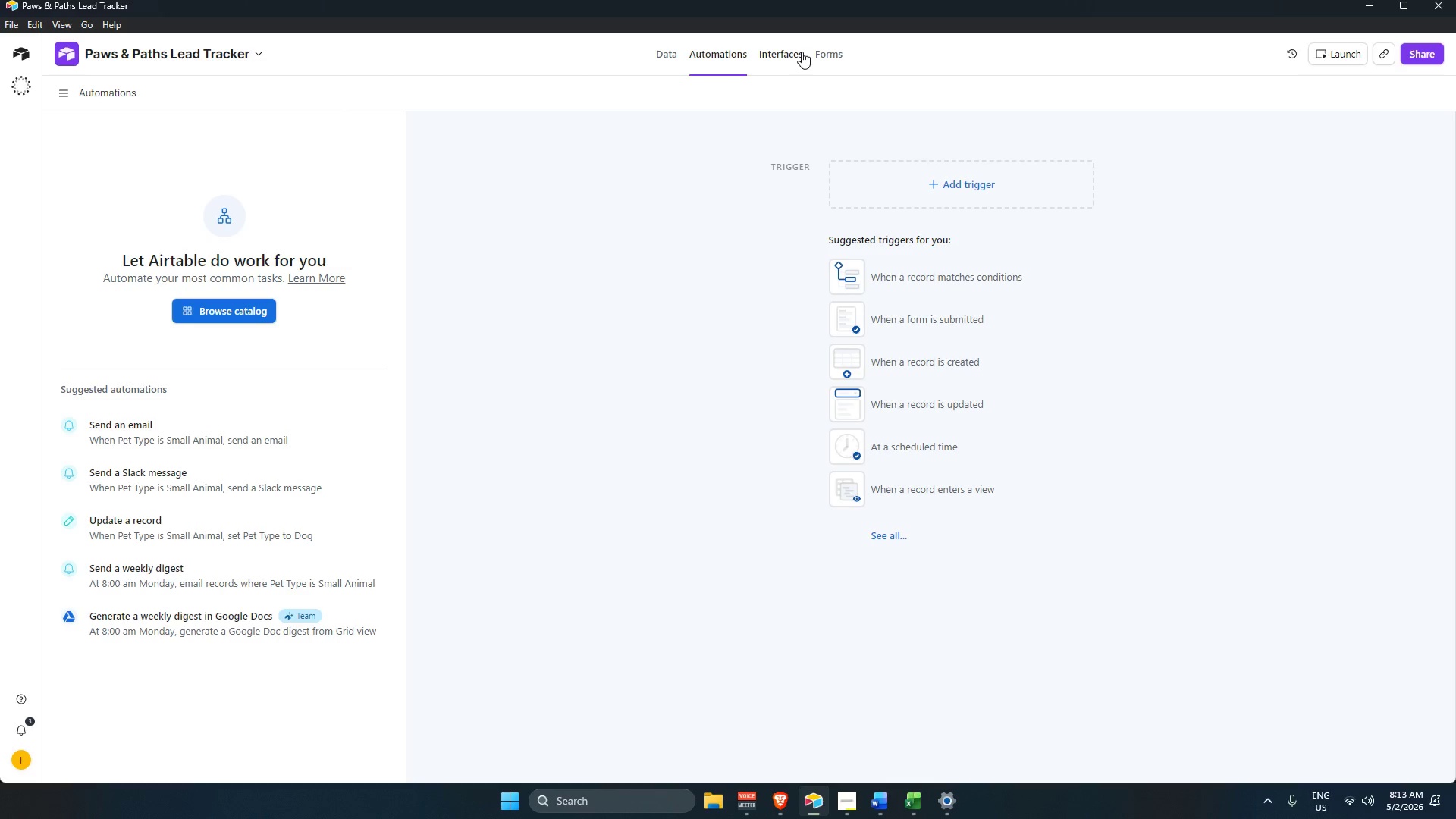 
scroll: coordinate [575, 356], scroll_direction: up, amount: 1.0
 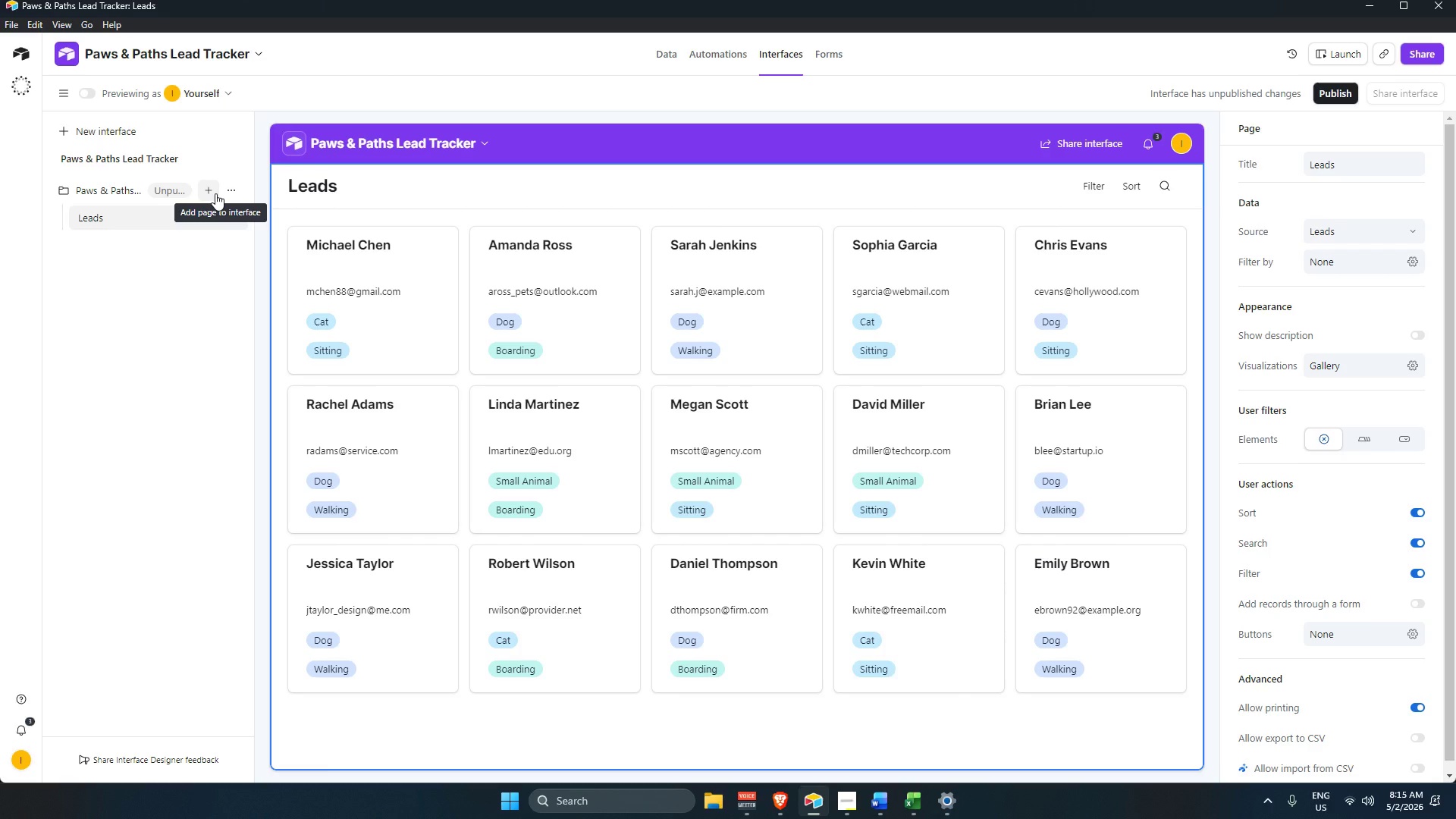 
wait(108.35)
 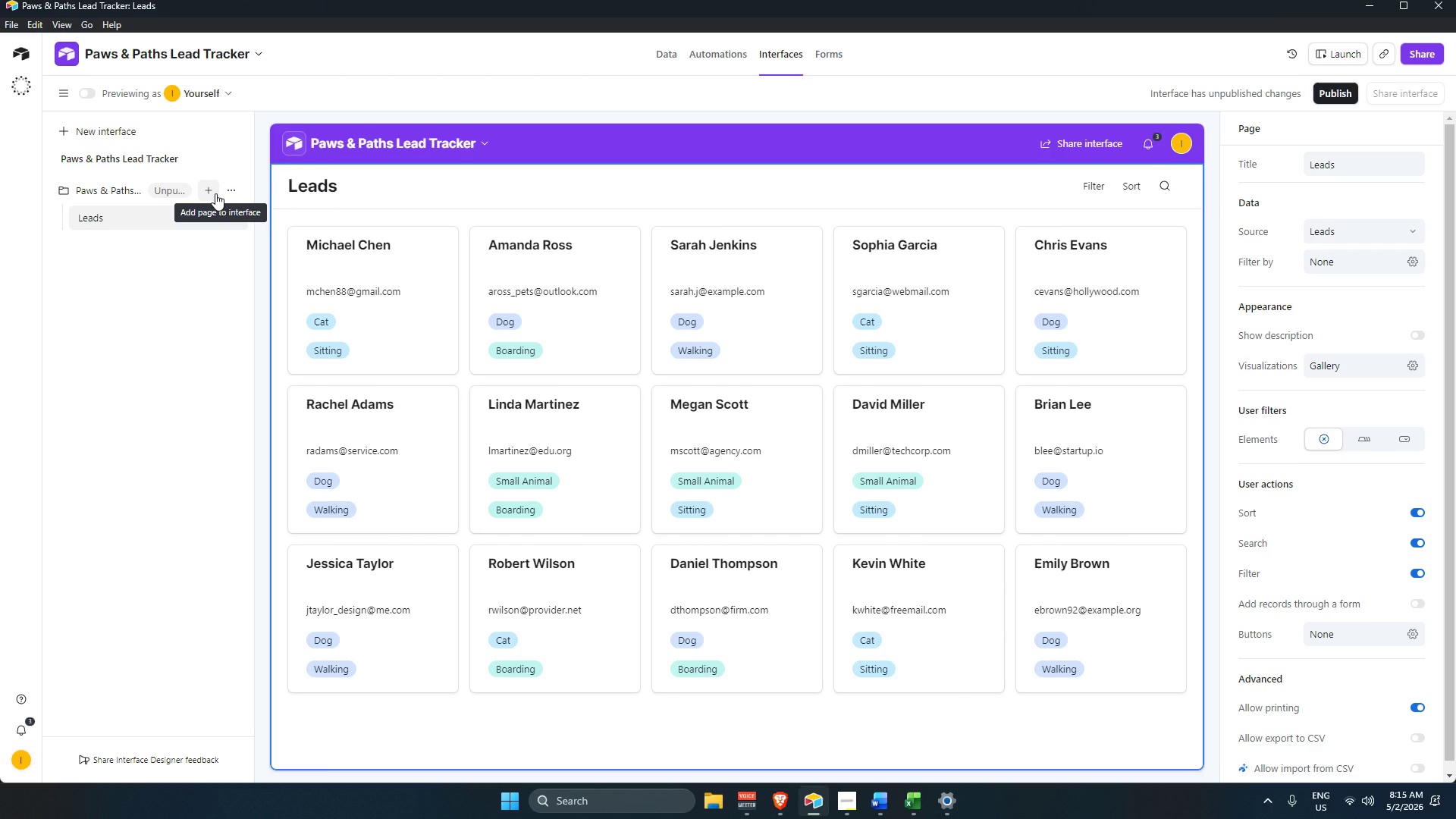 
key(Escape)
 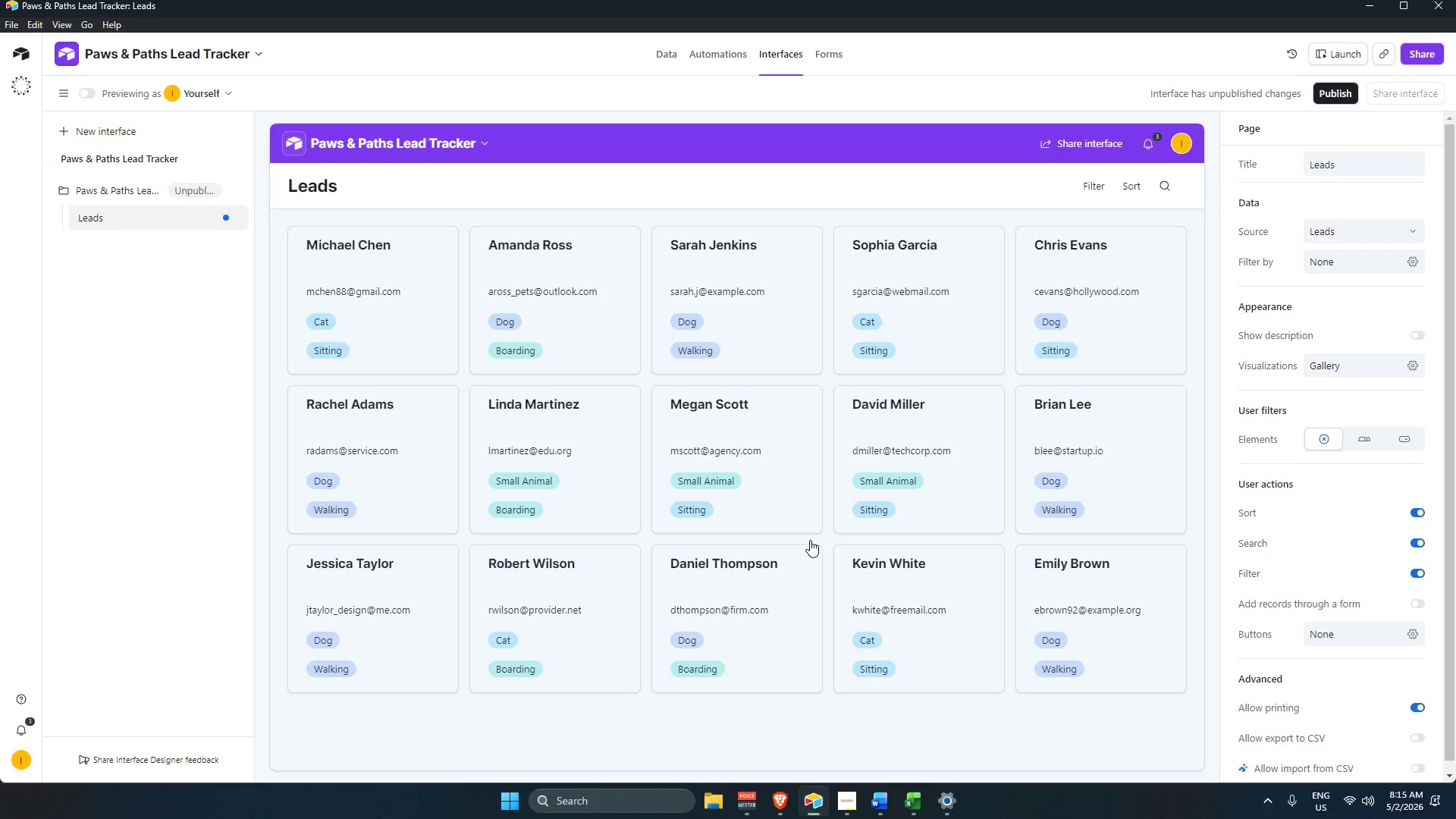 
wait(12.23)
 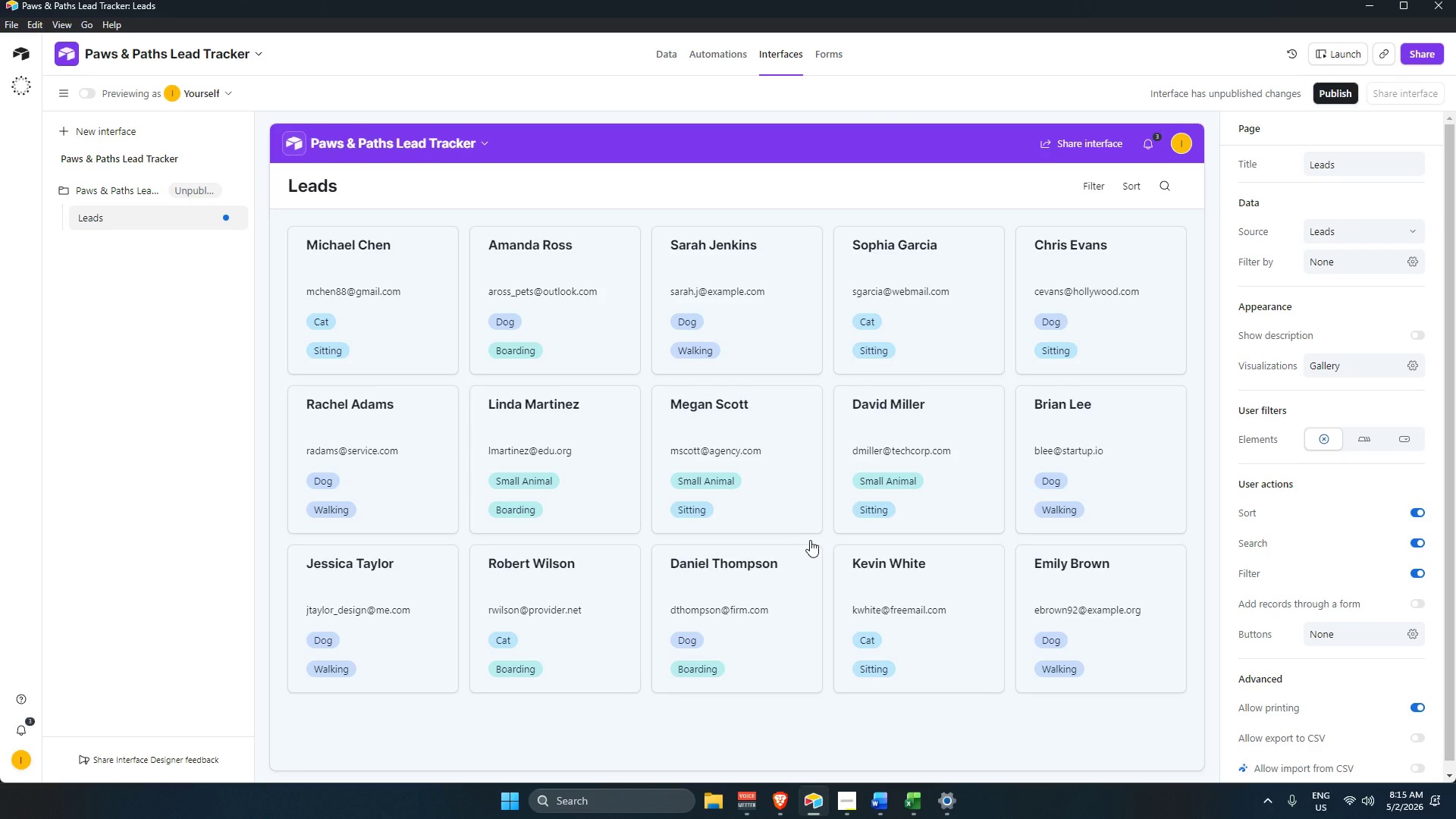 
left_click([810, 540])
 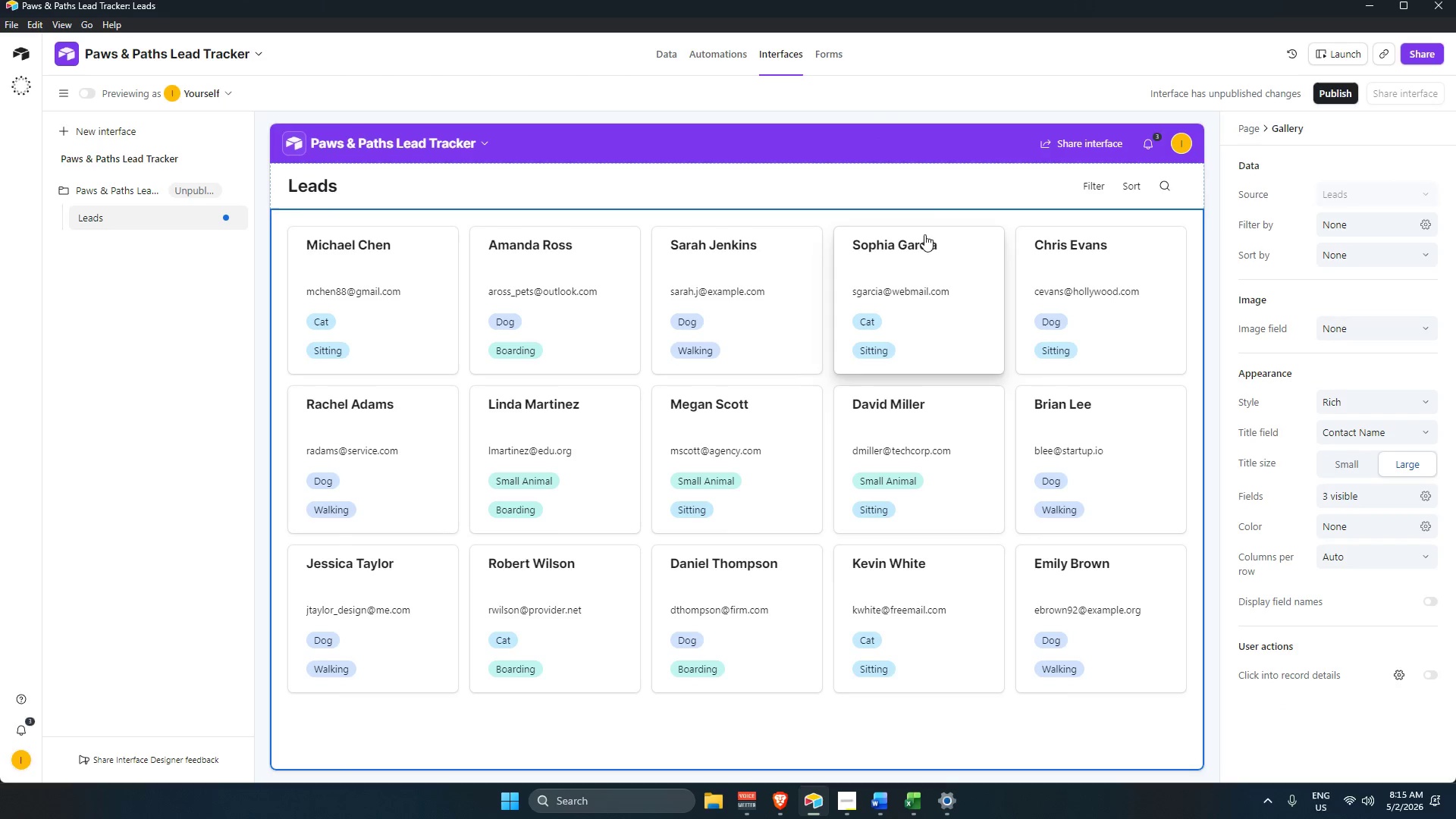 
left_click([935, 164])
 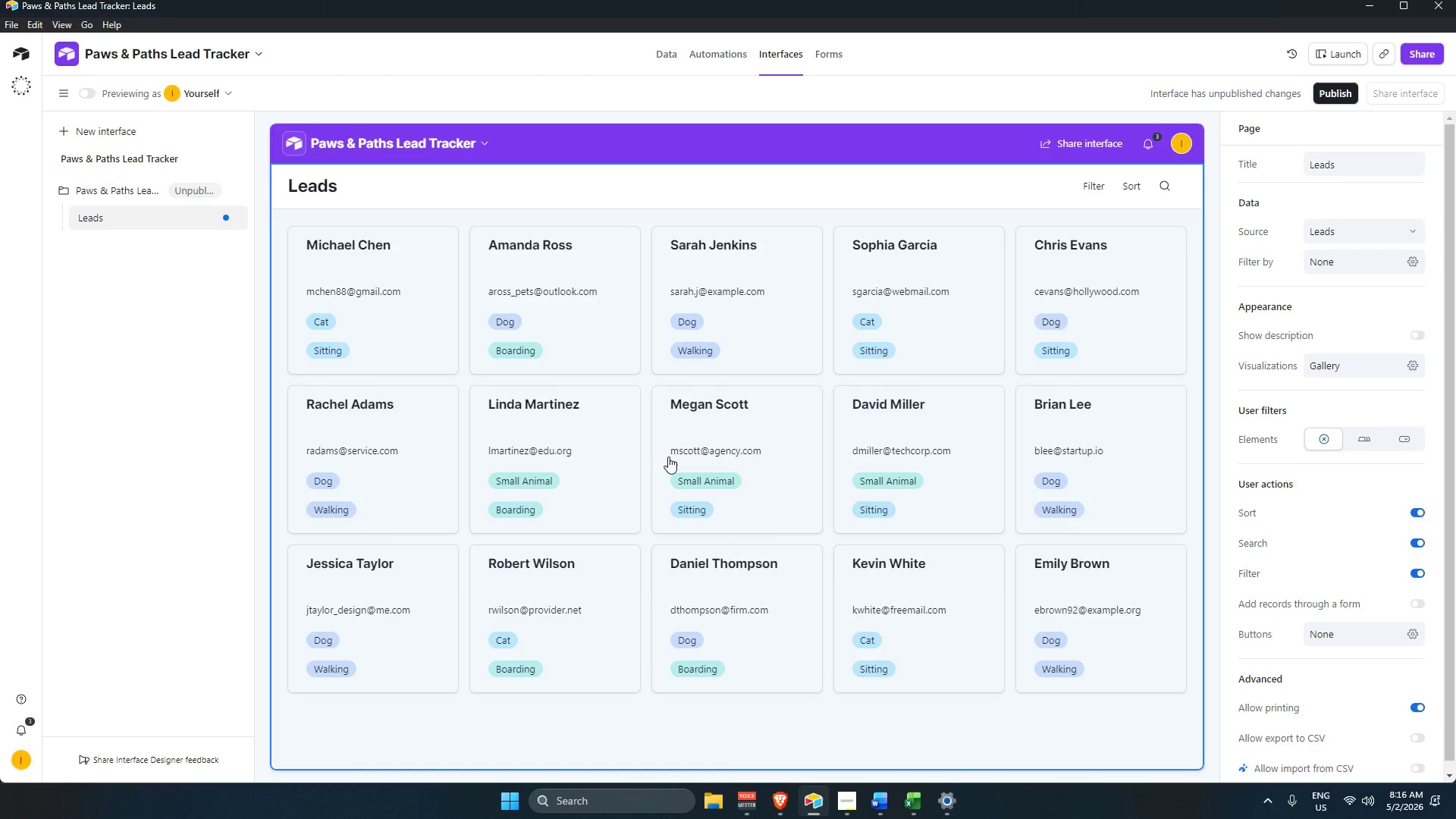 
wait(59.78)
 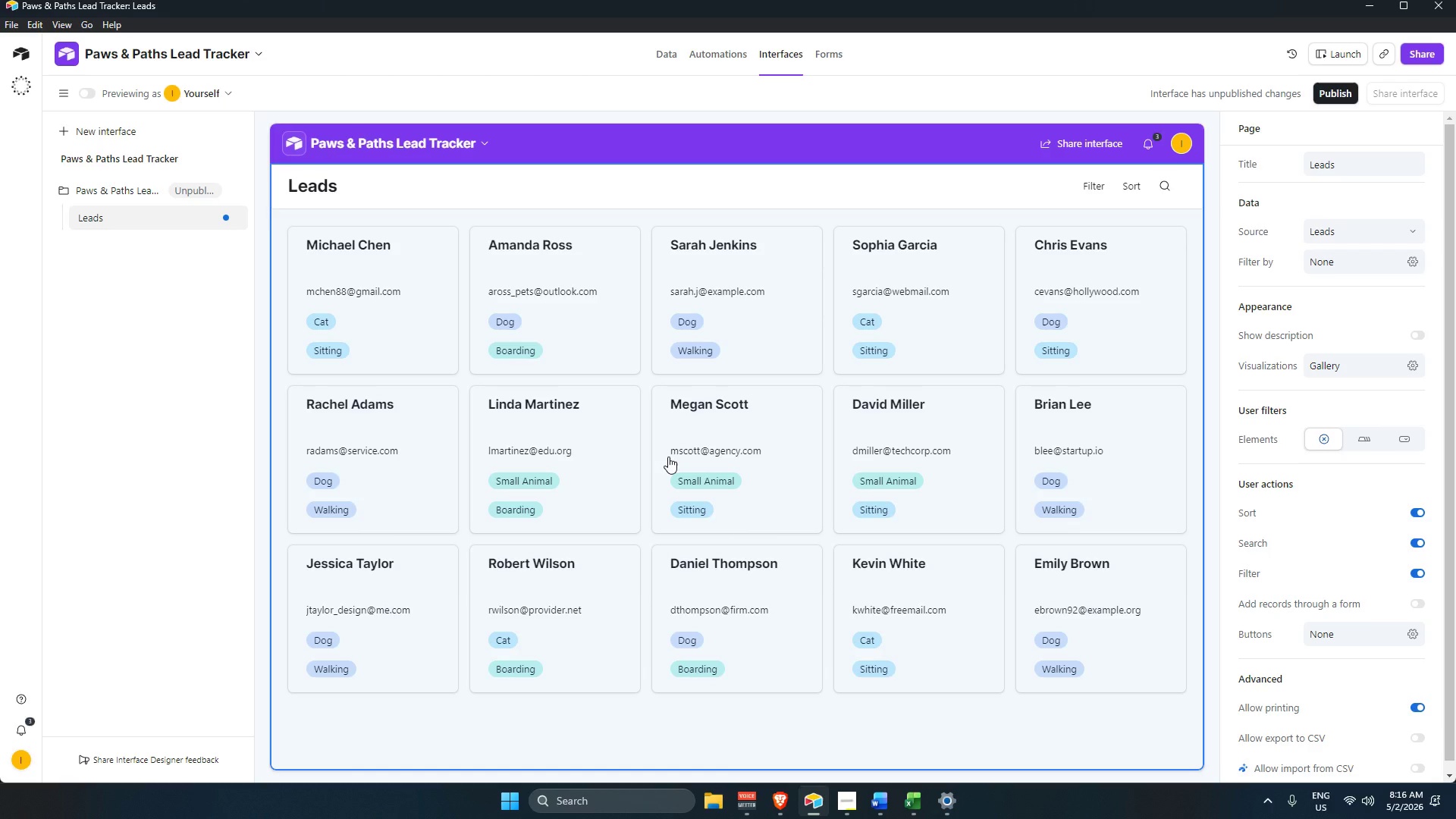 
left_click([214, 193])
 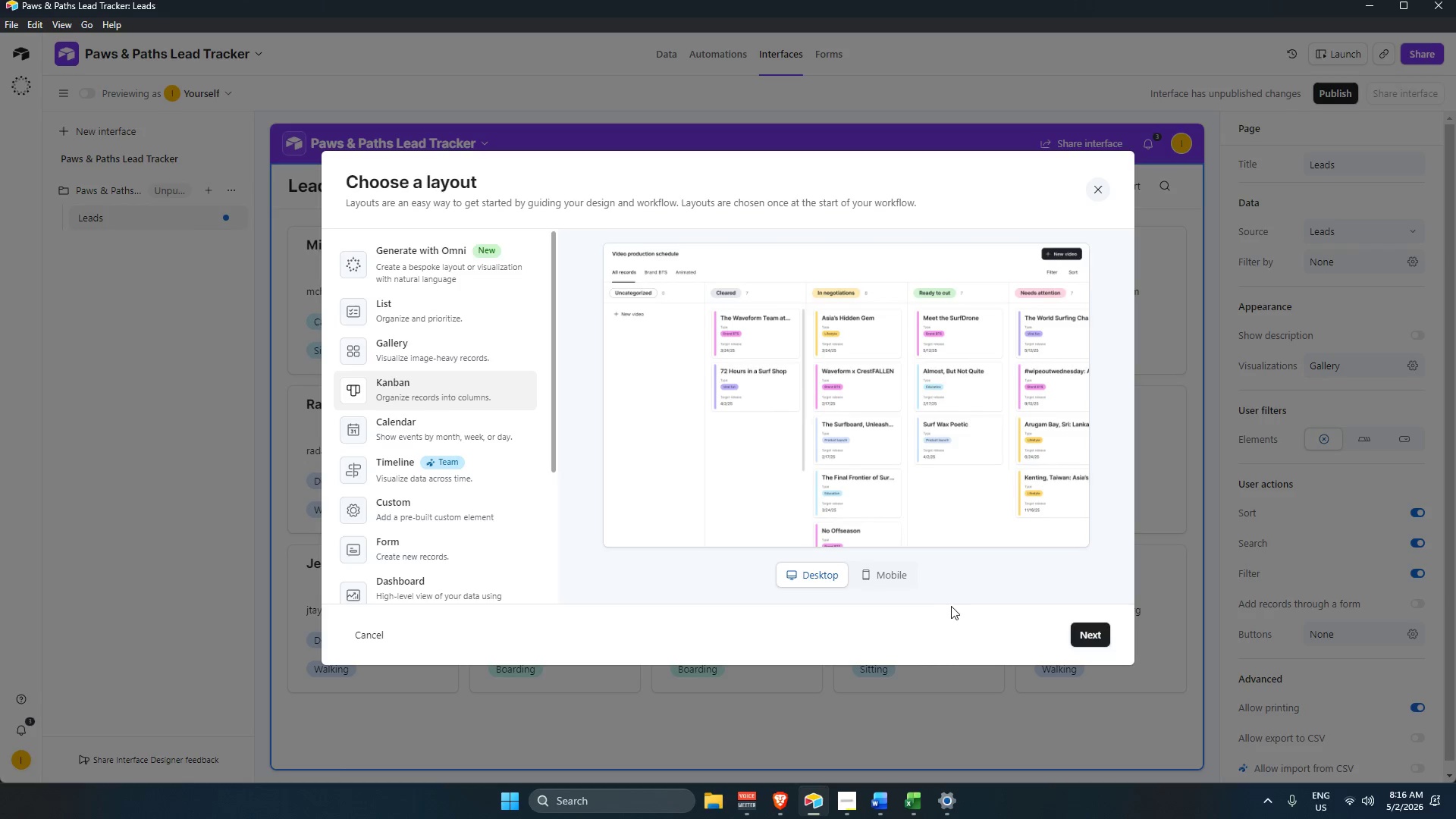 
left_click([1095, 637])
 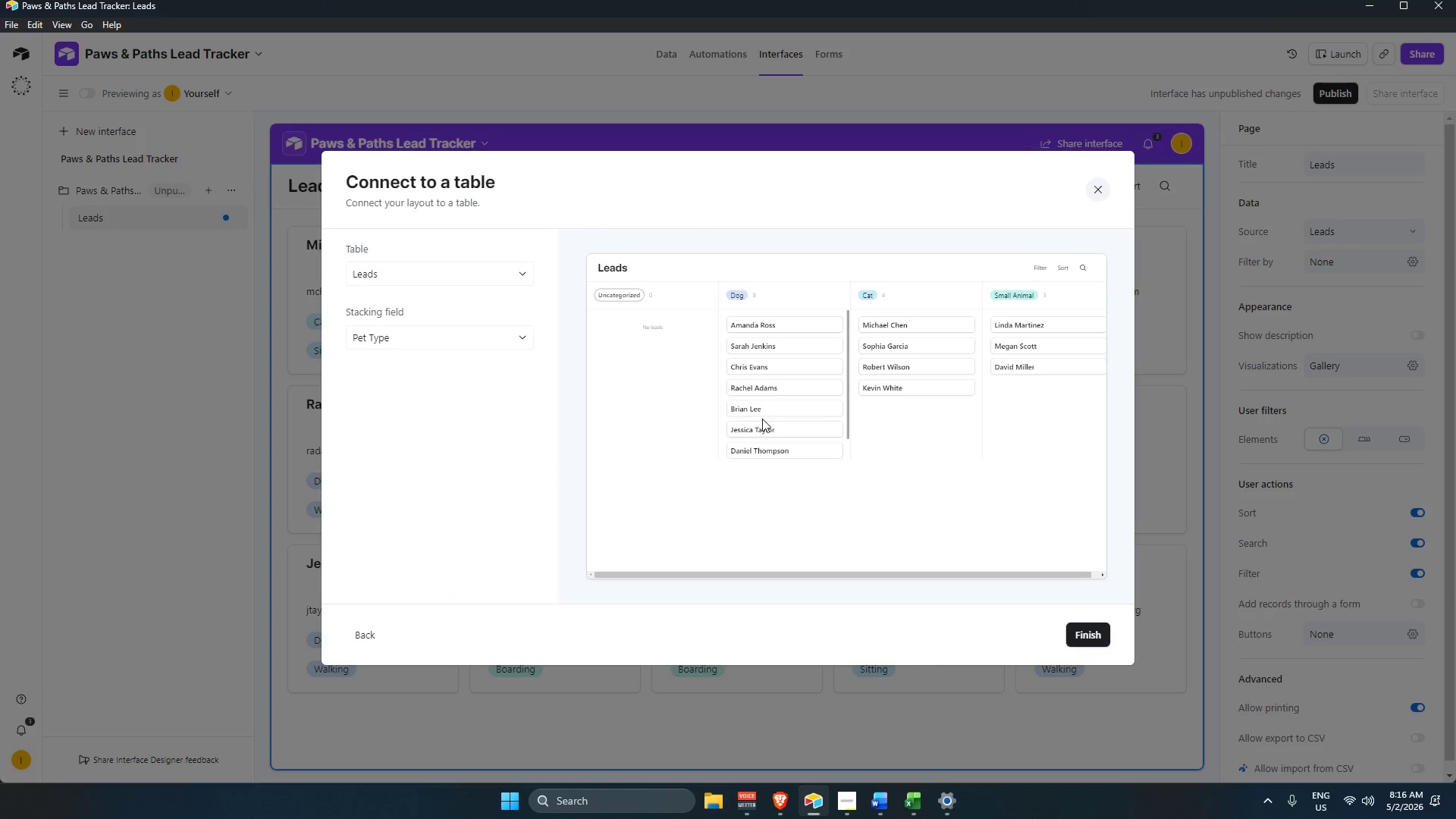 
left_click([507, 347])
 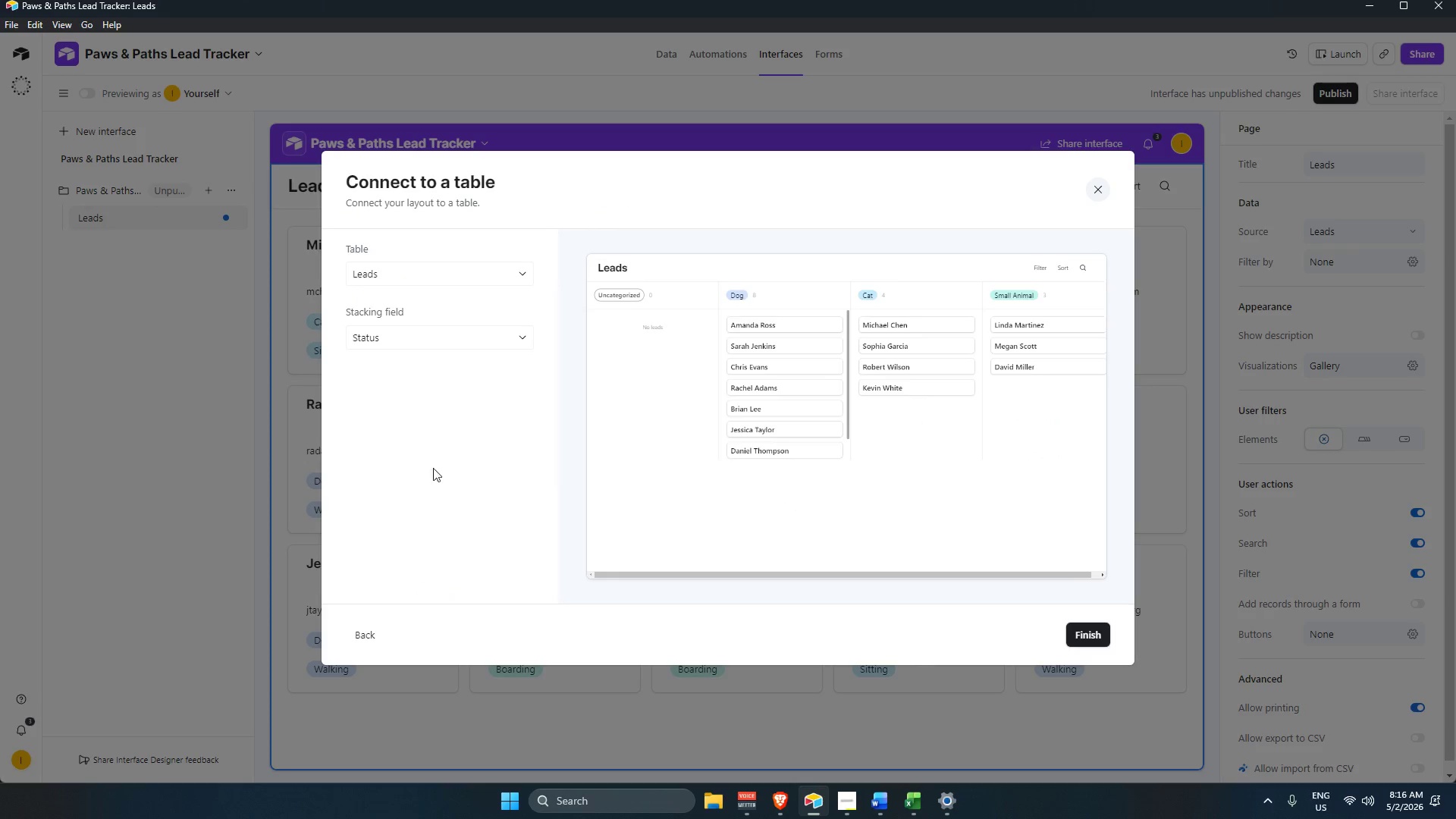 
wait(5.11)
 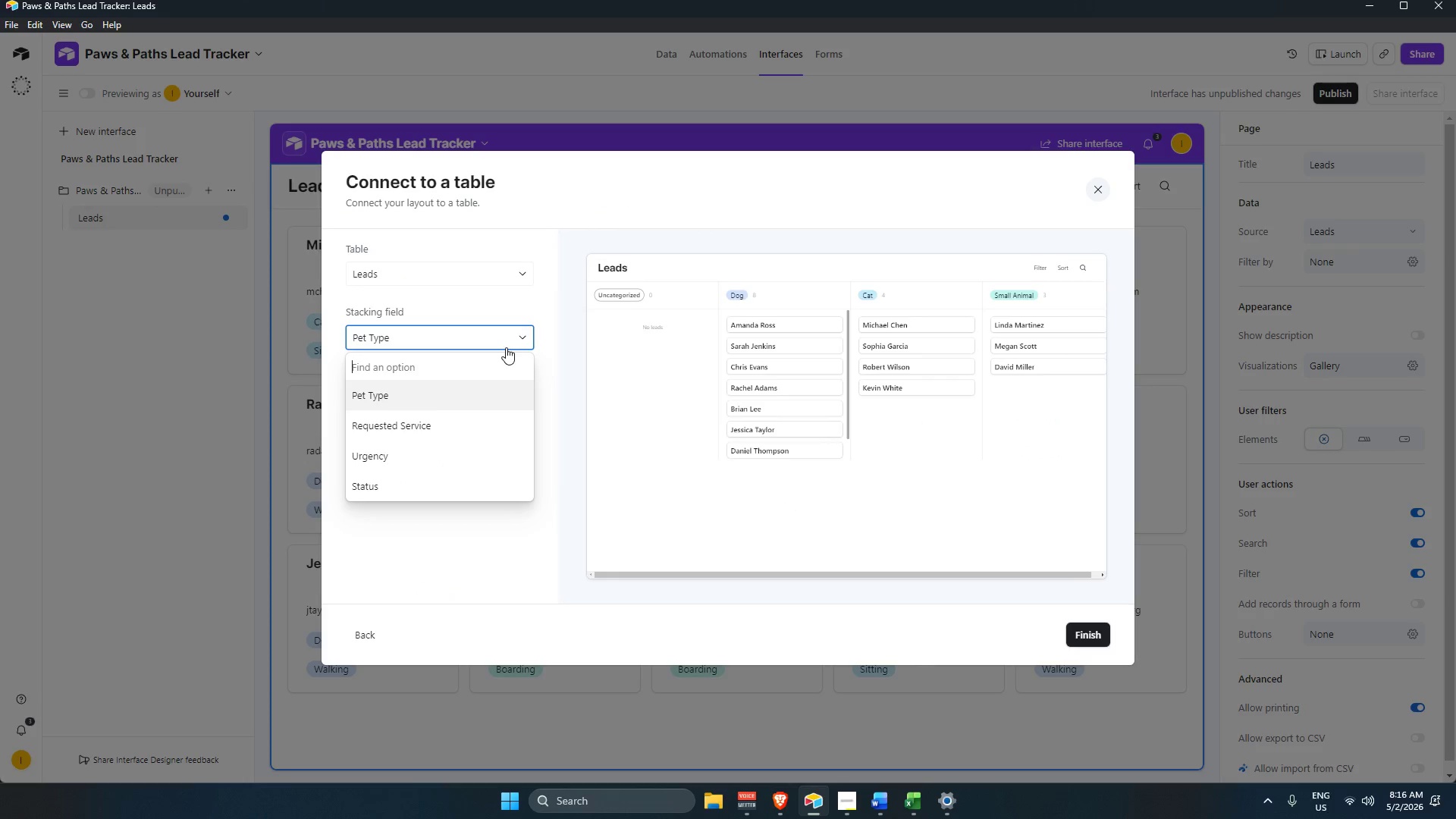 
left_click([1084, 637])
 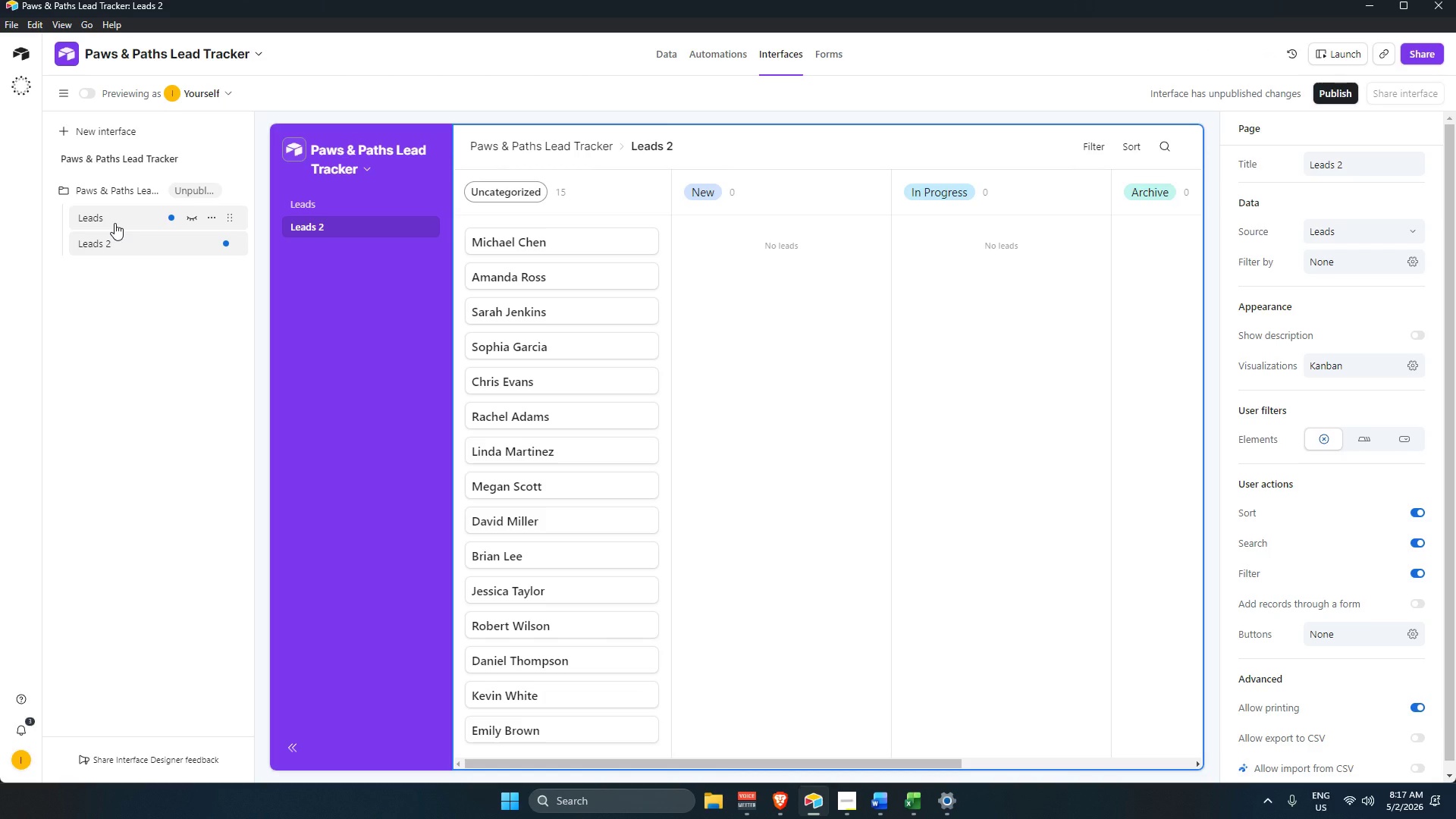 
wait(55.95)
 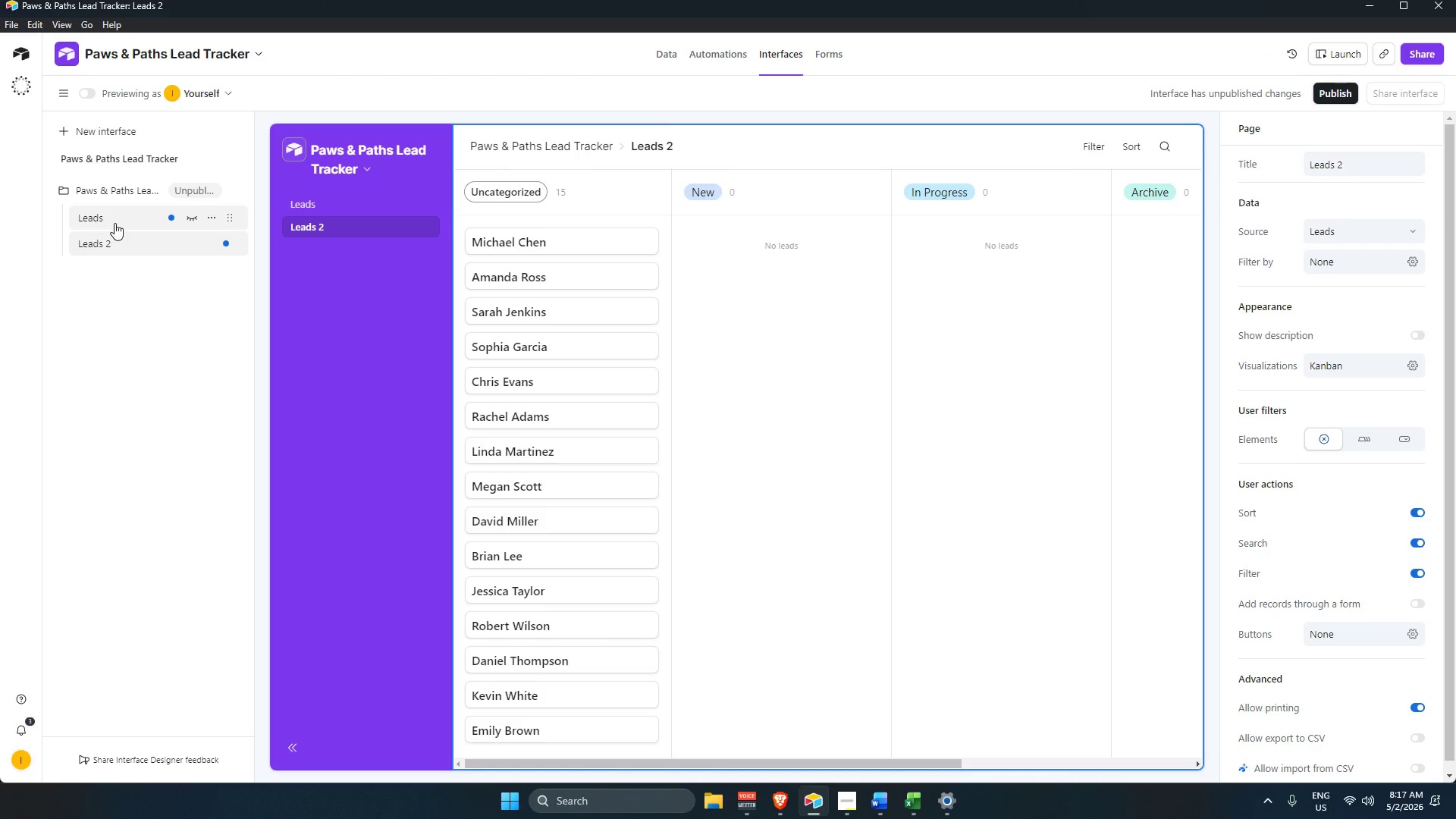 
left_click([896, 397])
 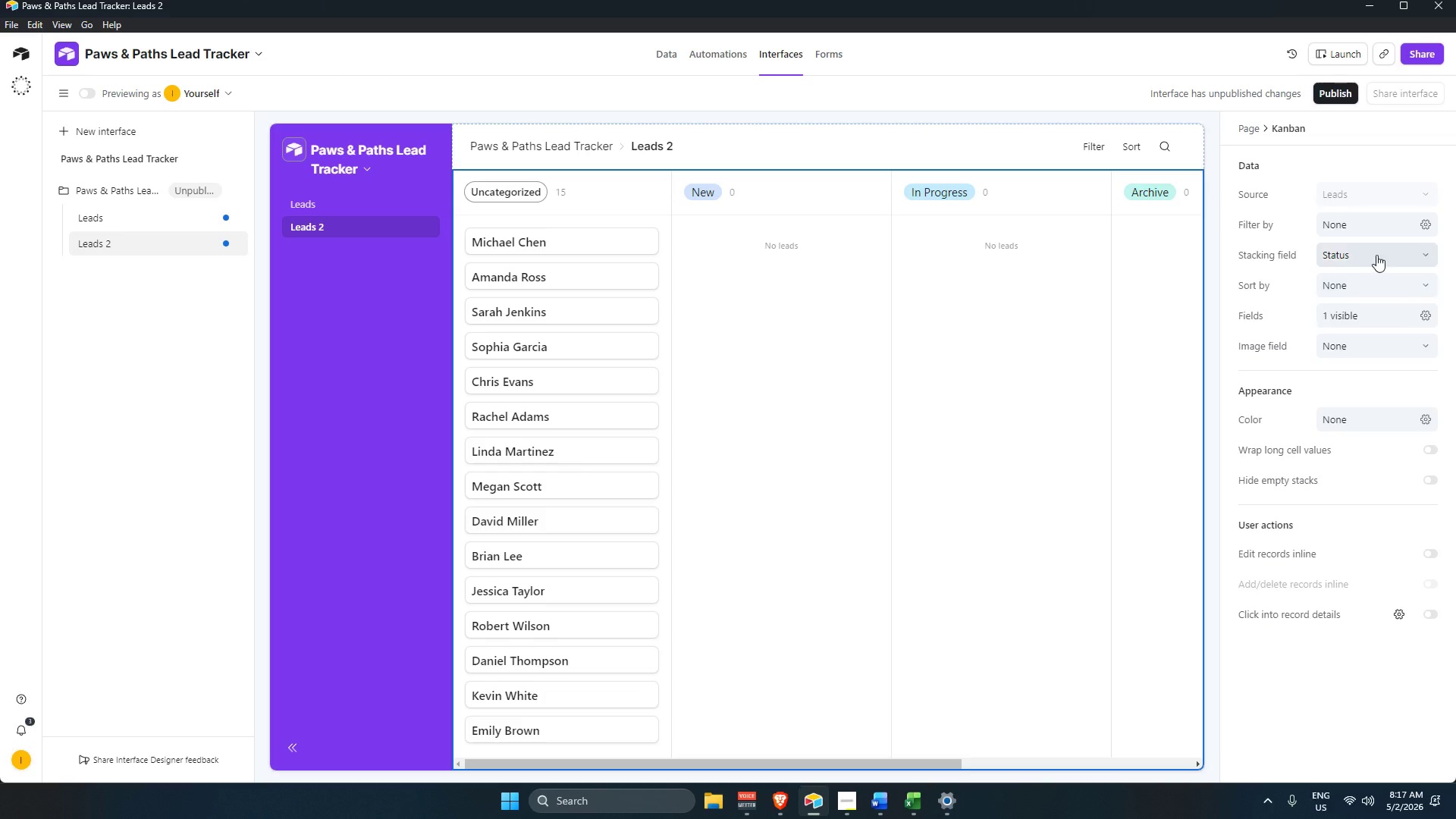 
left_click([1370, 231])
 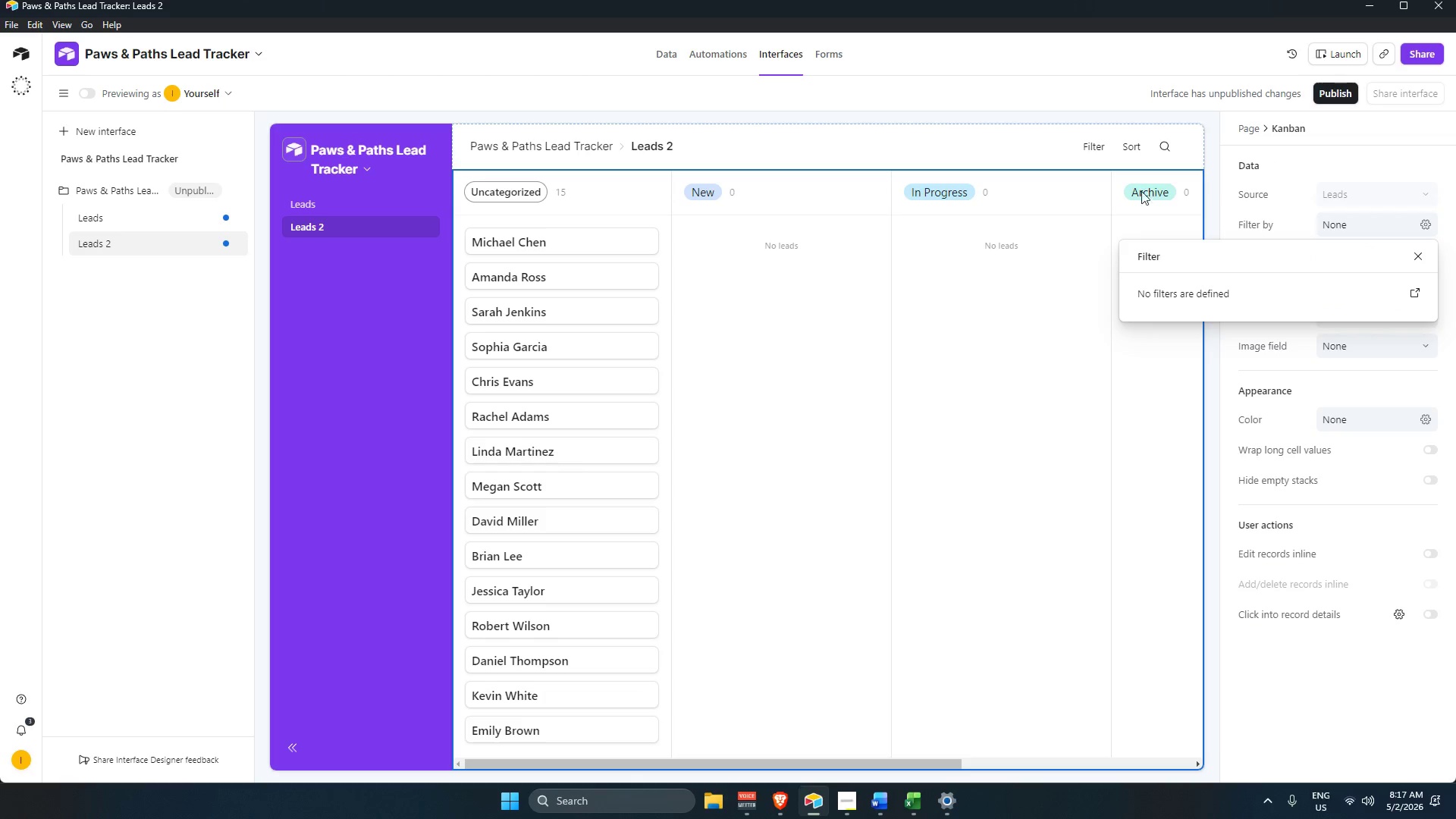 
left_click([1050, 149])
 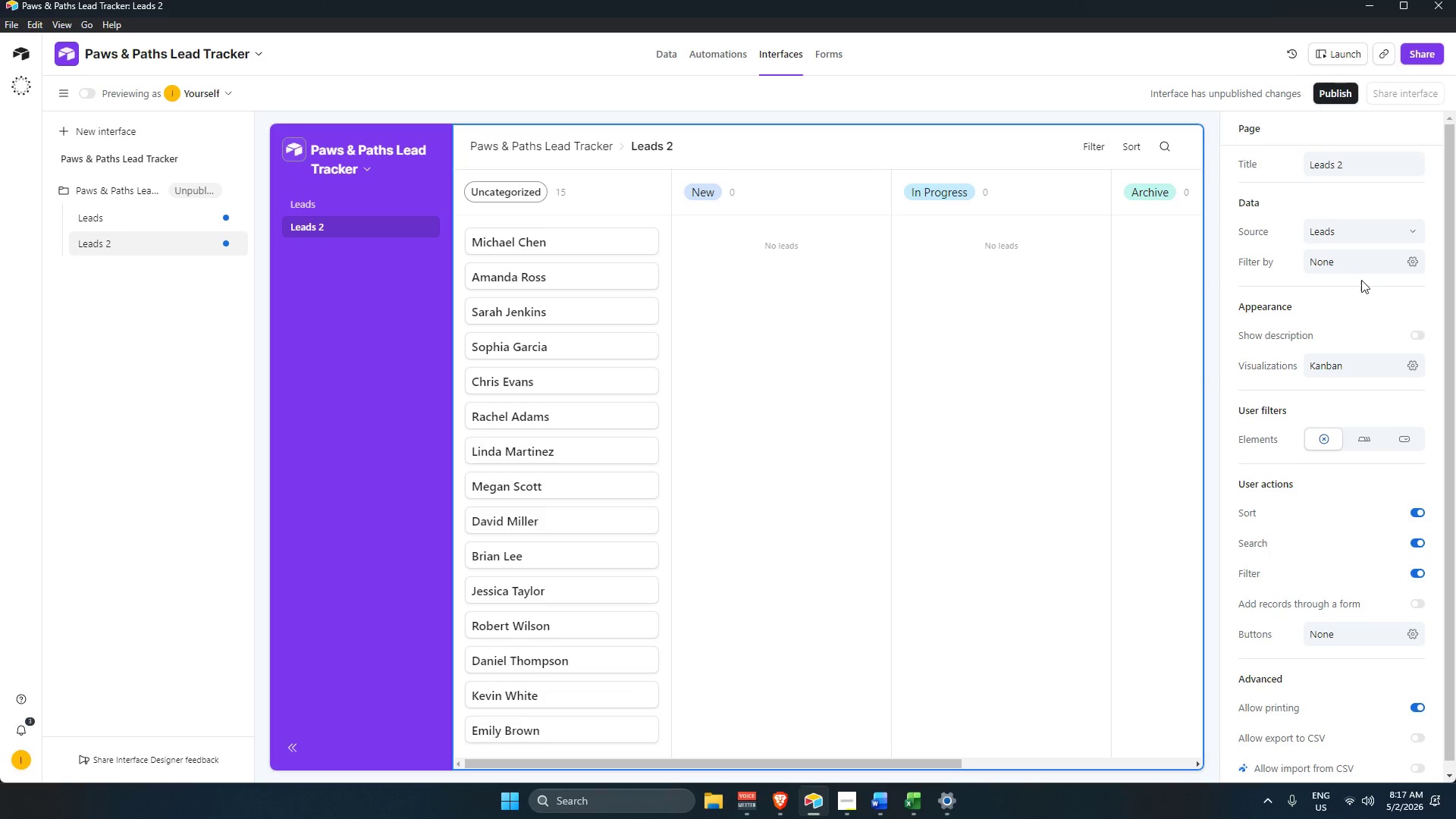 
left_click([1350, 262])
 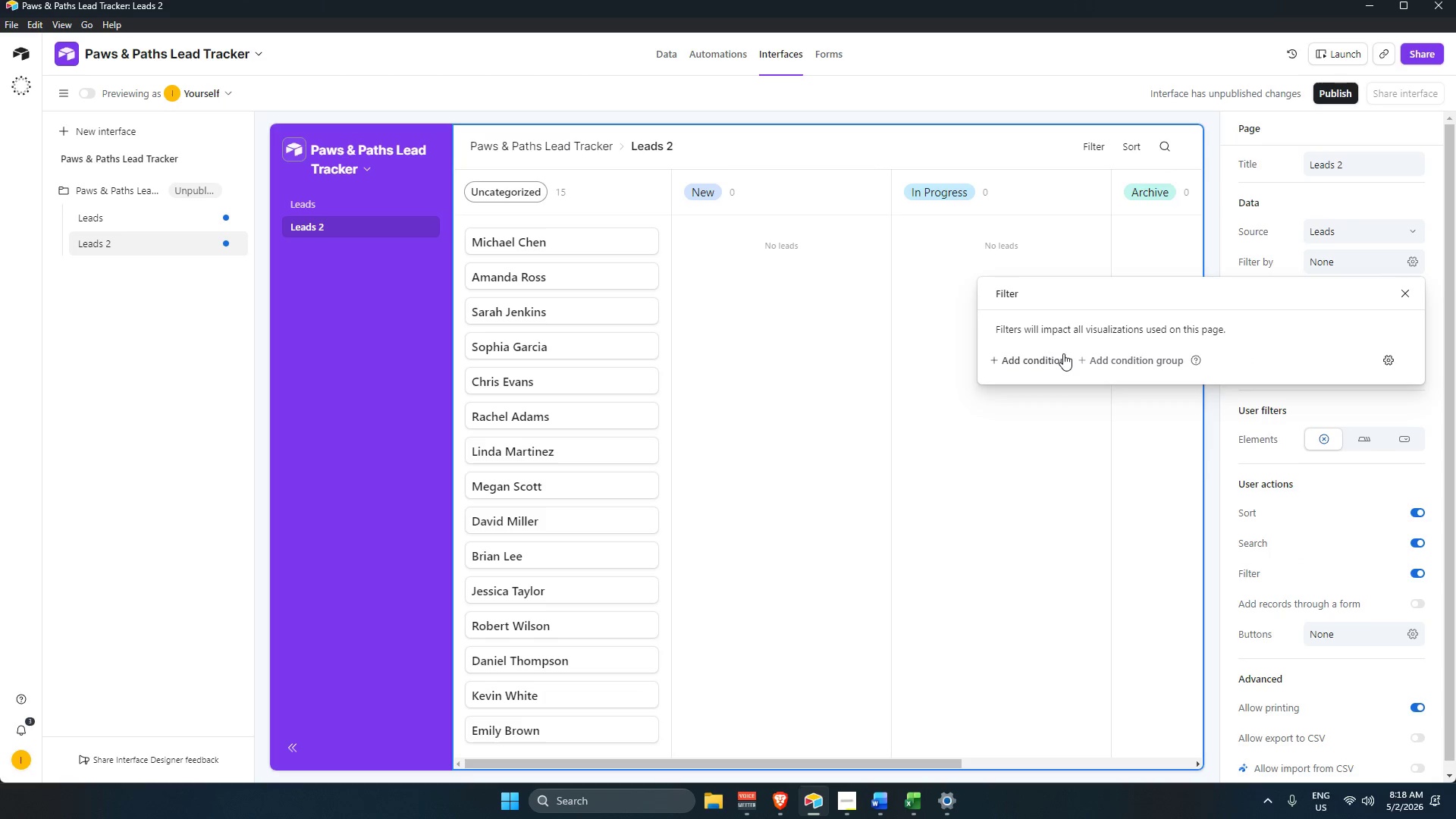 
left_click([1051, 359])
 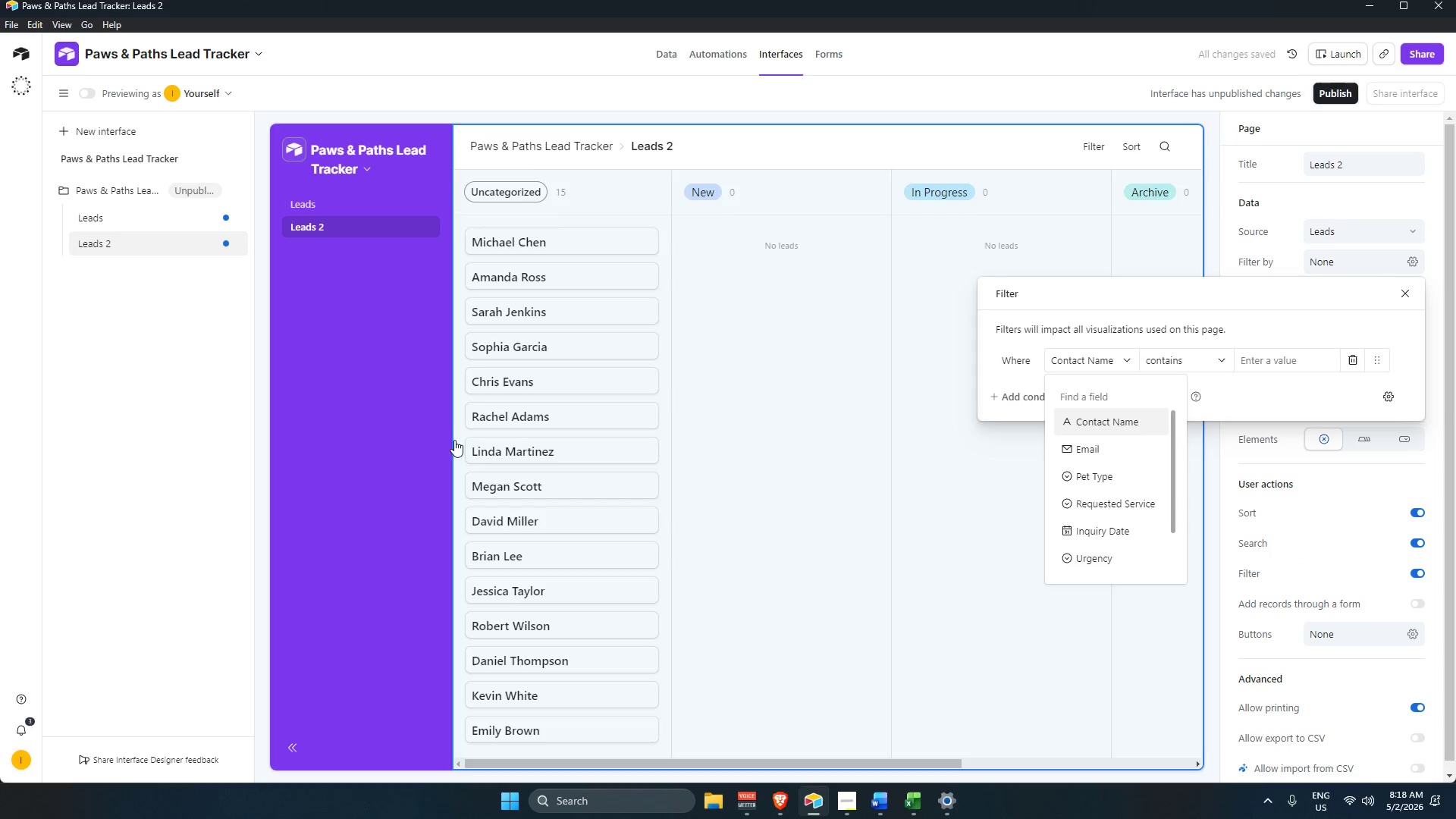 
double_click([126, 242])
 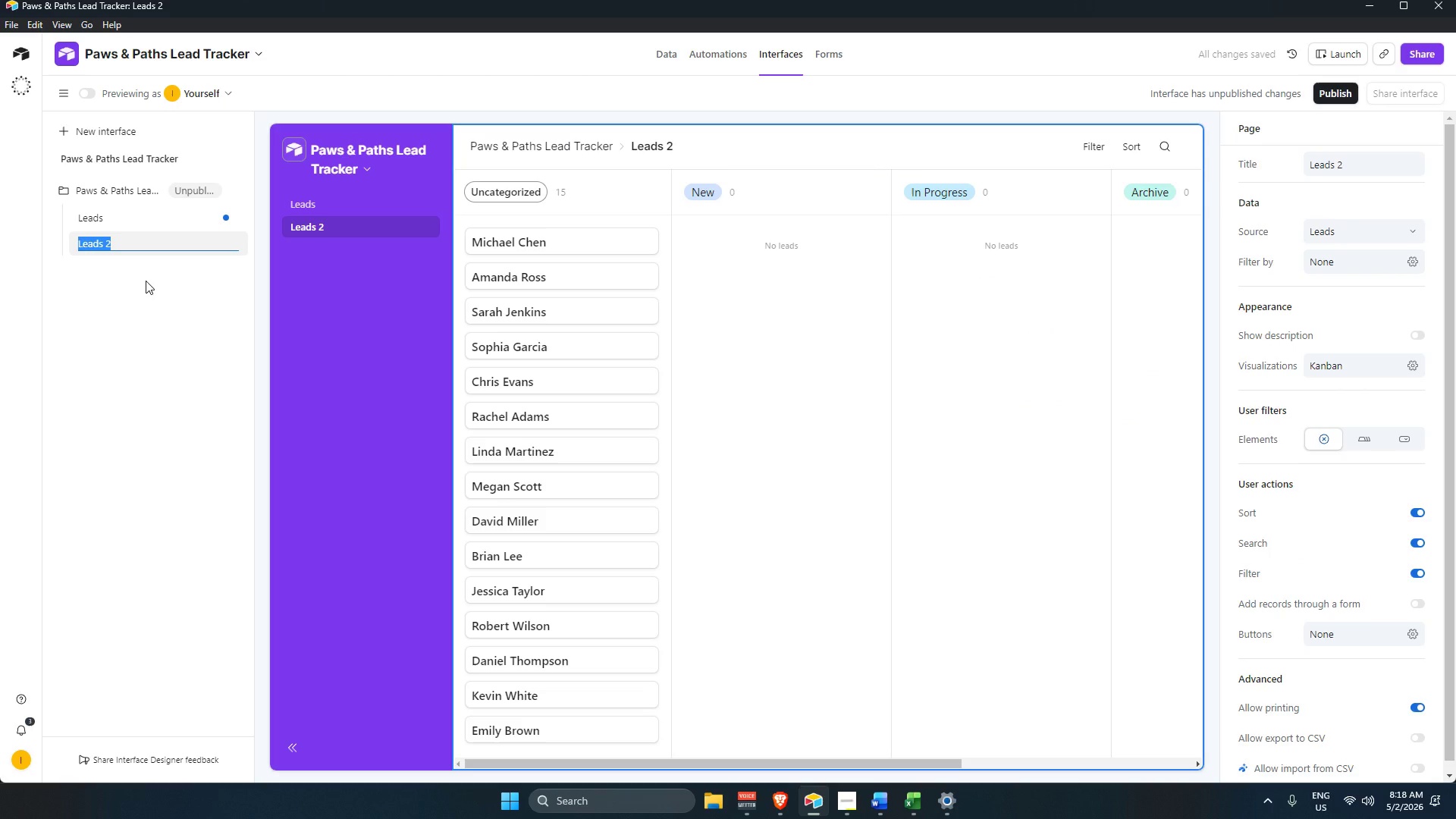 
key(Backspace)
 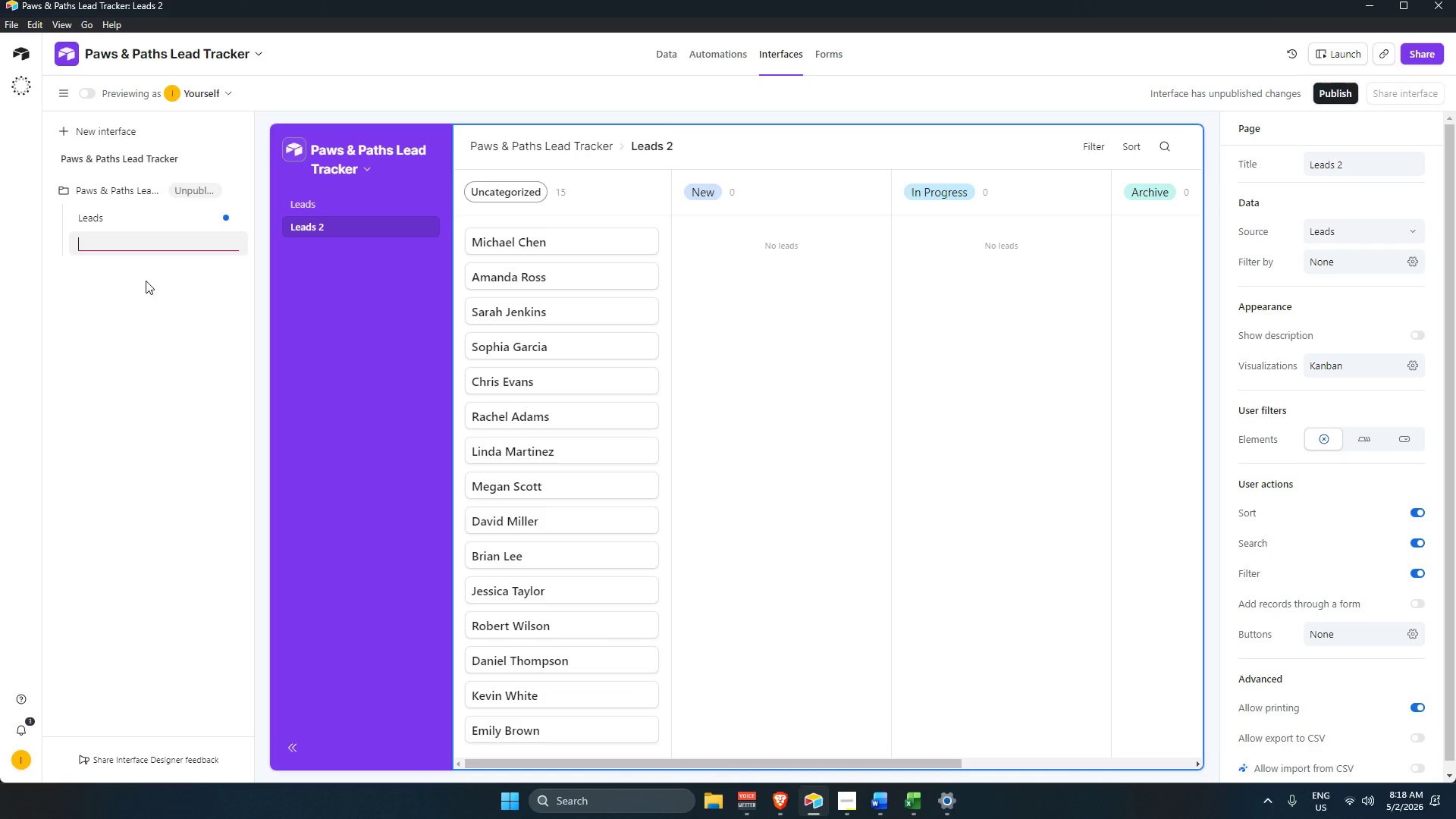 
wait(16.7)
 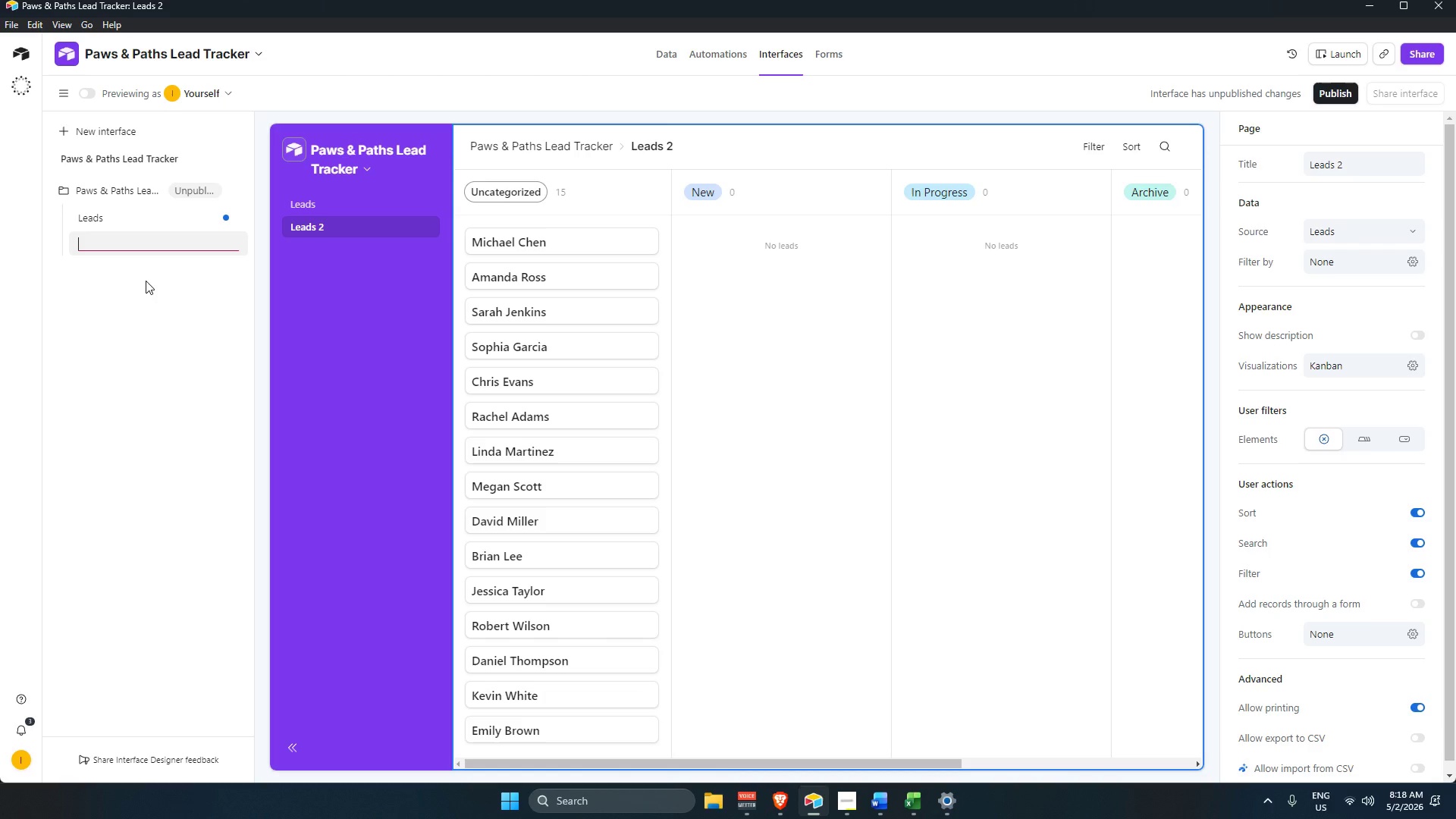 
type(Lead Pipeline )
key(Backspace)
 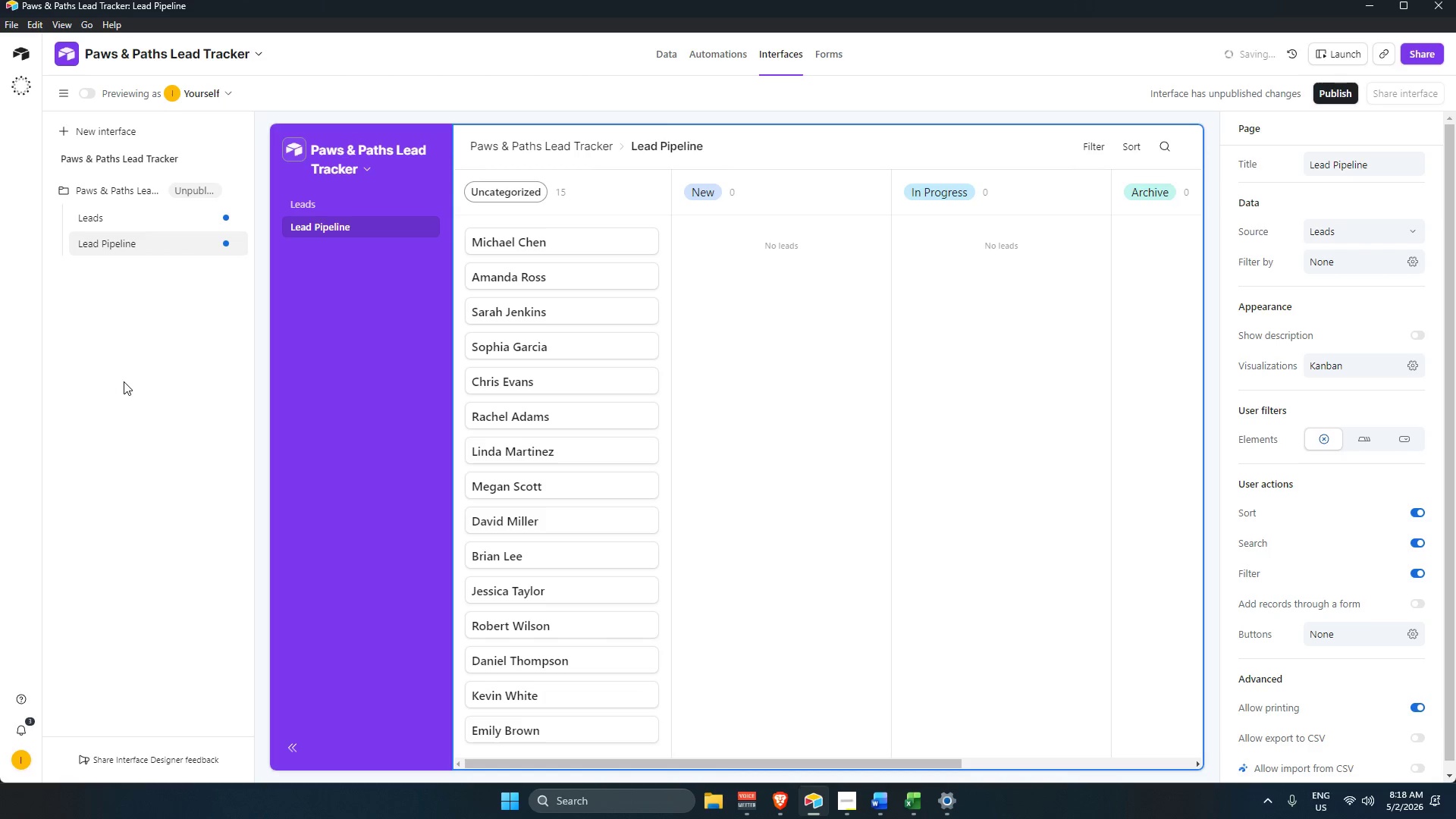 
 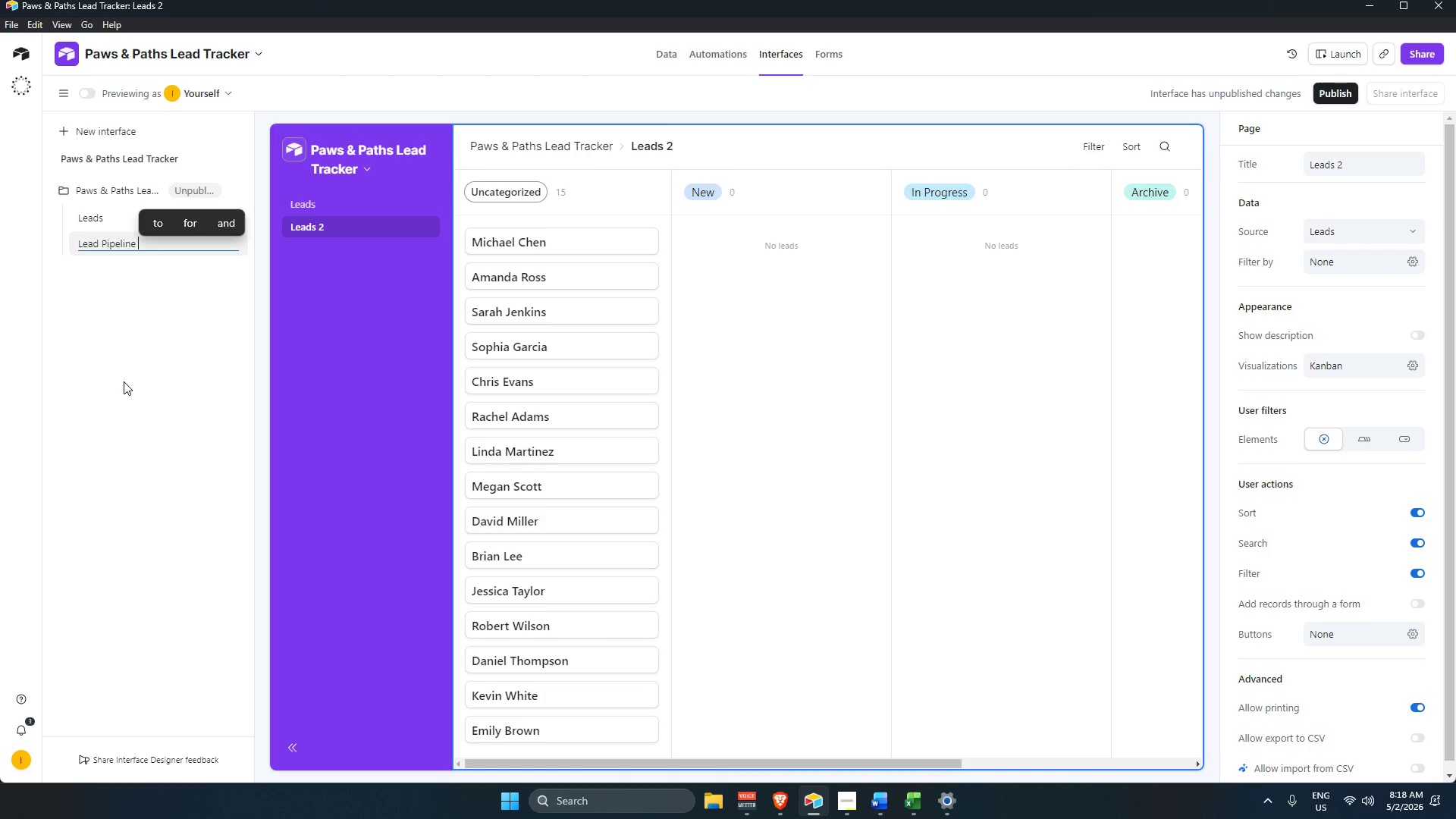 
key(Enter)
 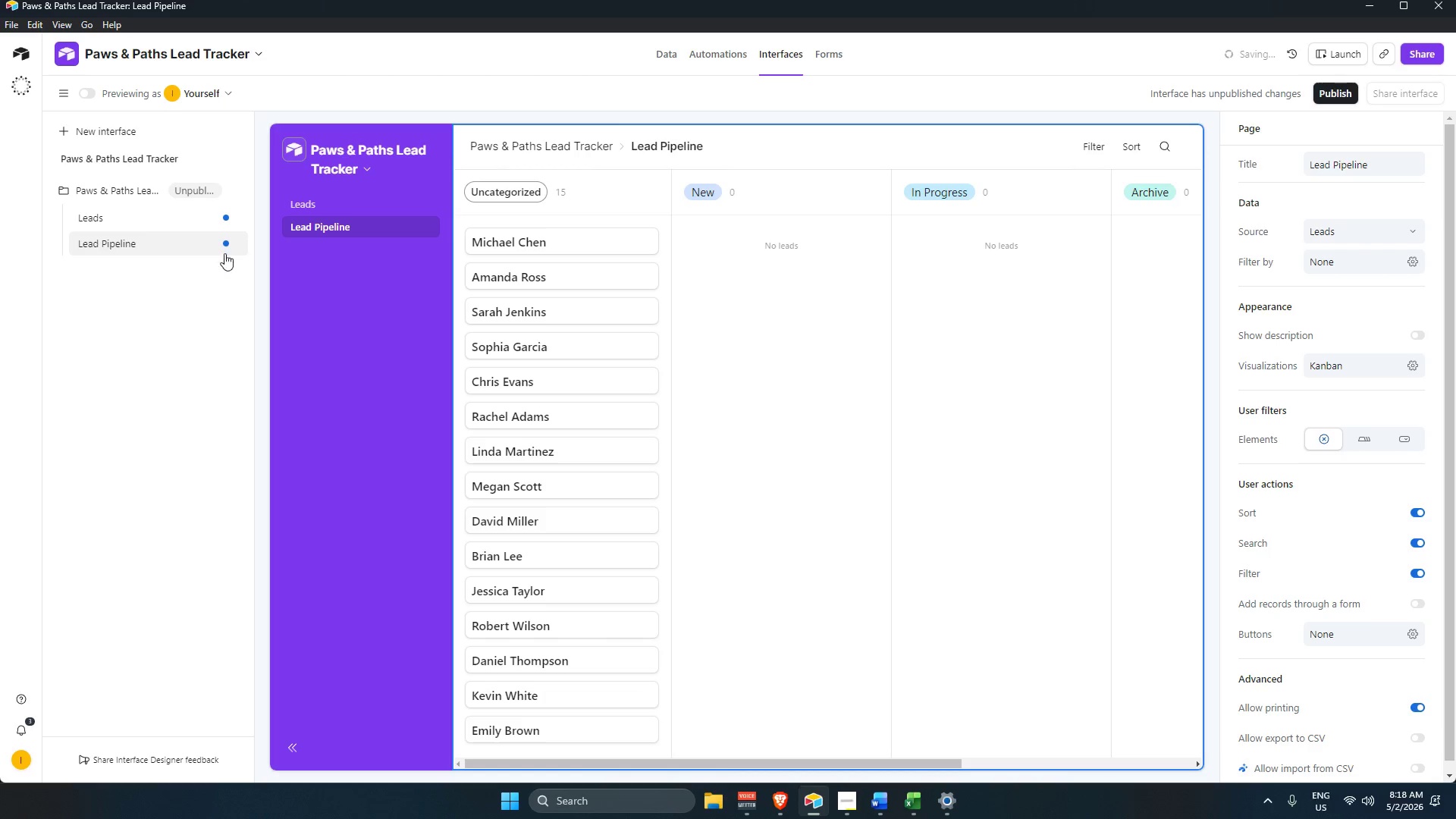 
left_click_drag(start_coordinate=[236, 244], to_coordinate=[232, 218])
 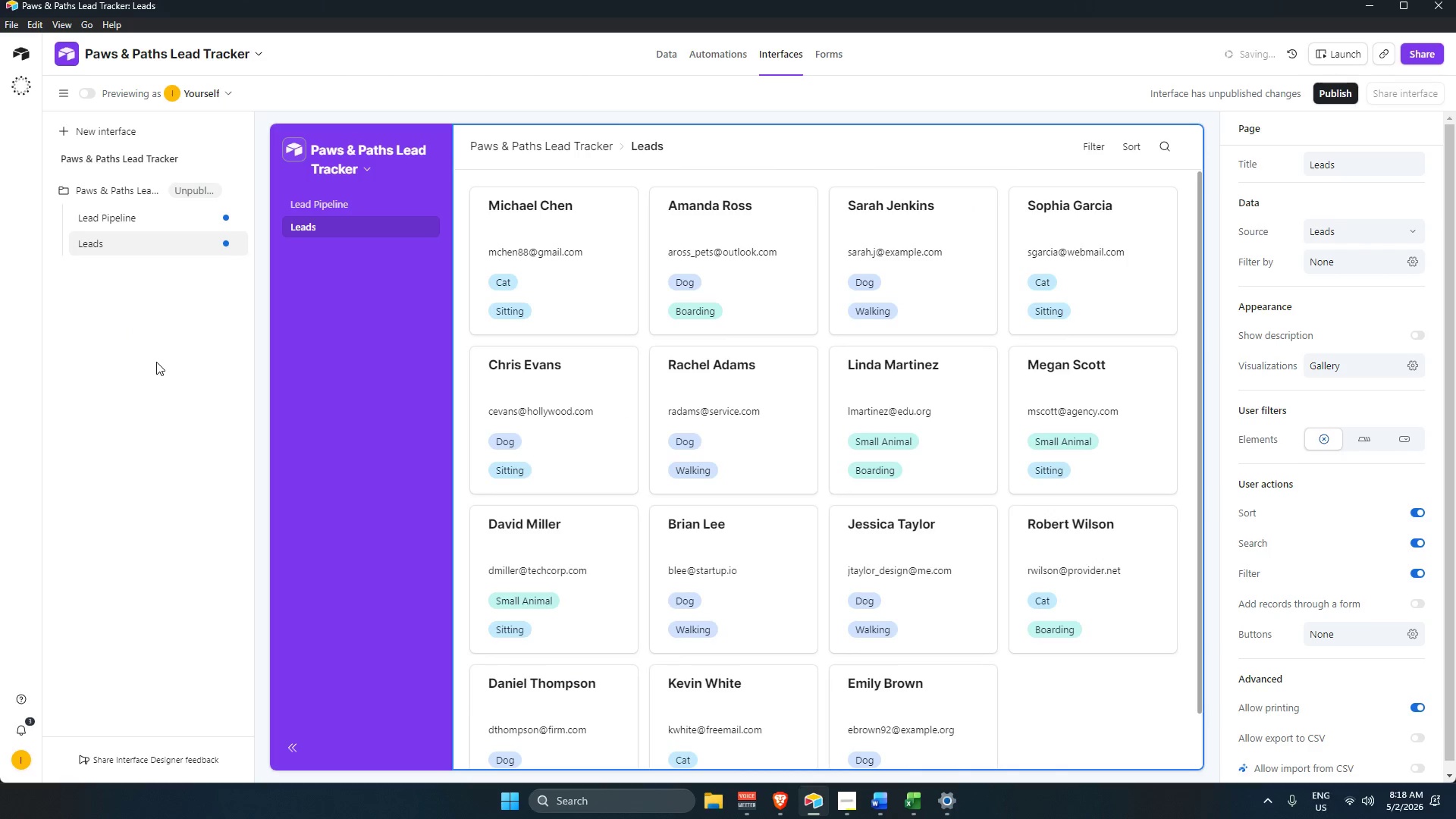 
wait(19.31)
 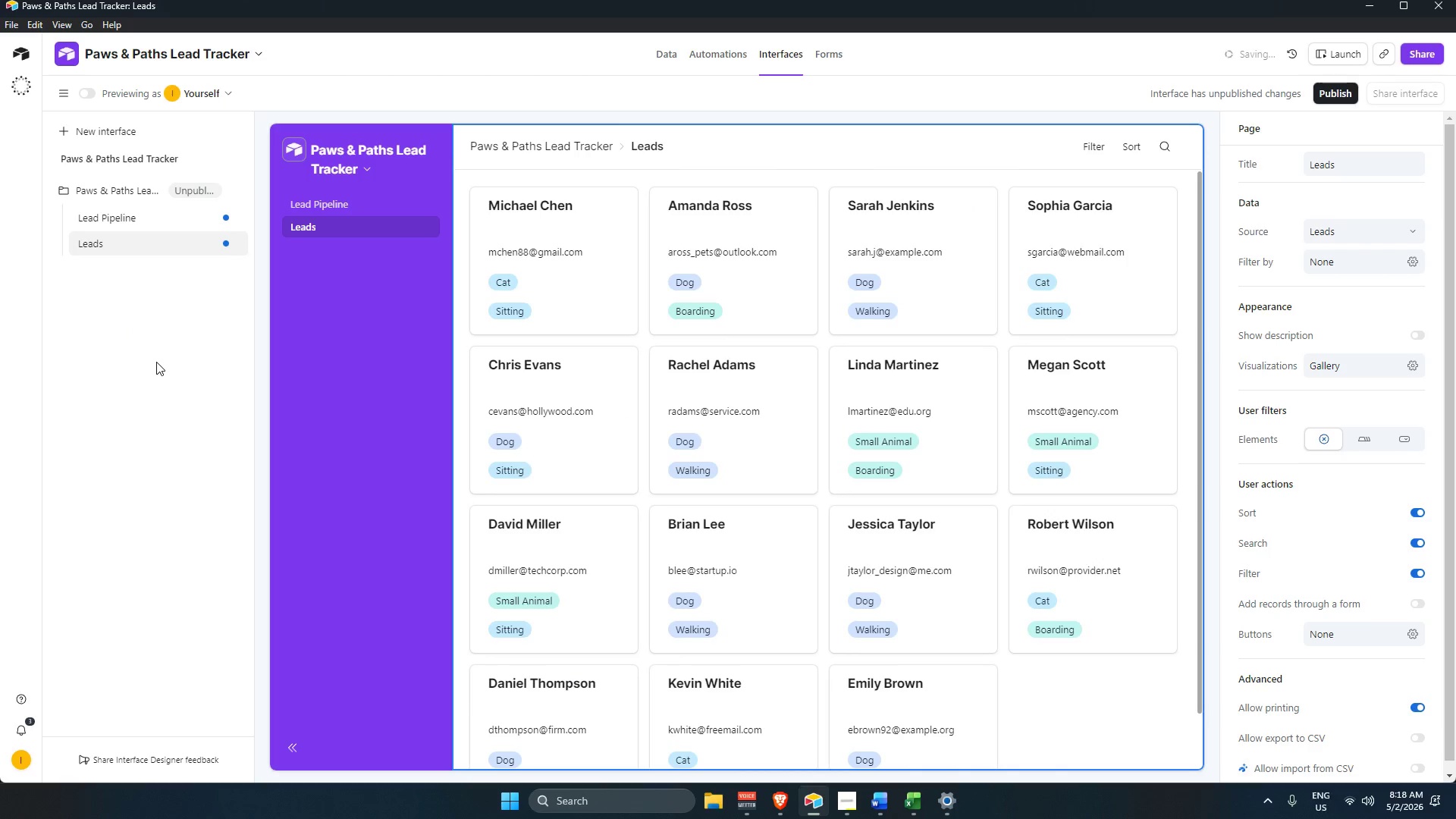 
left_click([1406, 434])
 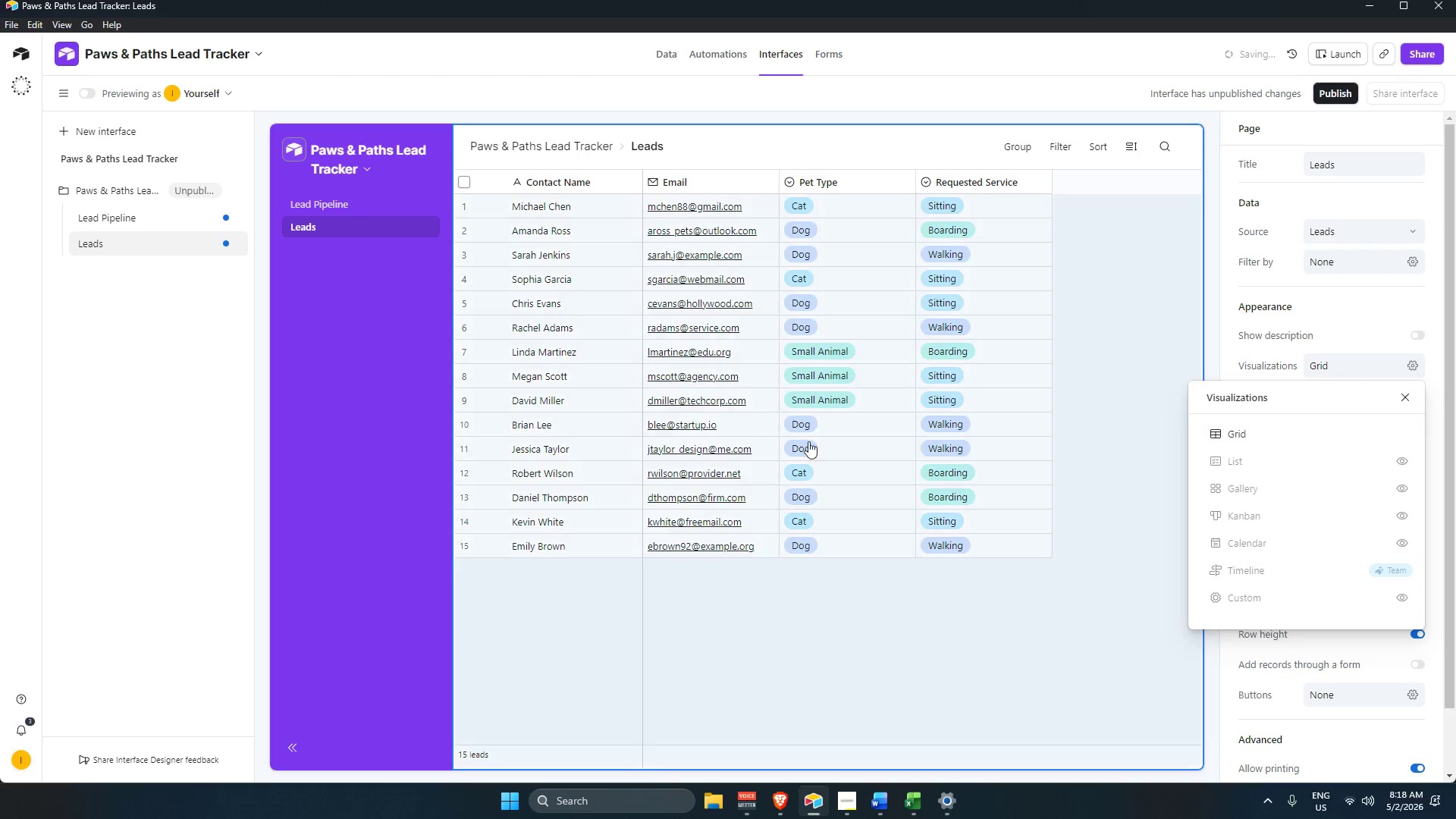 
left_click_drag(start_coordinate=[871, 613], to_coordinate=[875, 610])
 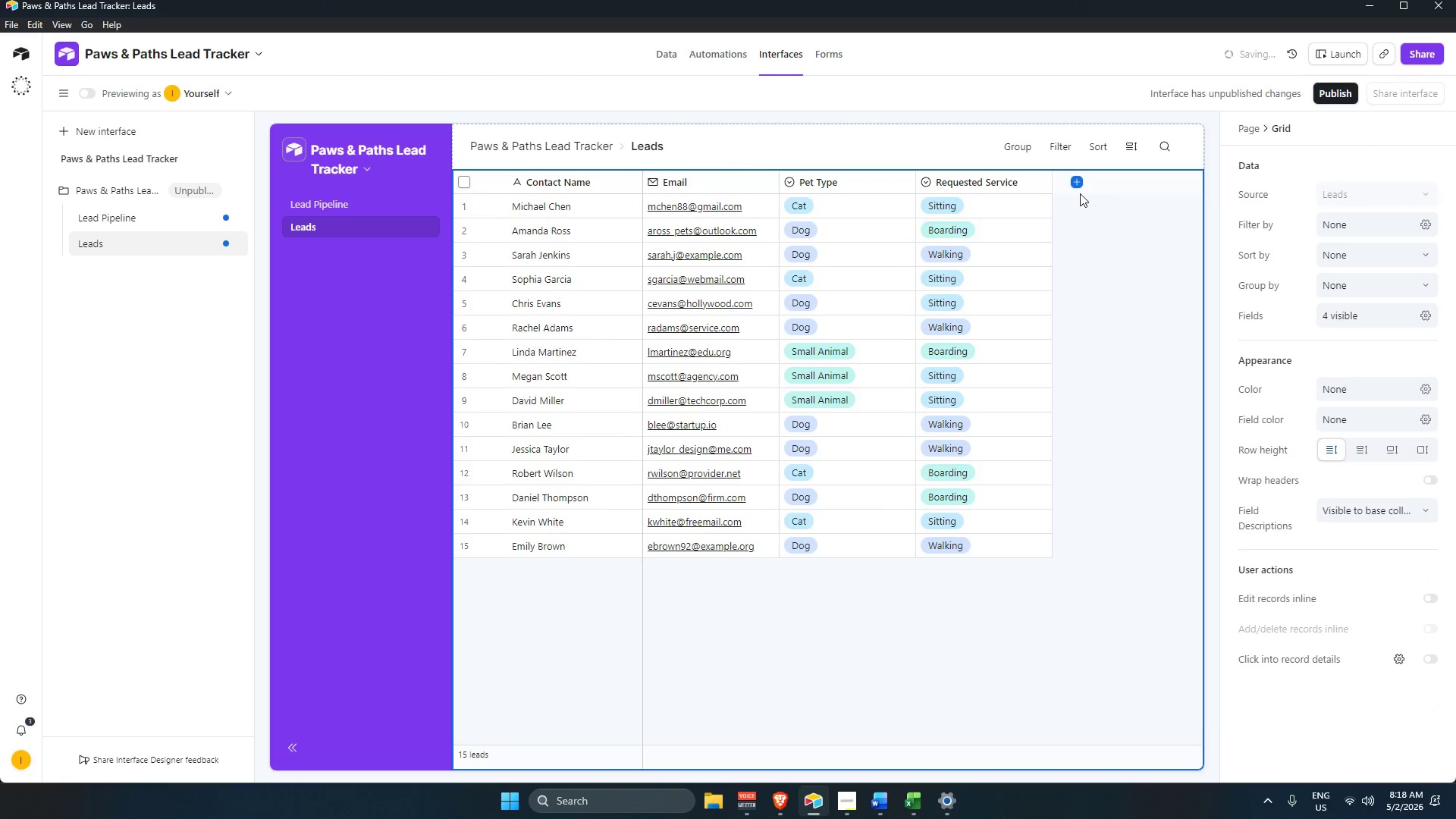 
left_click([1080, 184])
 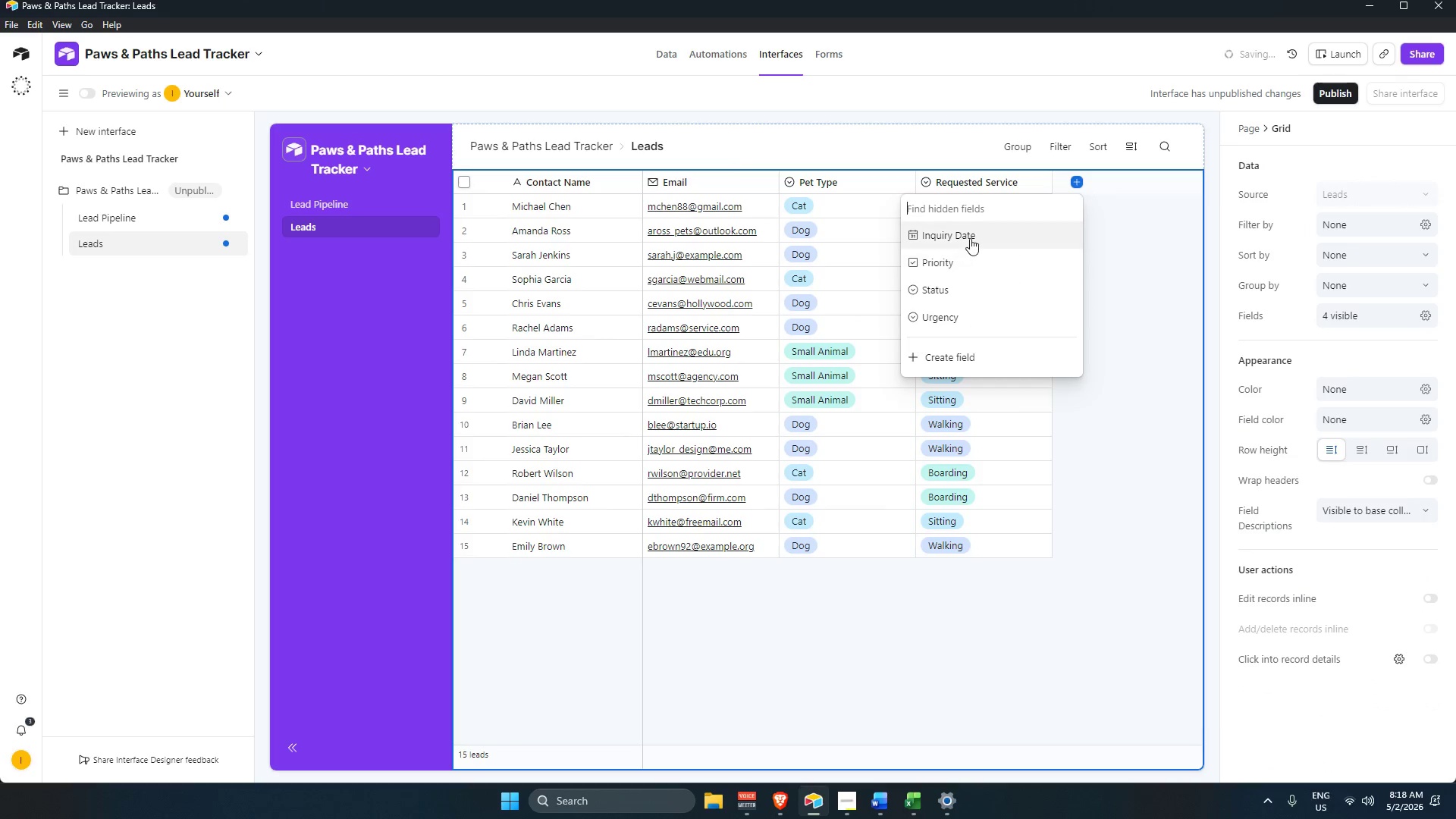 
left_click([962, 290])
 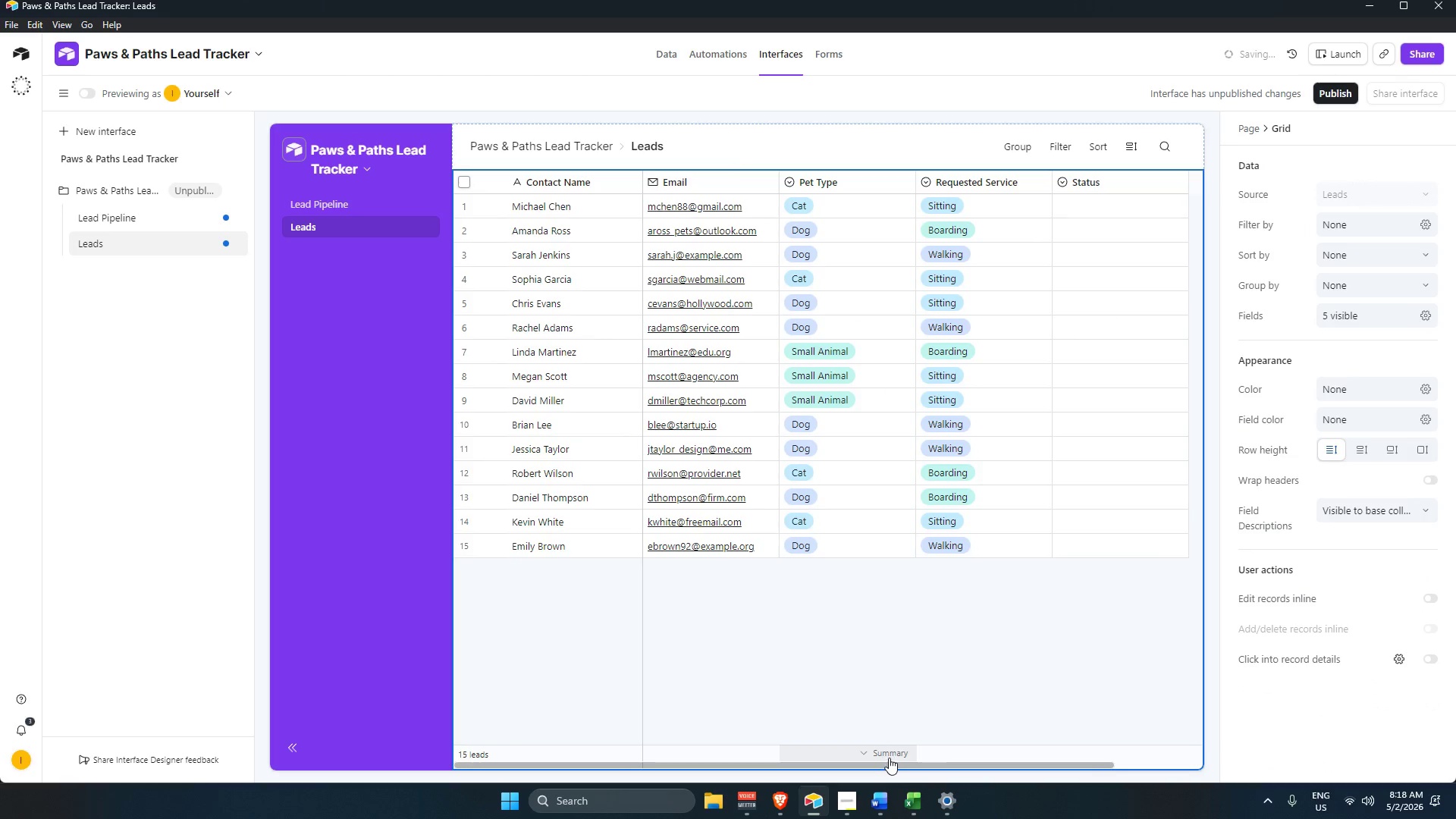 
left_click_drag(start_coordinate=[902, 766], to_coordinate=[1037, 756])
 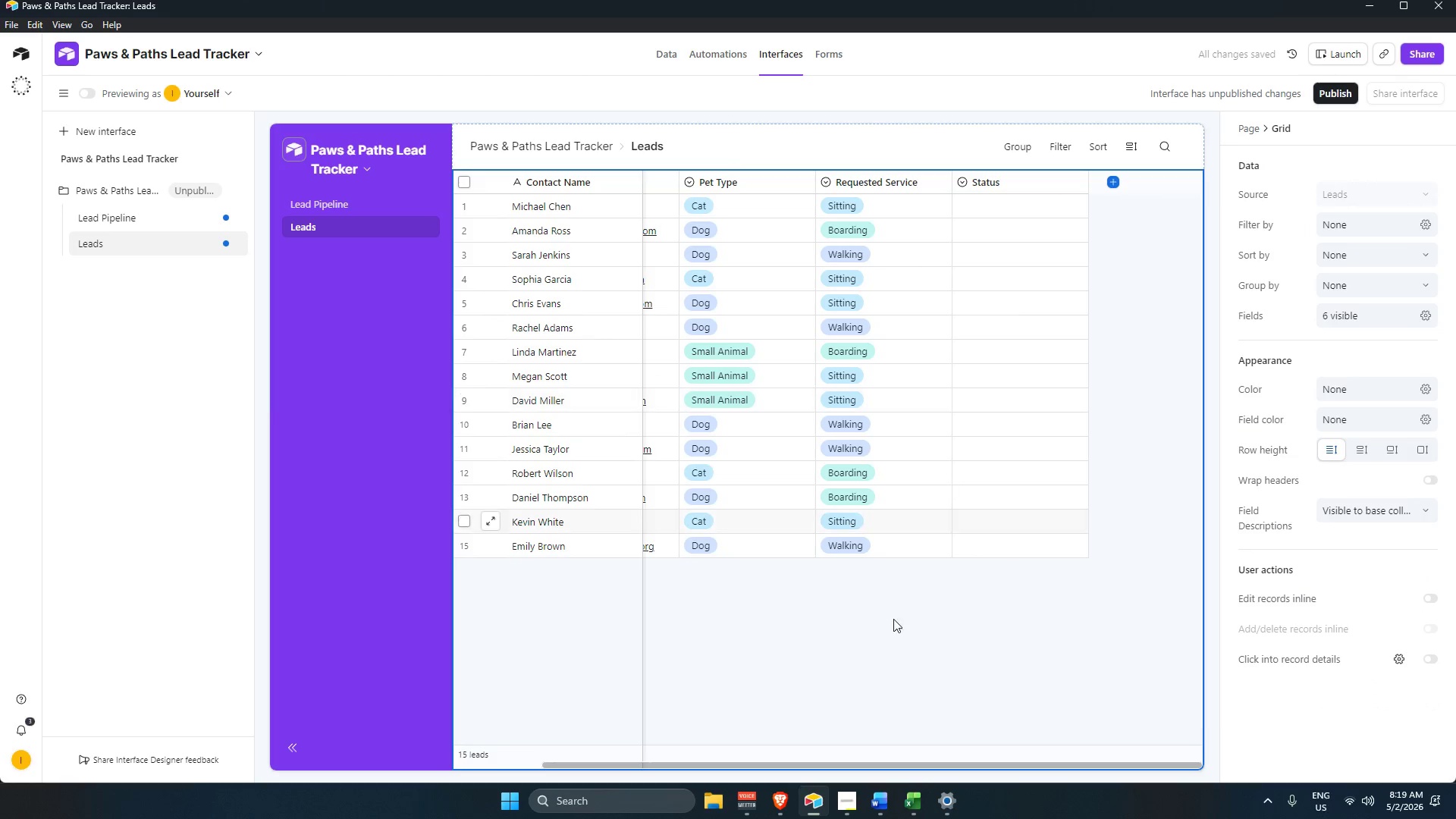 
left_click_drag(start_coordinate=[872, 765], to_coordinate=[1081, 721])
 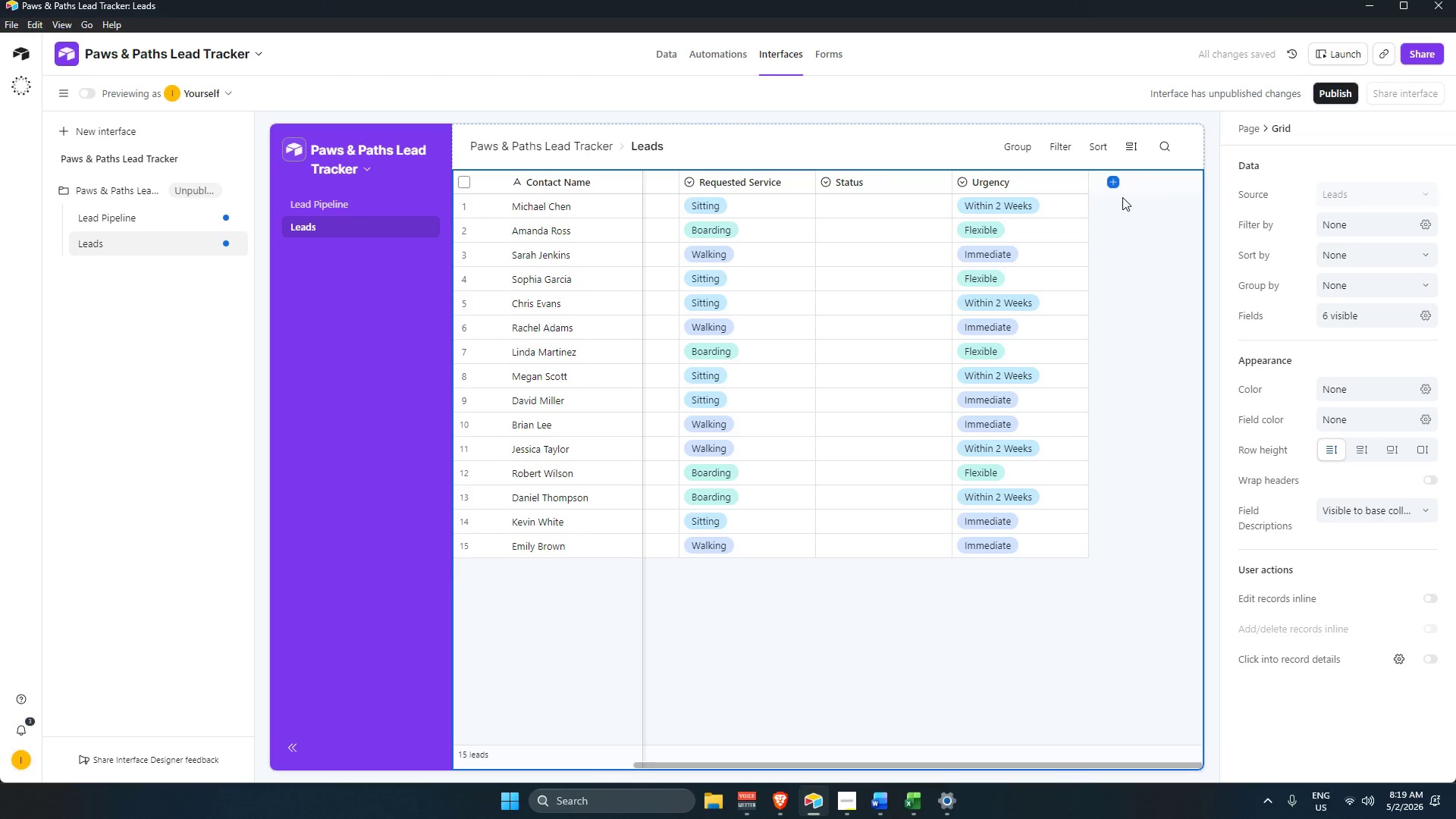 
left_click_drag(start_coordinate=[1119, 181], to_coordinate=[1116, 178])
 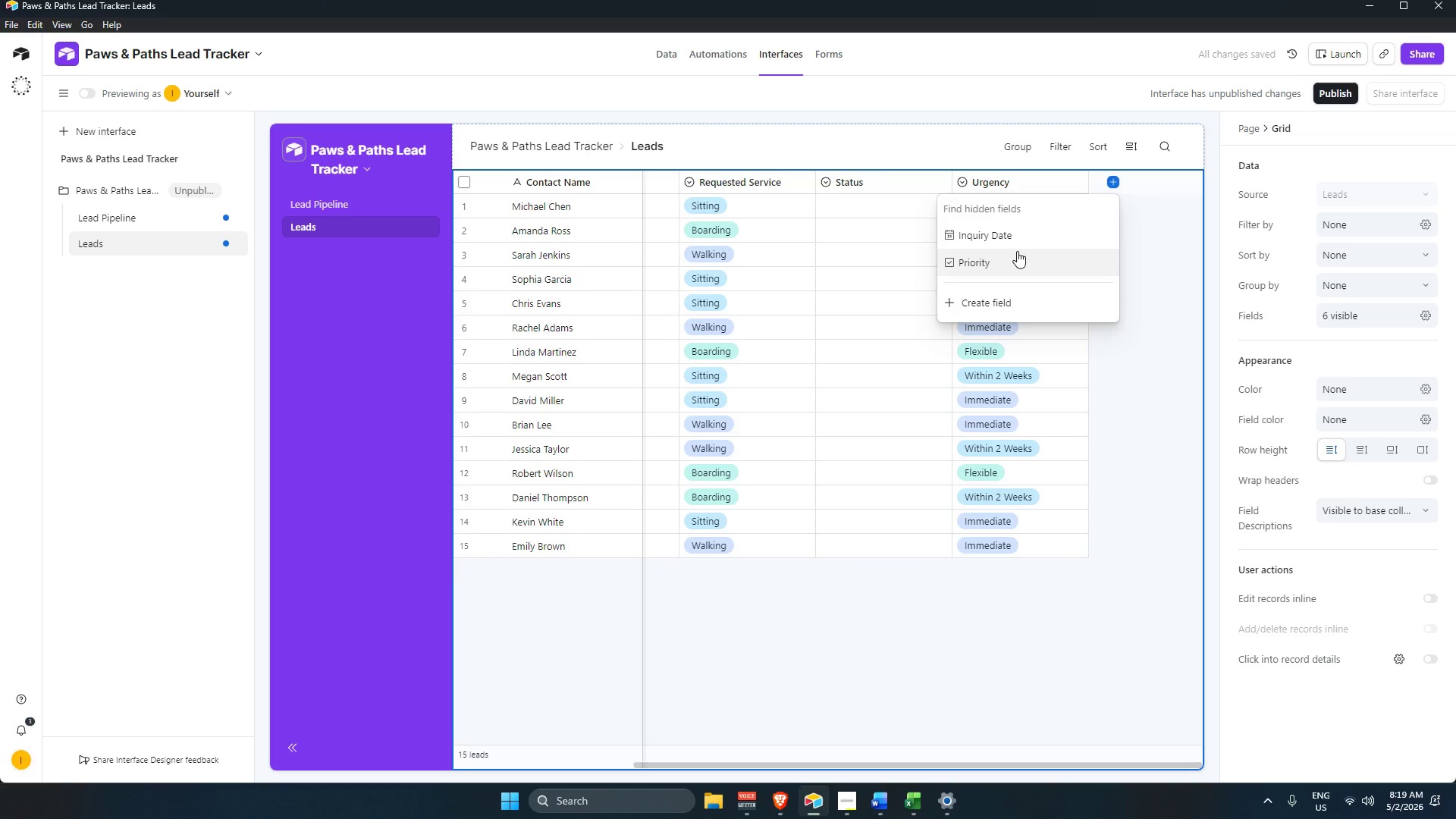 
left_click([1017, 232])
 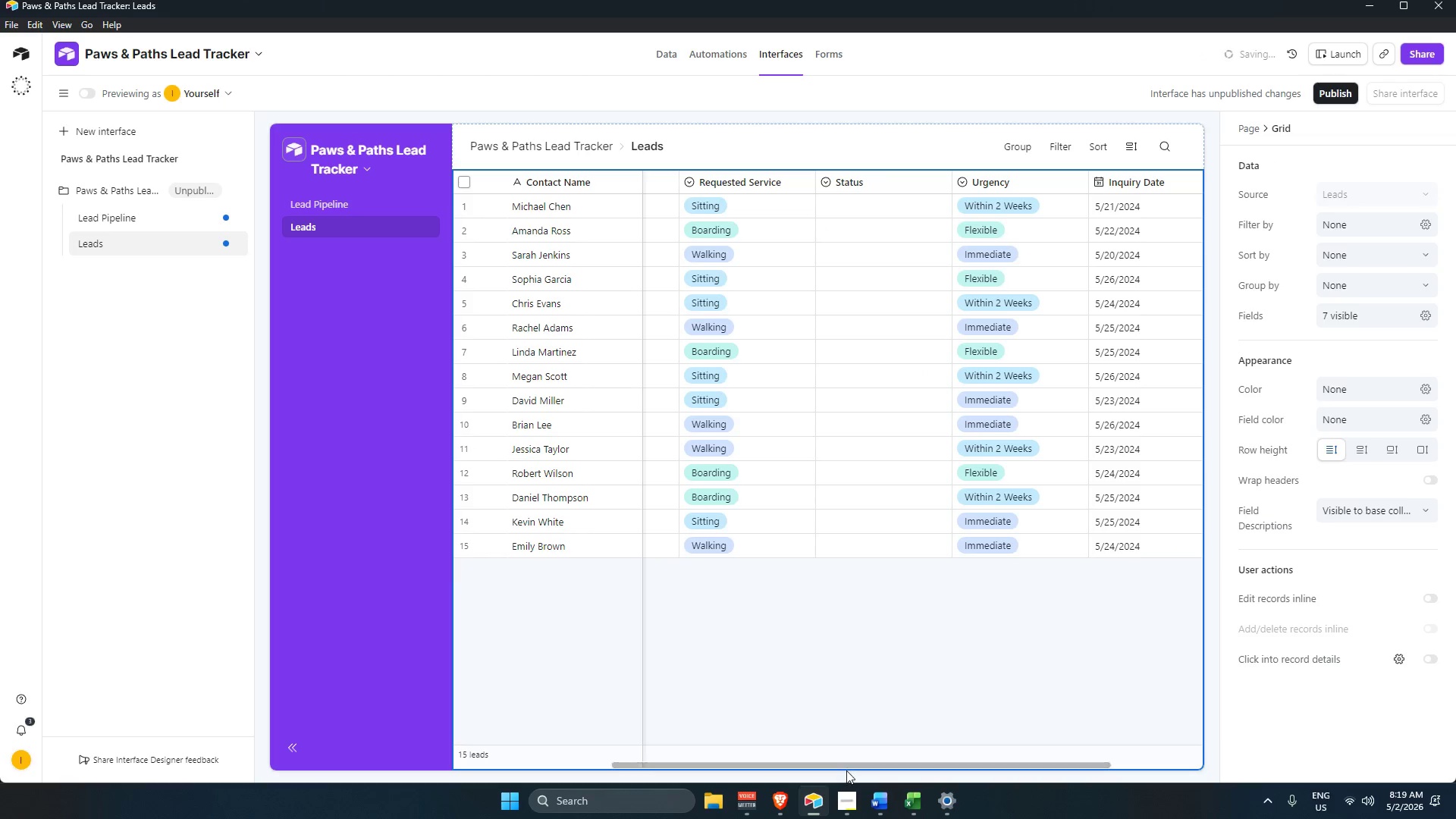 
left_click_drag(start_coordinate=[849, 764], to_coordinate=[998, 730])
 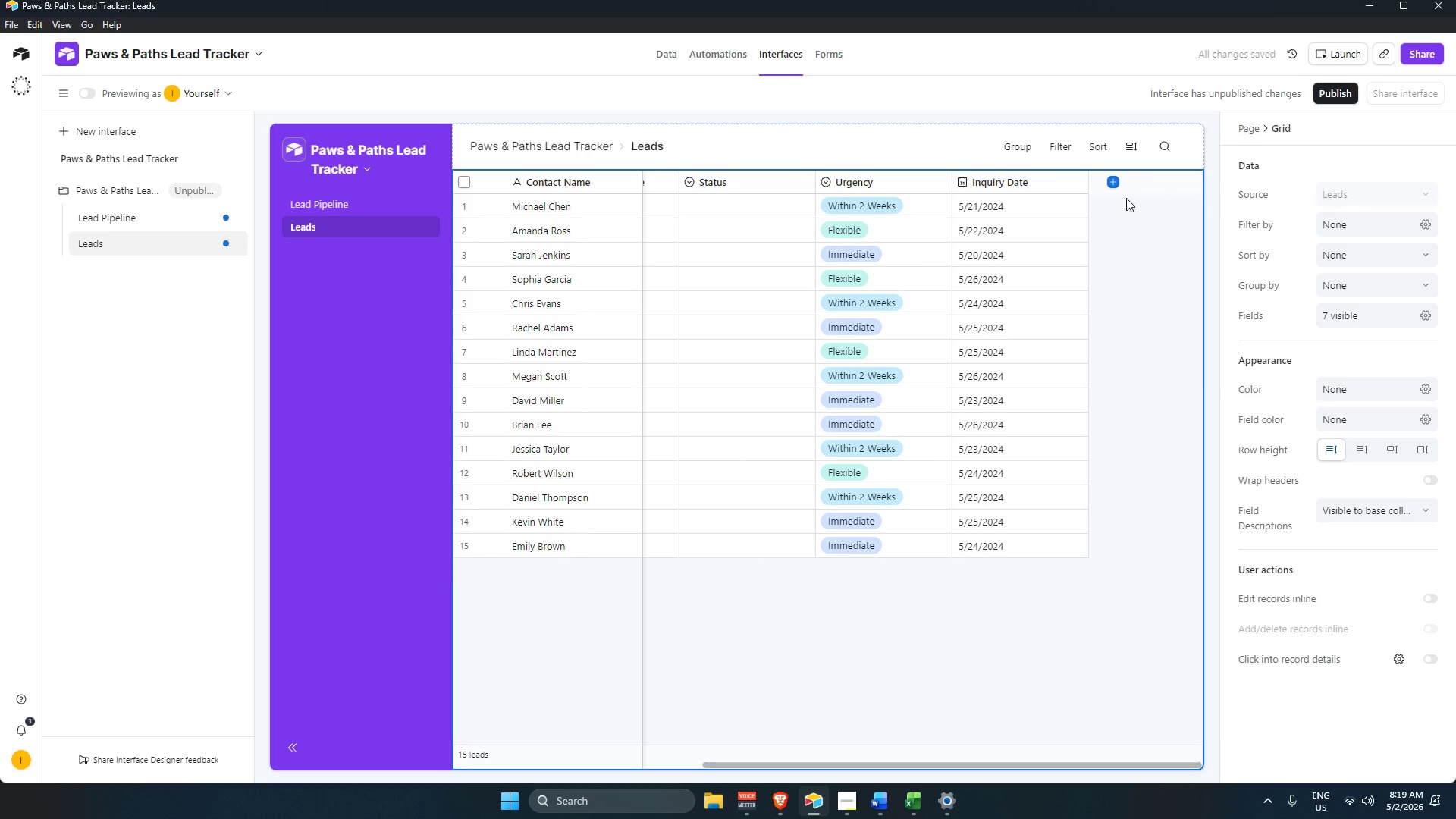 
left_click([1111, 181])
 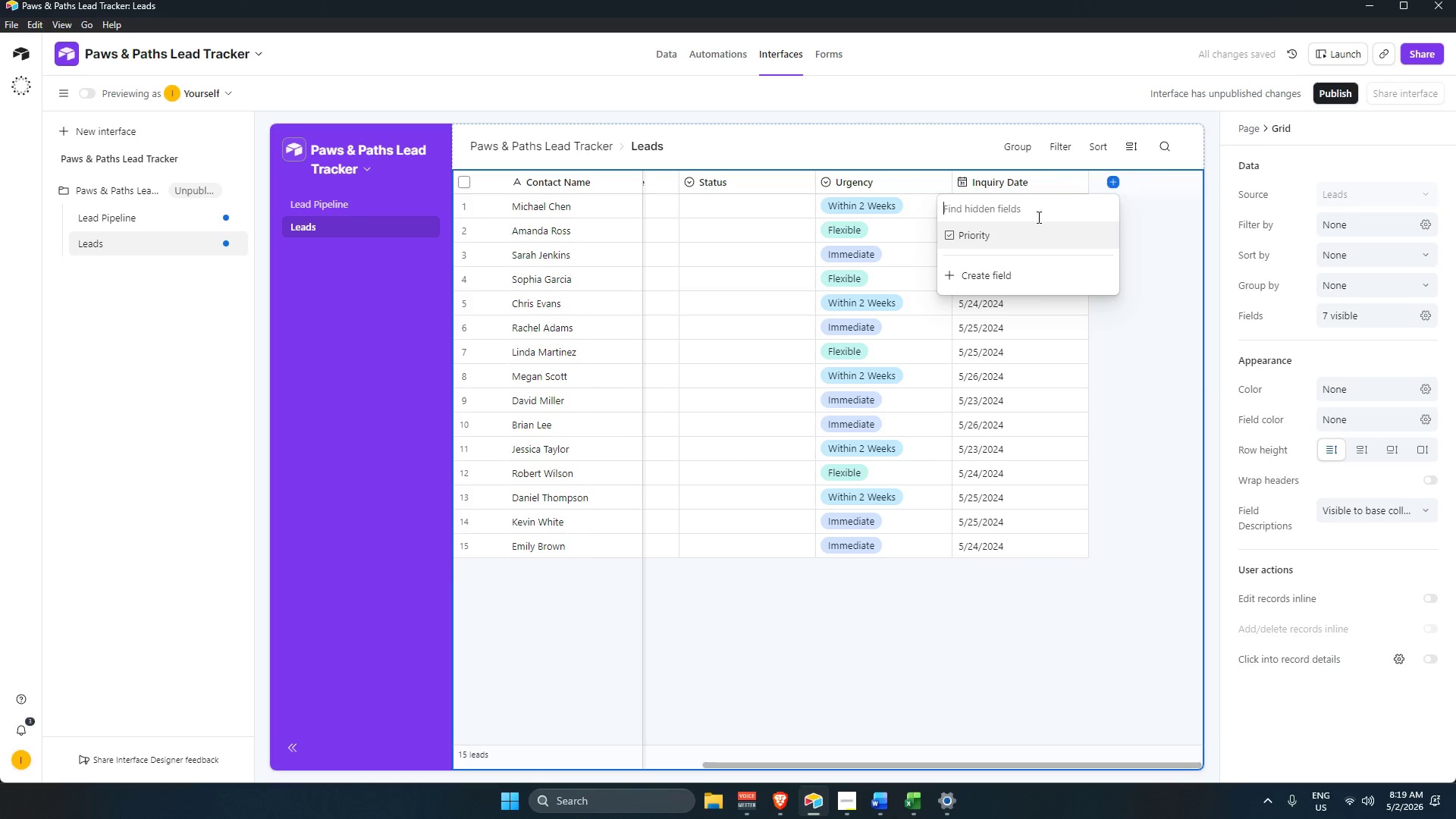 
mouse_move([992, 245])
 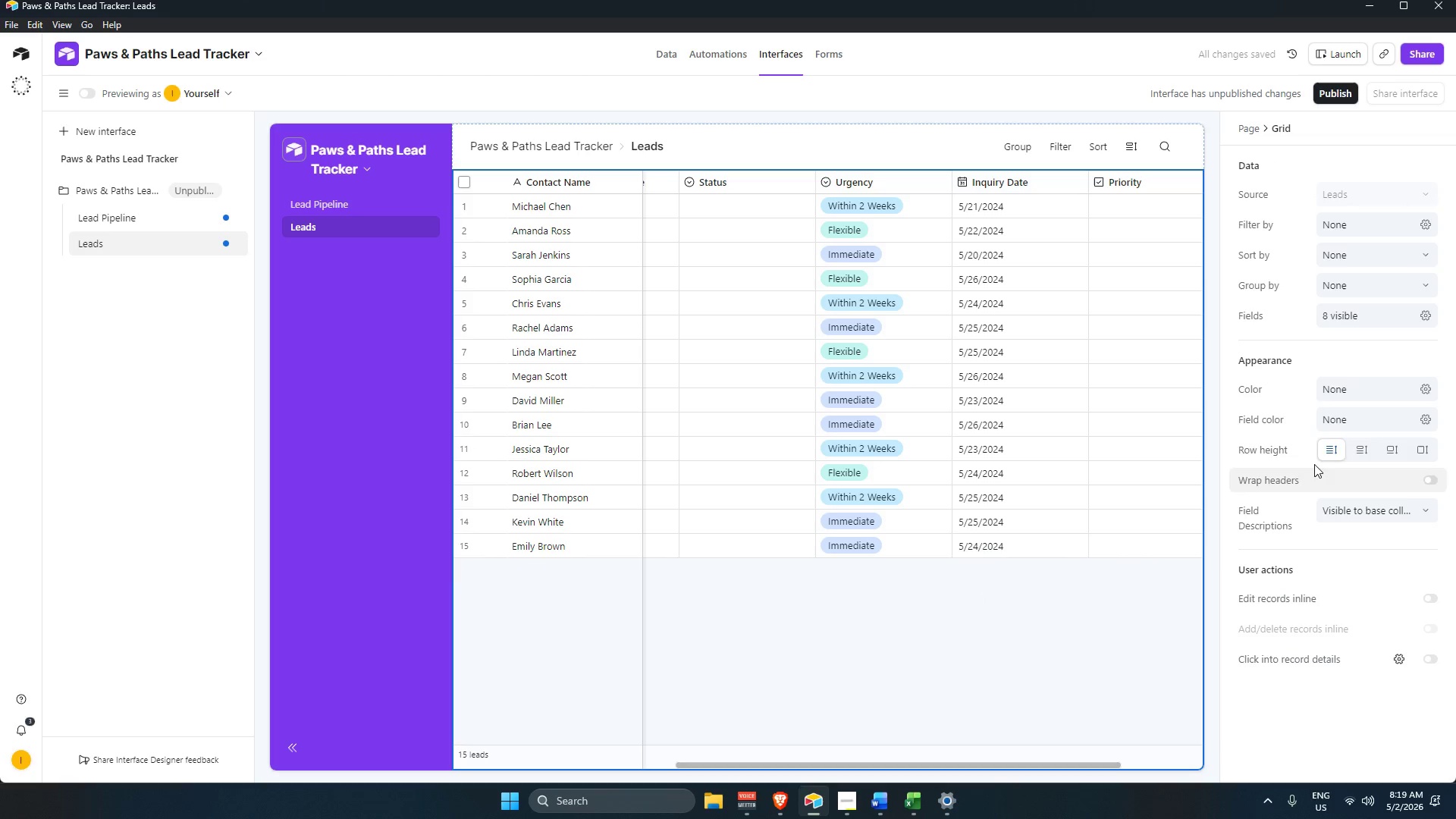 
wait(6.19)
 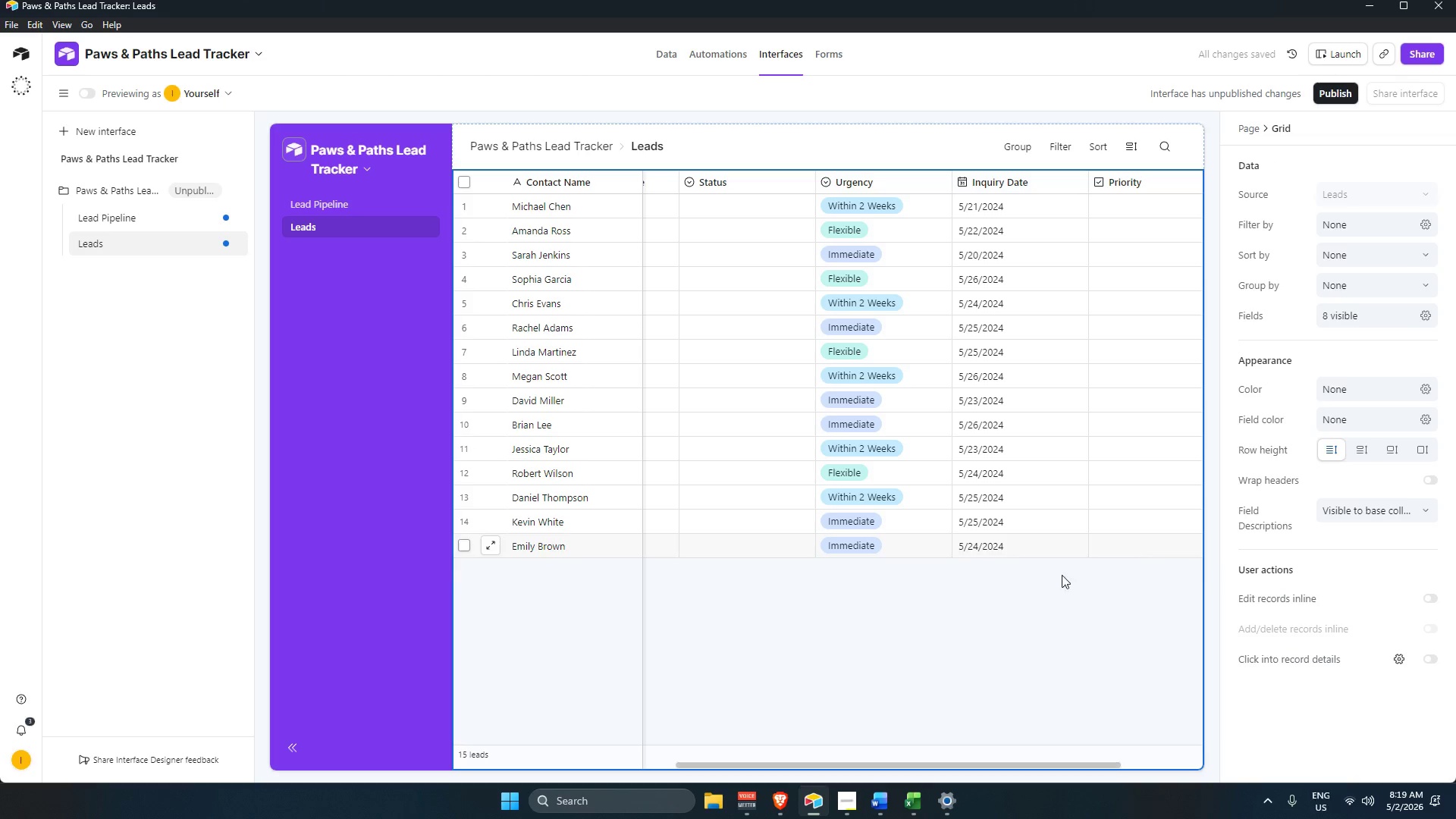 
left_click([1364, 310])
 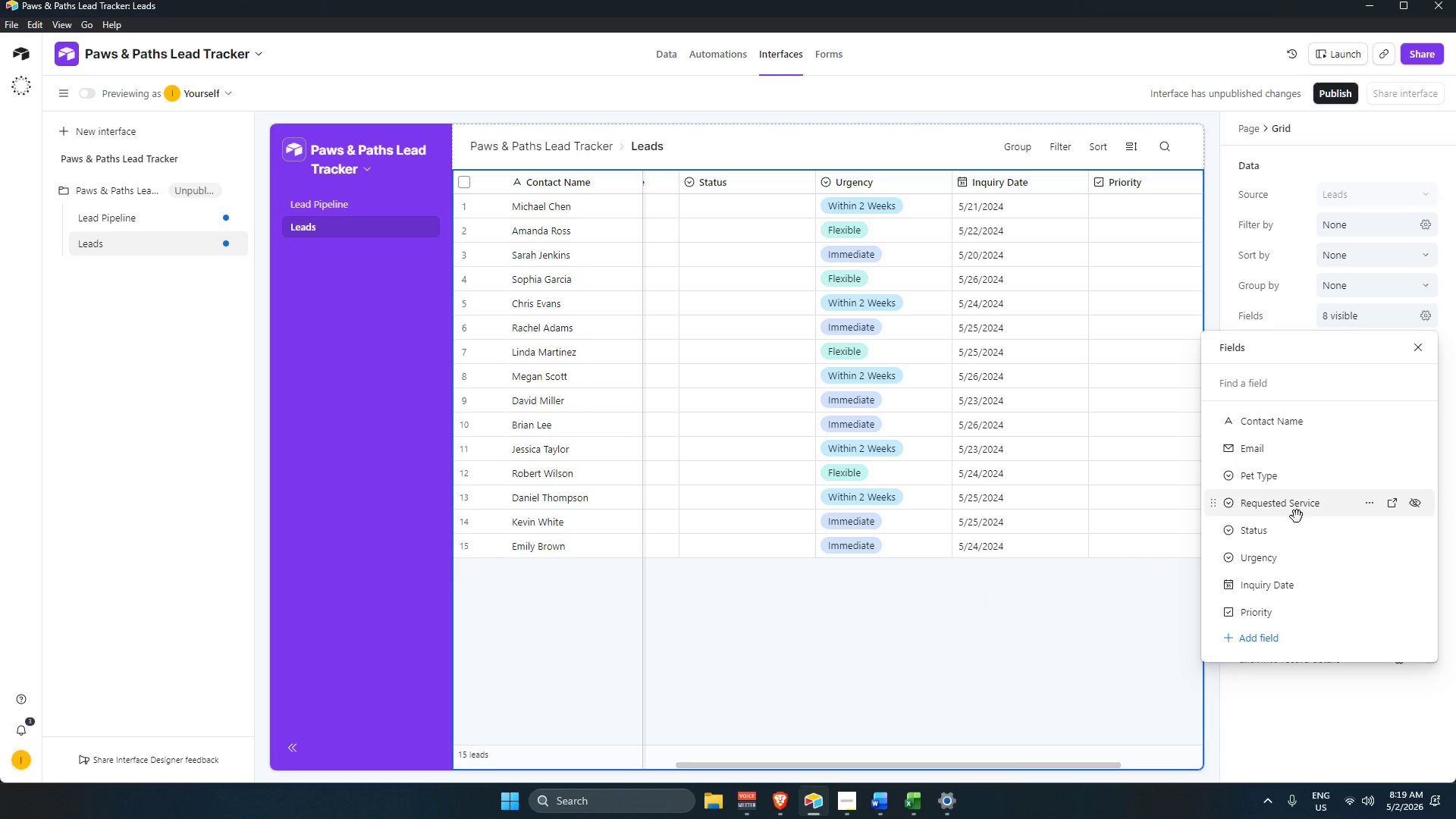 
scroll: coordinate [1281, 580], scroll_direction: down, amount: 4.0
 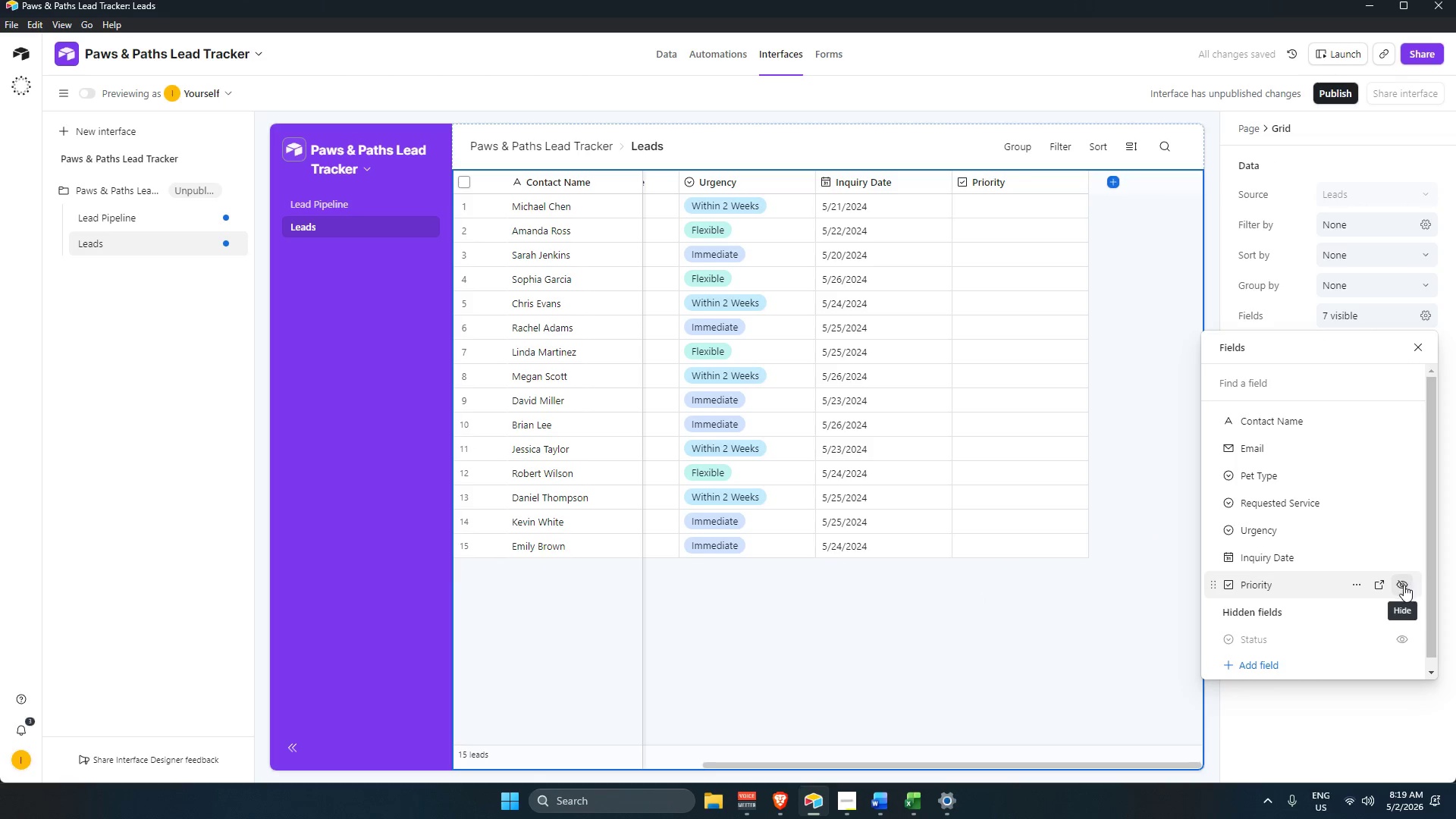 
left_click([1406, 638])
 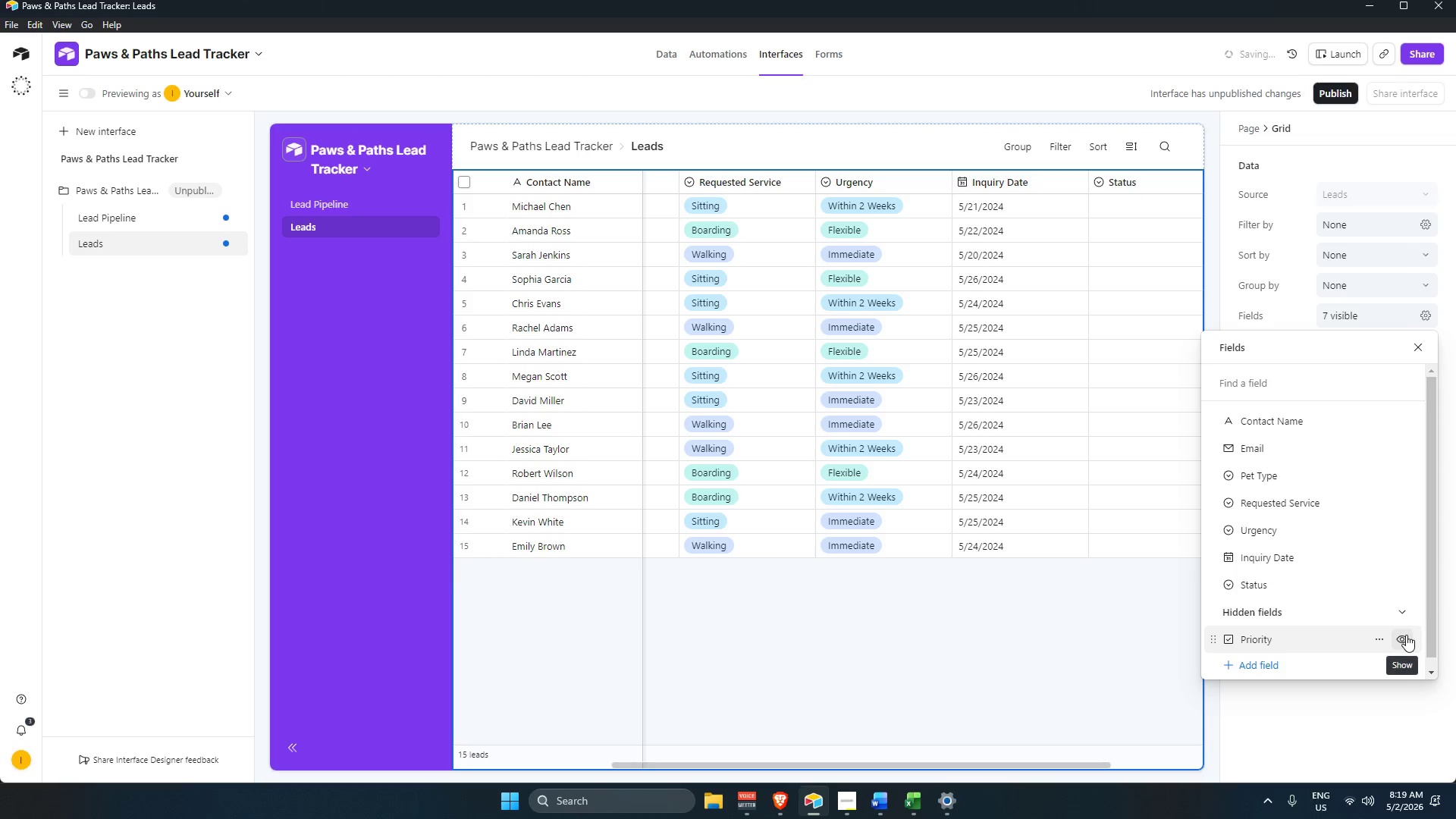 
left_click([1406, 635])
 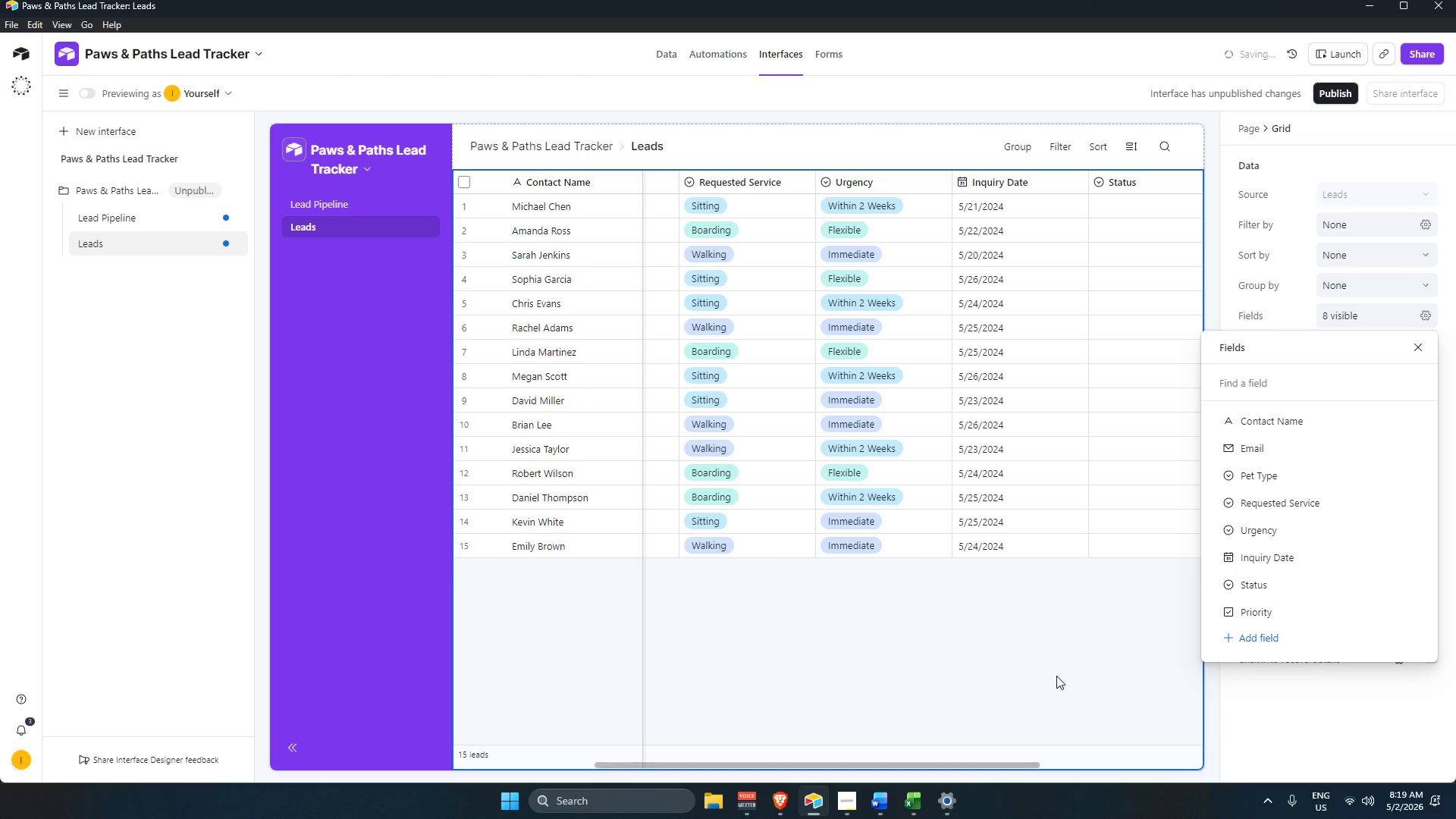 
left_click_drag(start_coordinate=[1042, 672], to_coordinate=[1047, 671])
 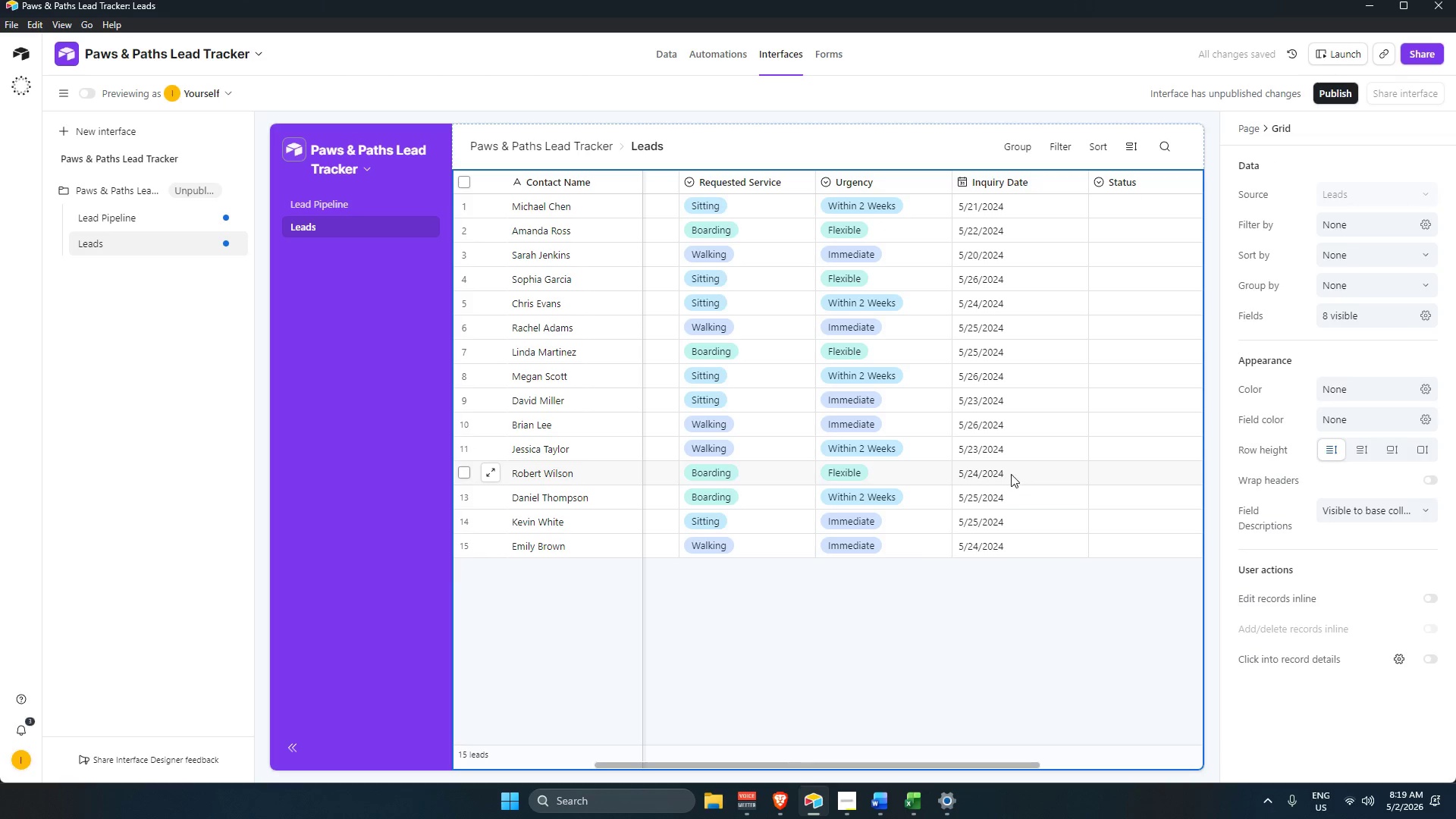 
scroll: coordinate [1011, 474], scroll_direction: down, amount: 2.0
 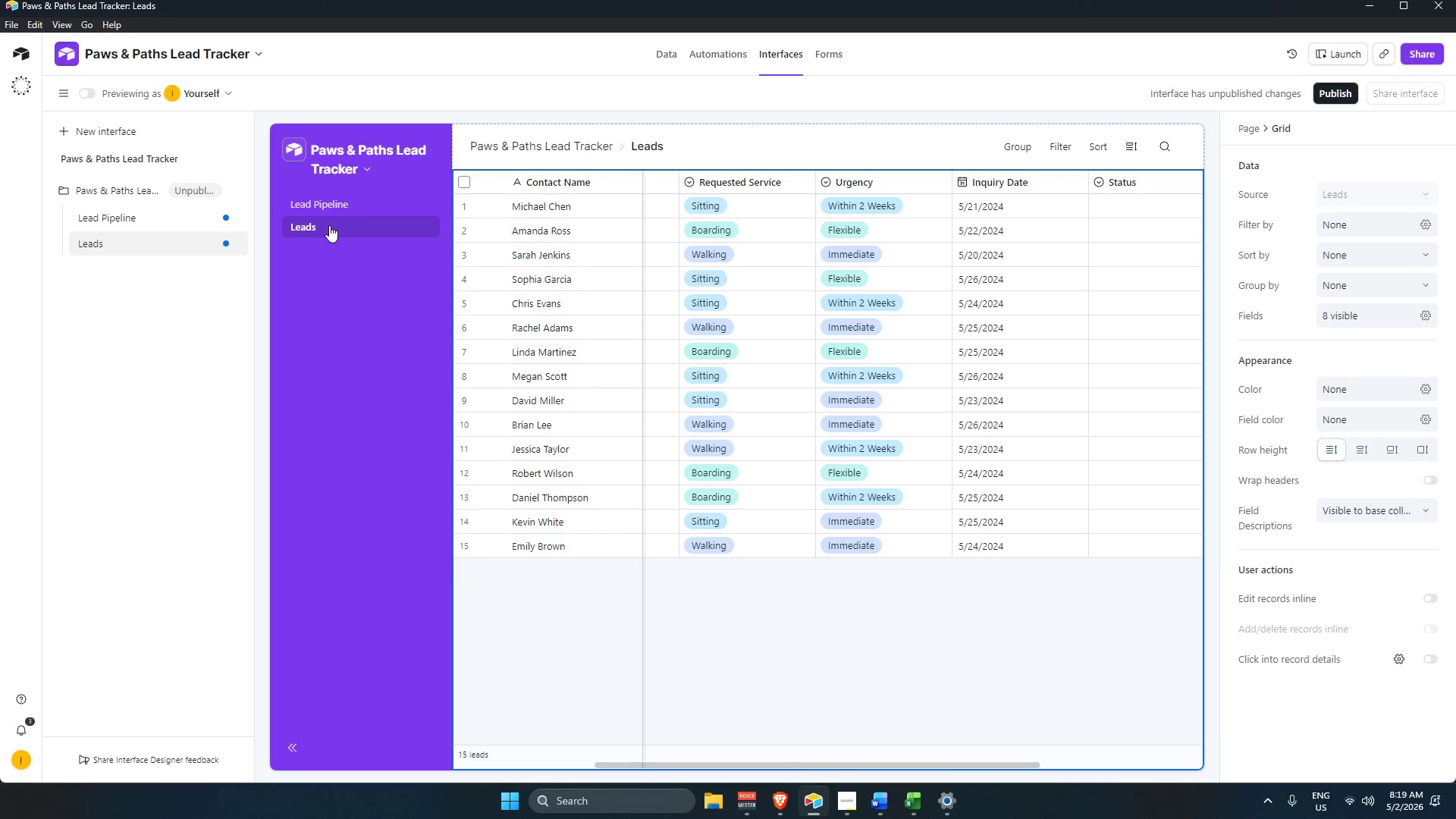 
double_click([133, 240])
 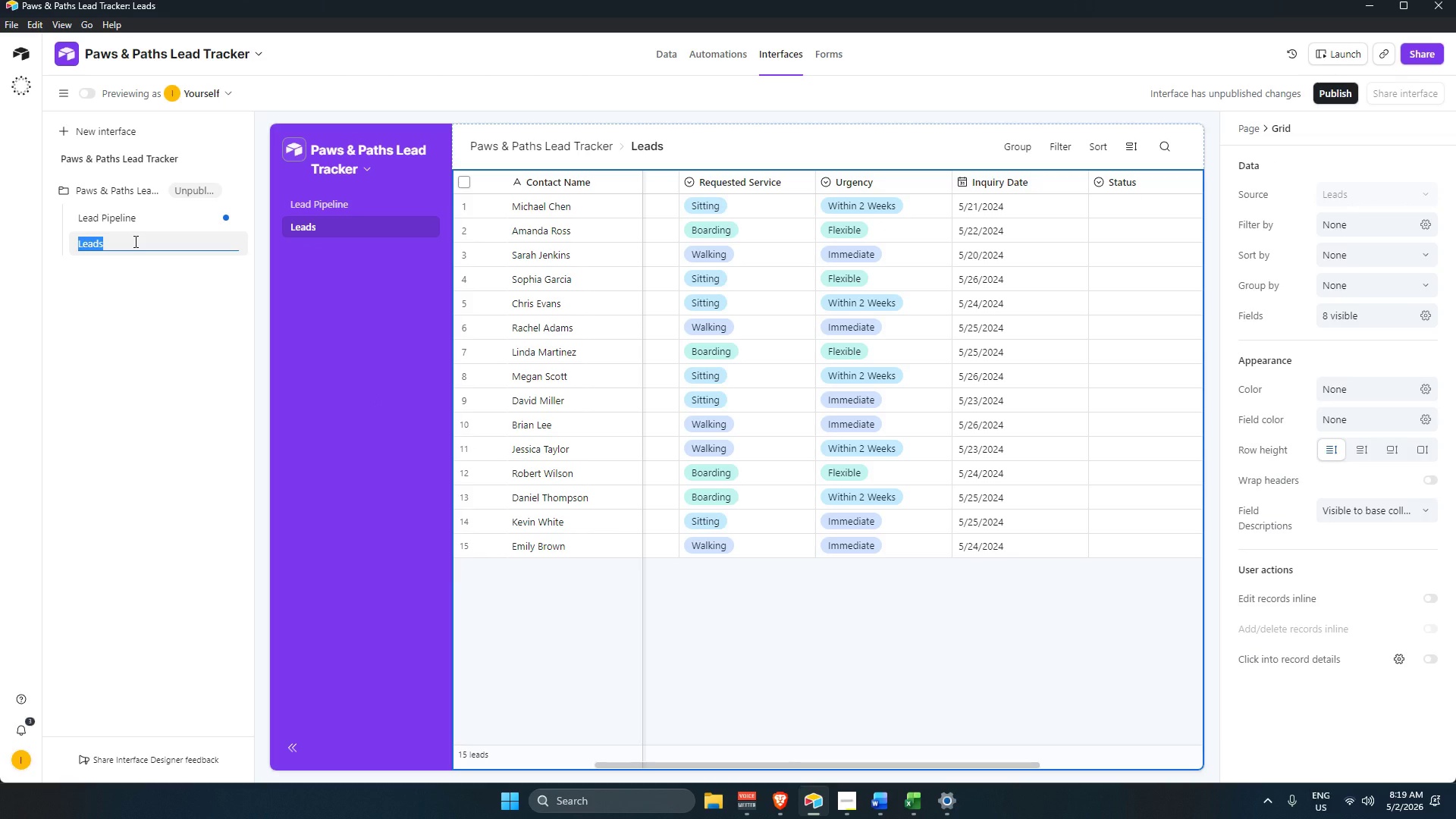 
key(Backspace)
type(Priority View)
 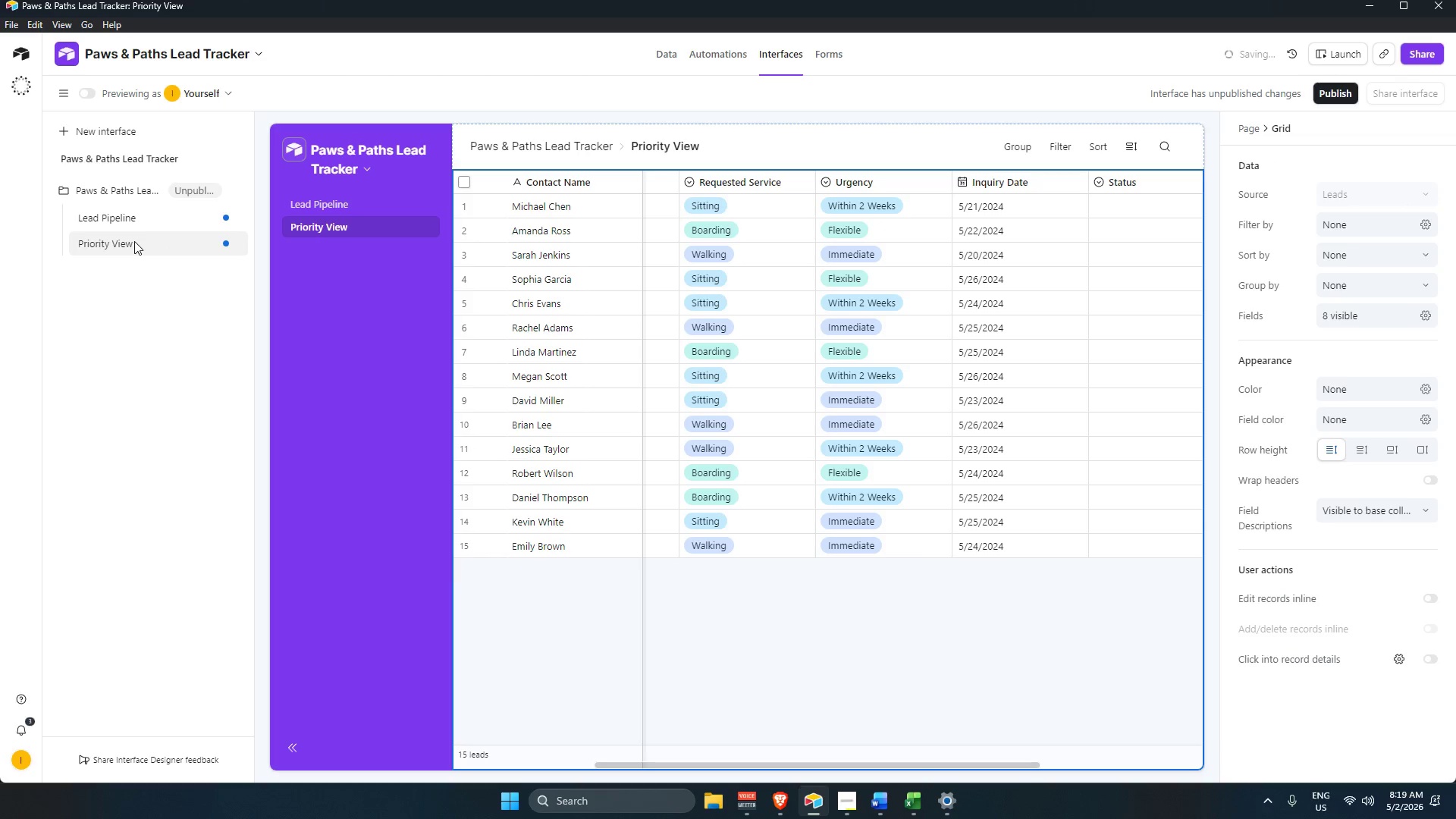 
 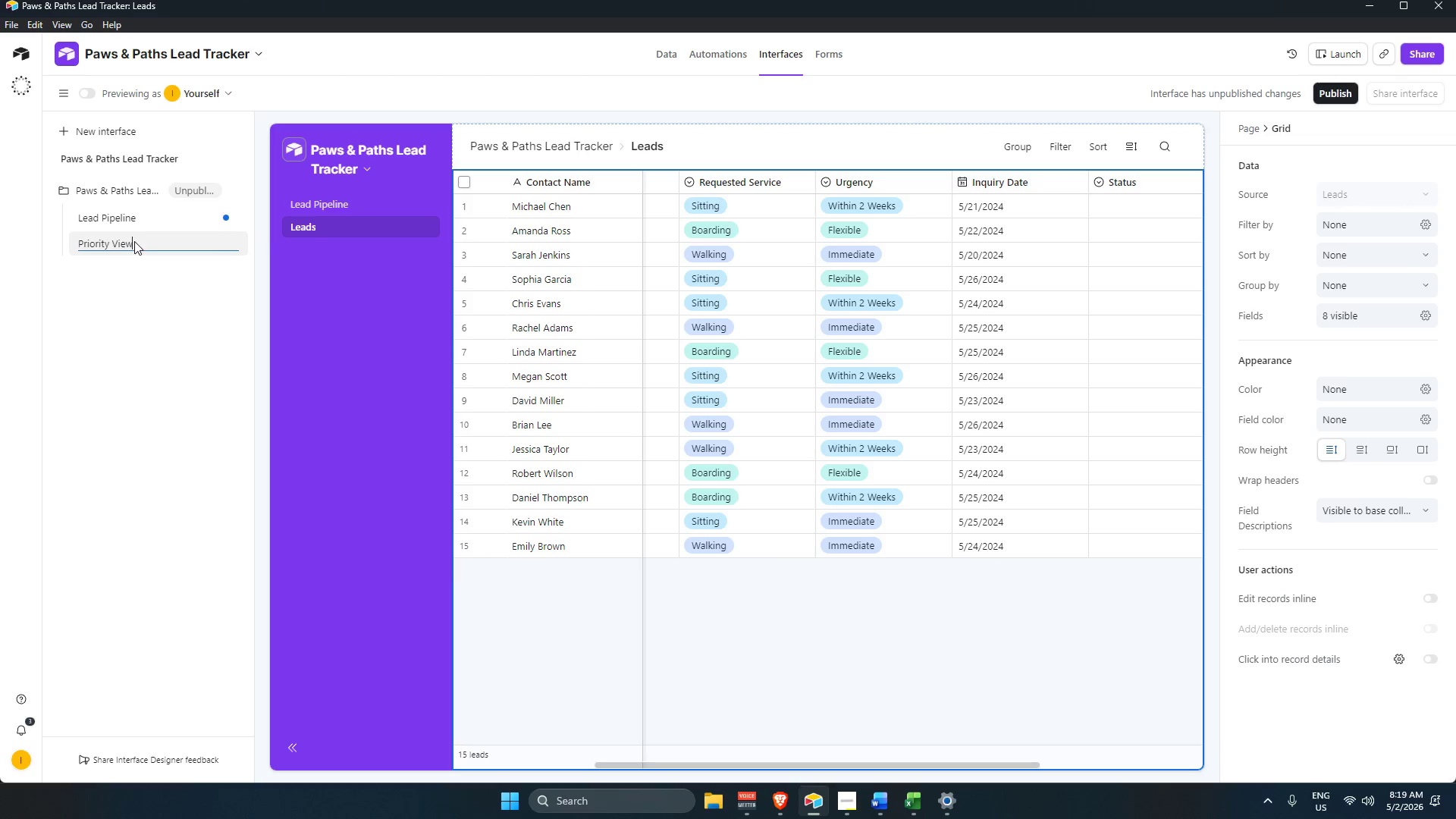 
key(Enter)
 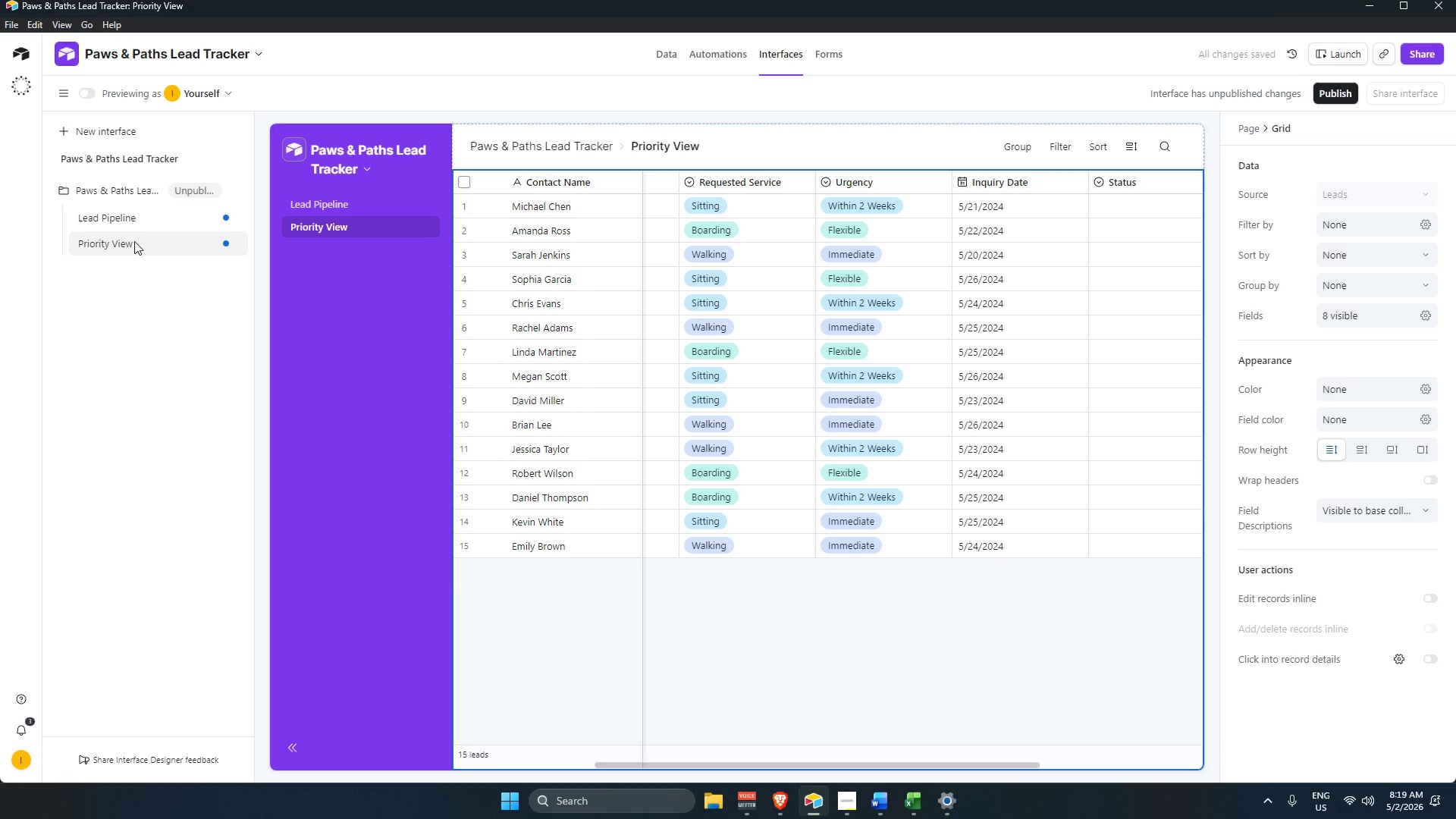 
wait(6.22)
 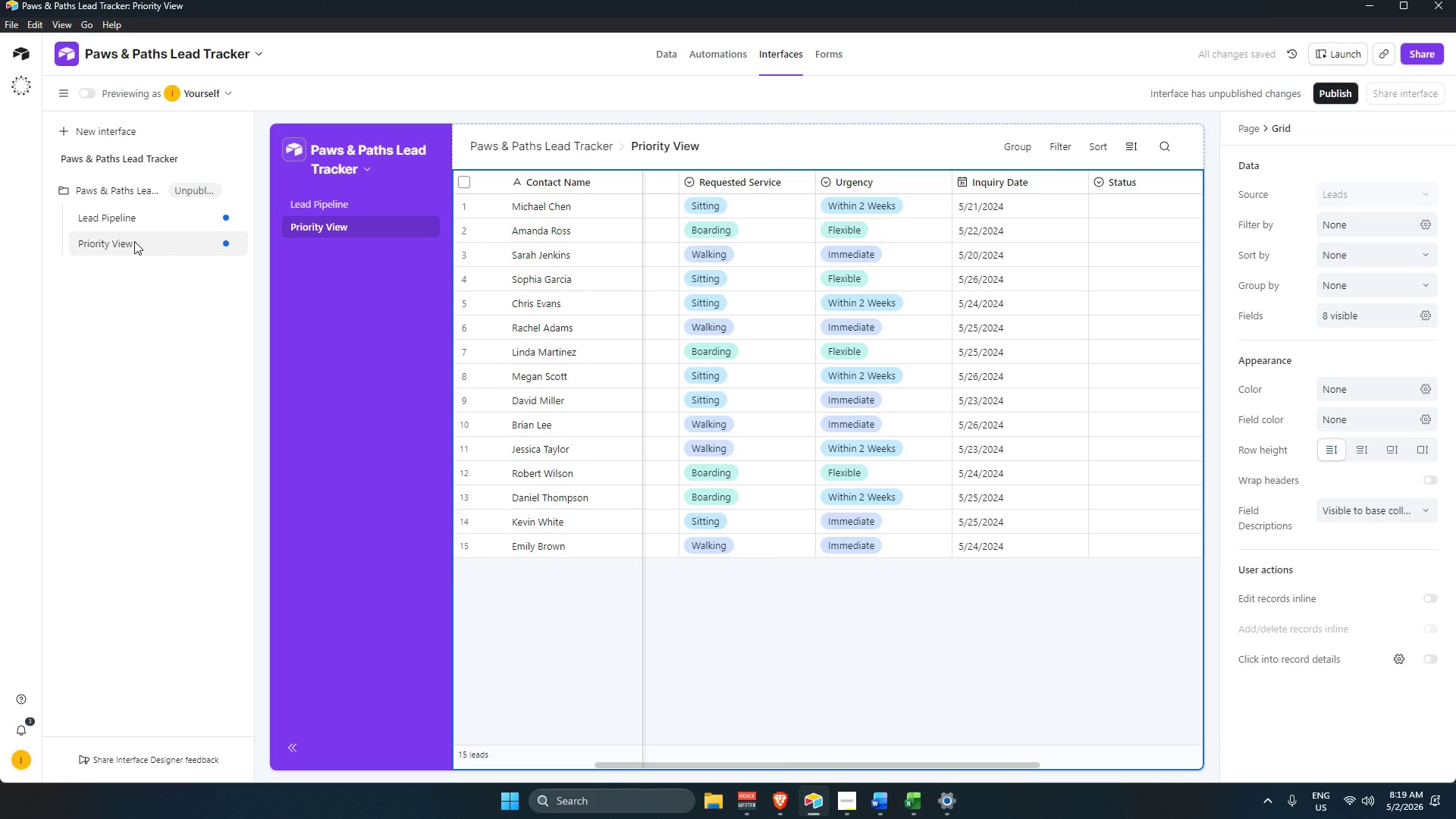 
double_click([113, 245])
 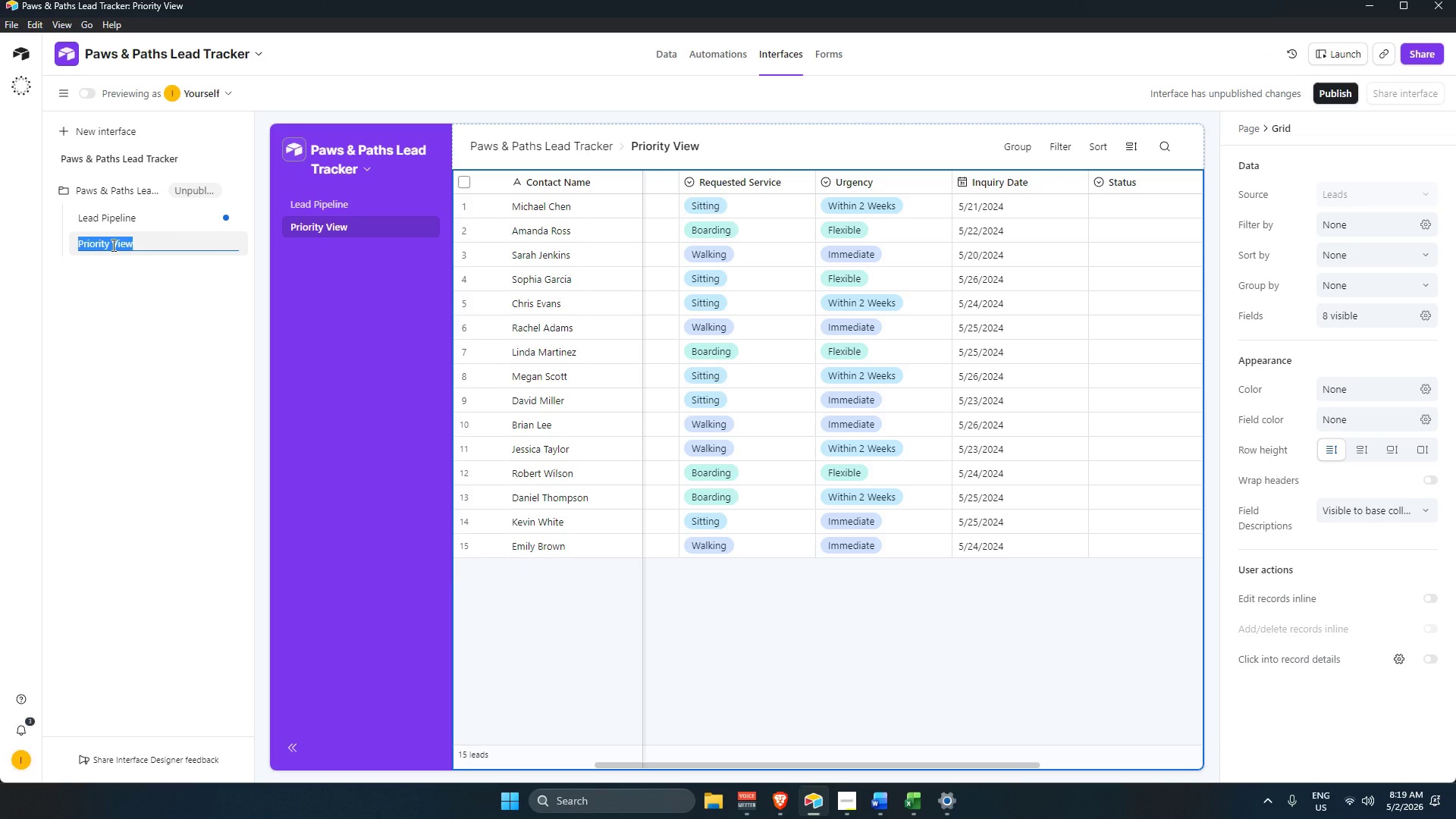 
key(Backspace)
type(VIP Priority')
 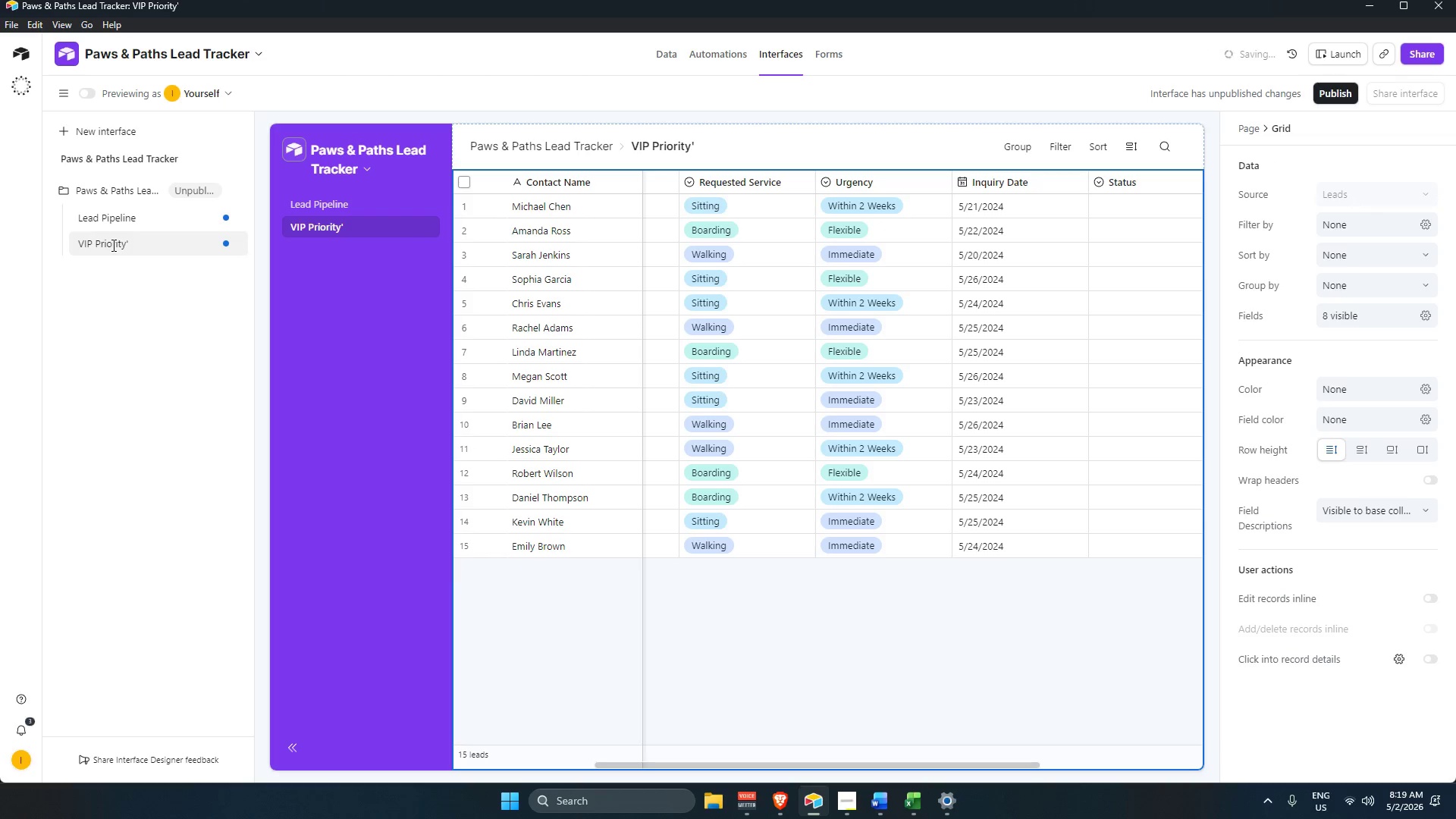 
 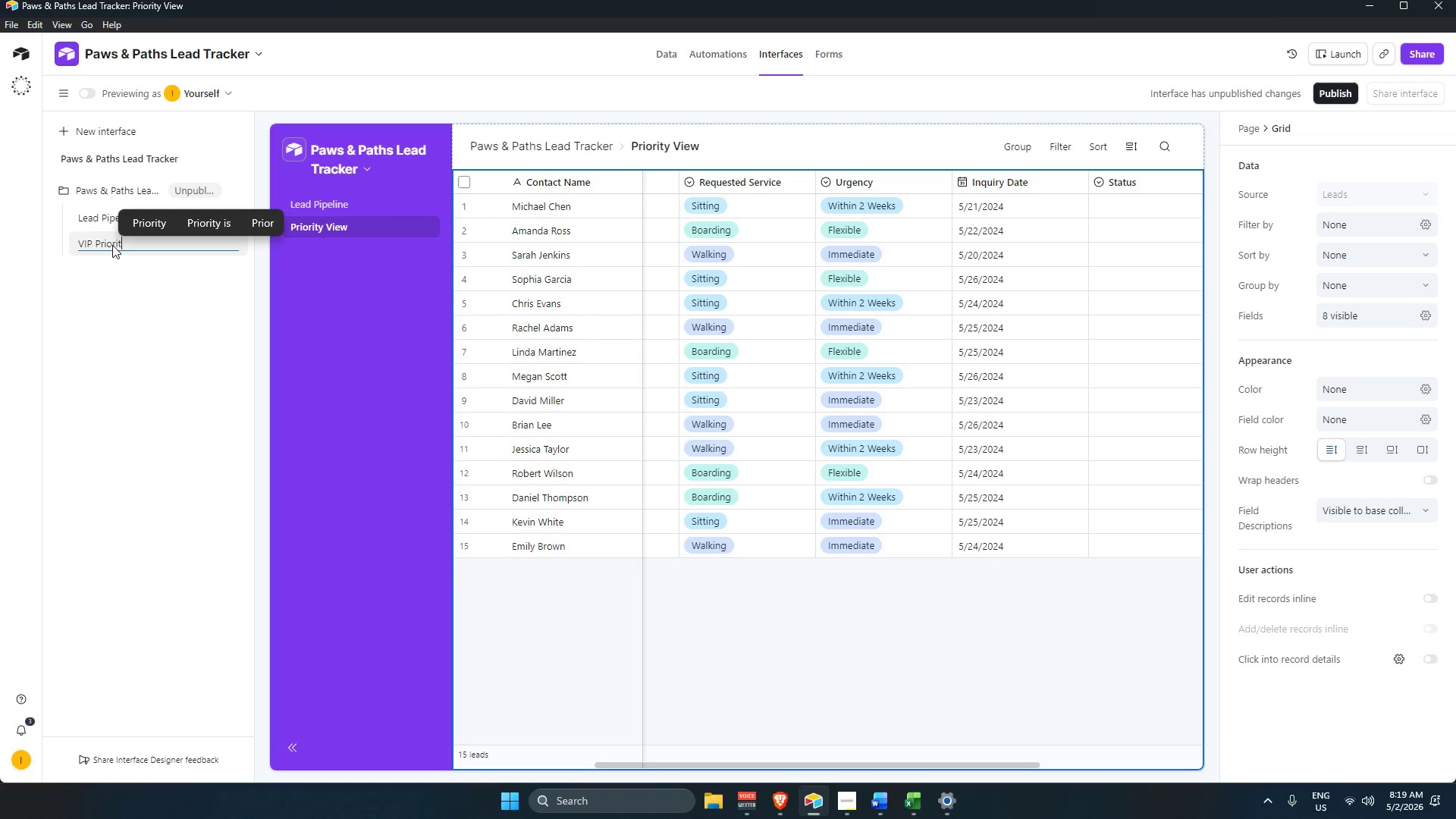 
key(Enter)
 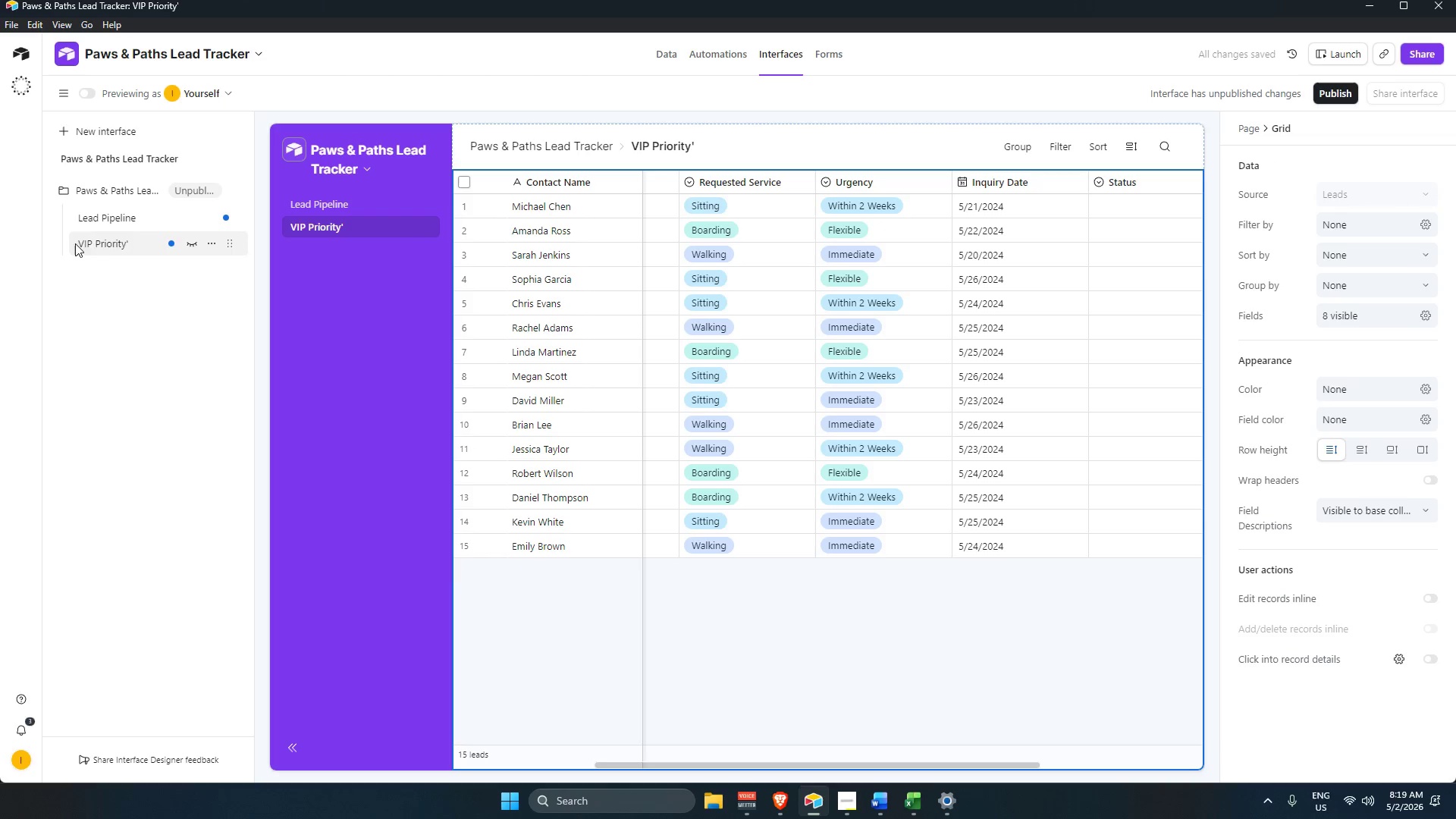 
double_click([130, 233])
 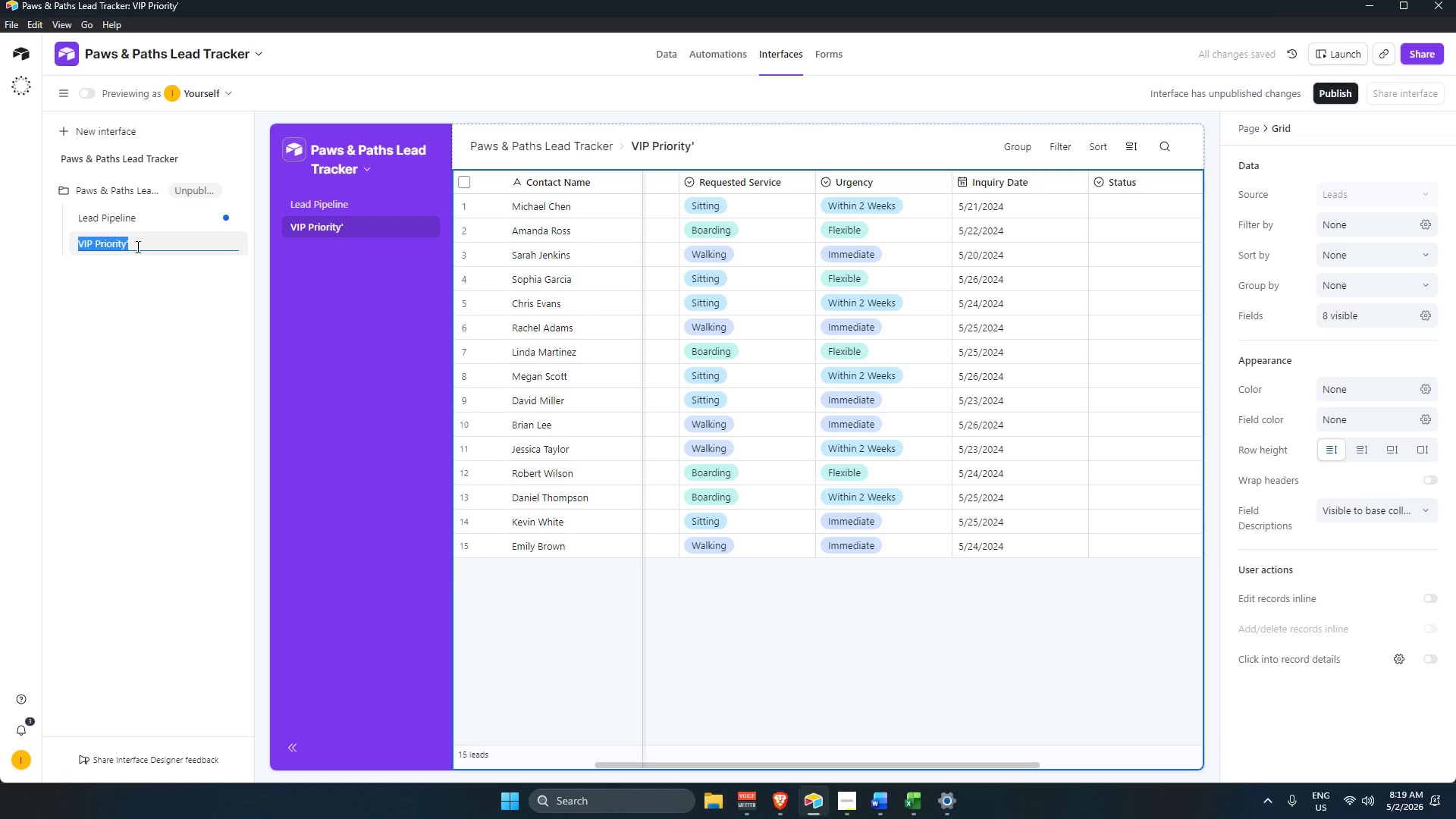 
triple_click([136, 246])
 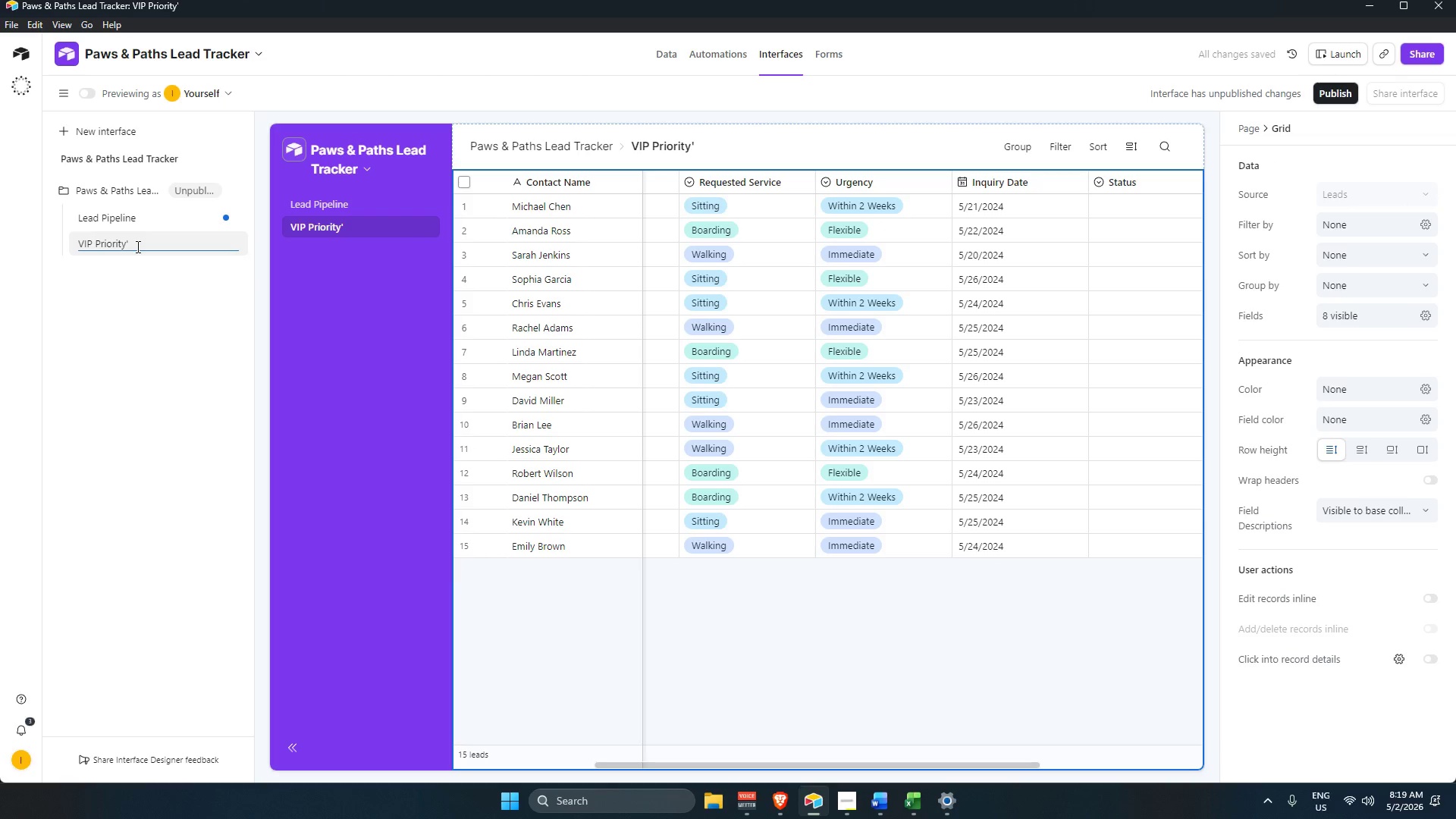 
key(Backspace)
 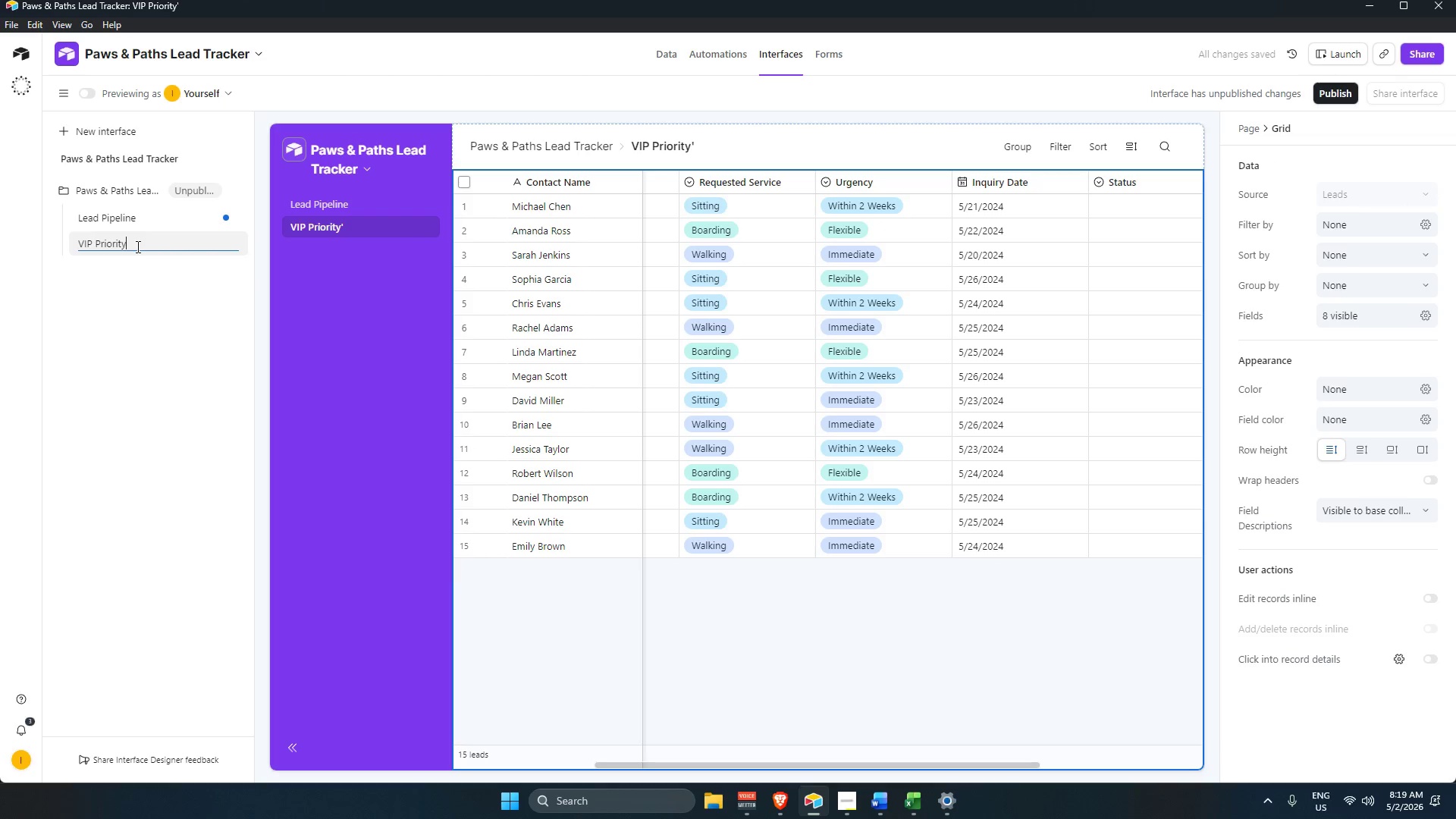 
key(Enter)
 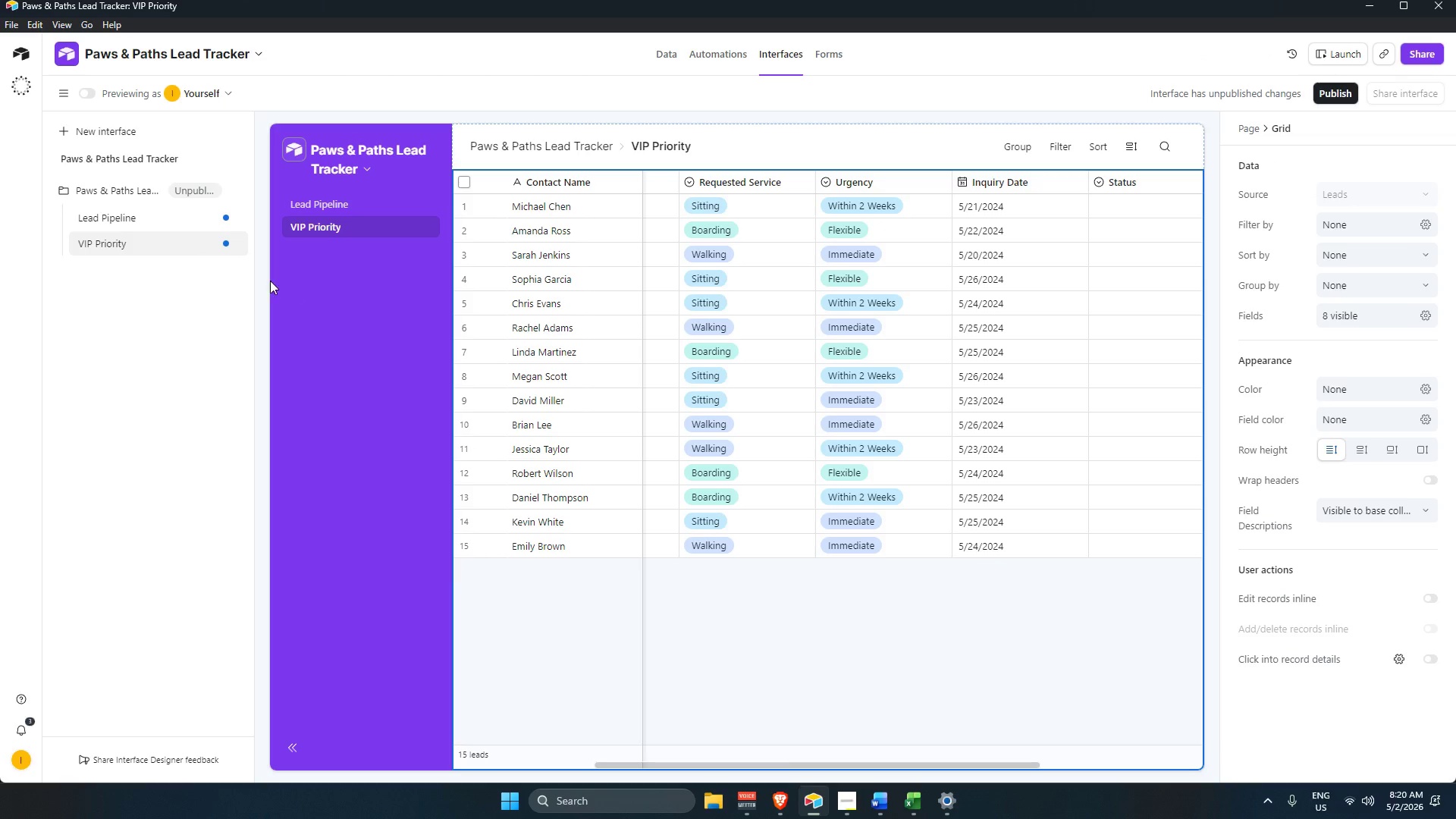 
wait(13.36)
 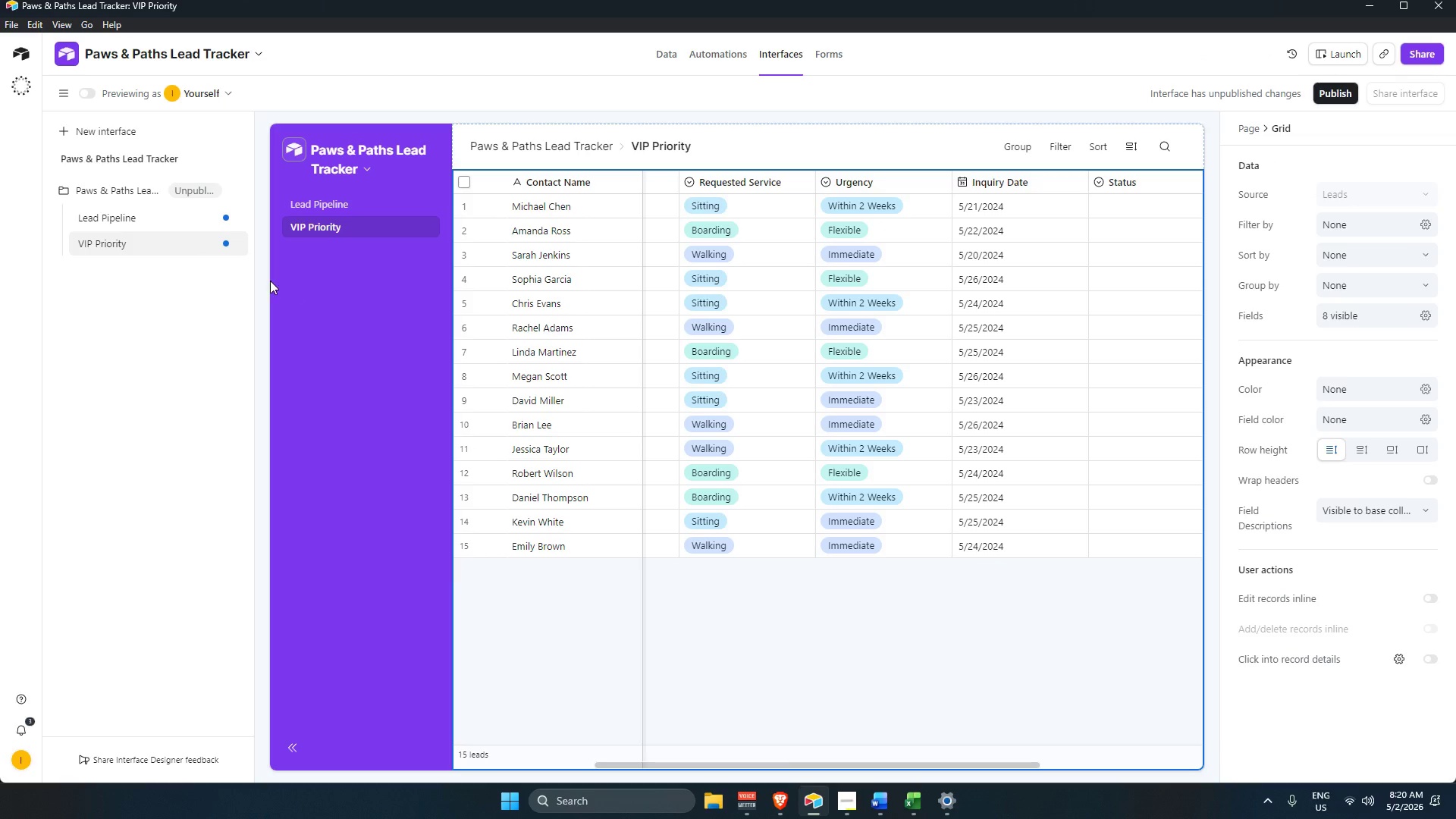 
left_click_drag(start_coordinate=[557, 392], to_coordinate=[533, 348])
 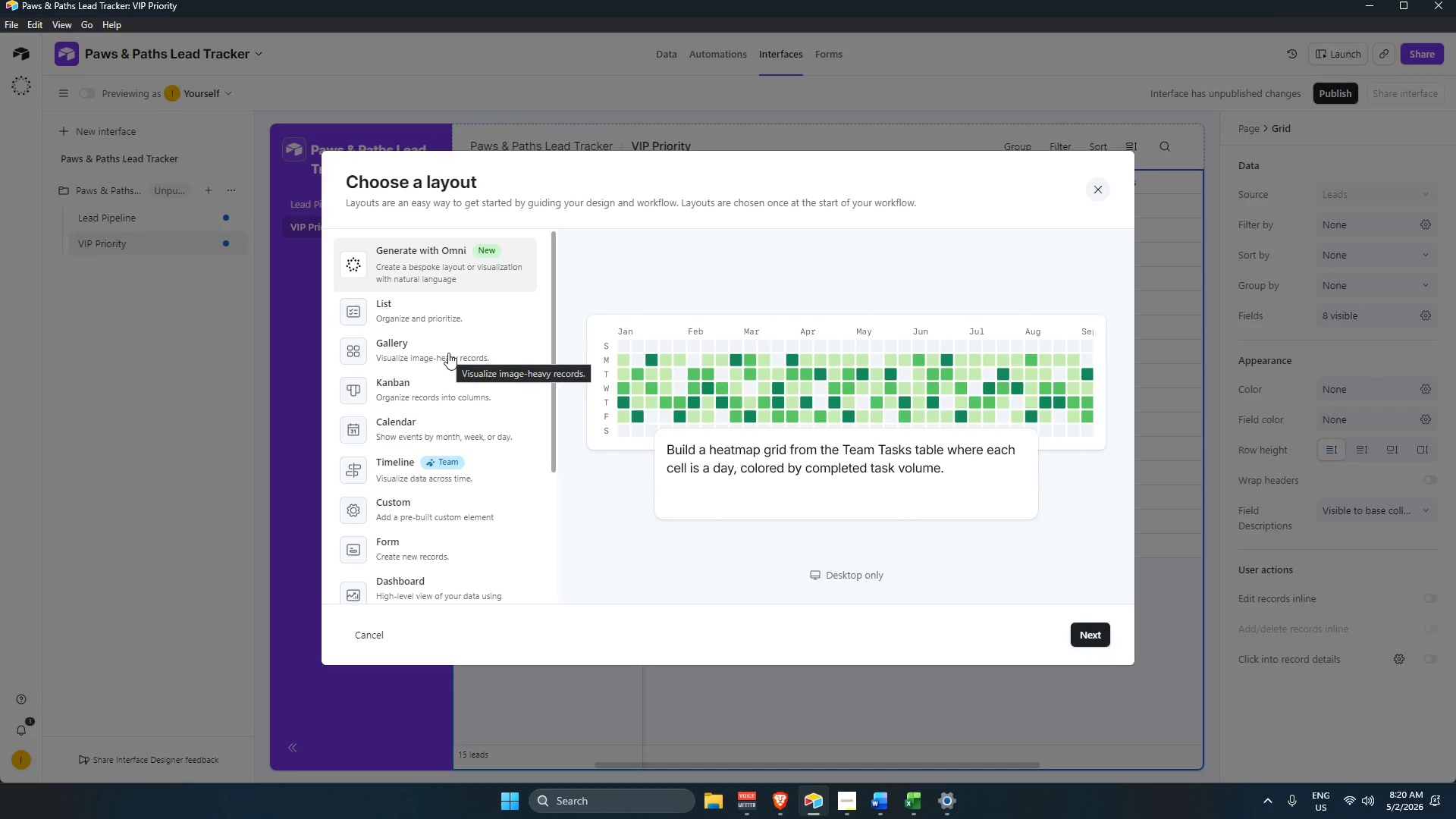 
wait(45.61)
 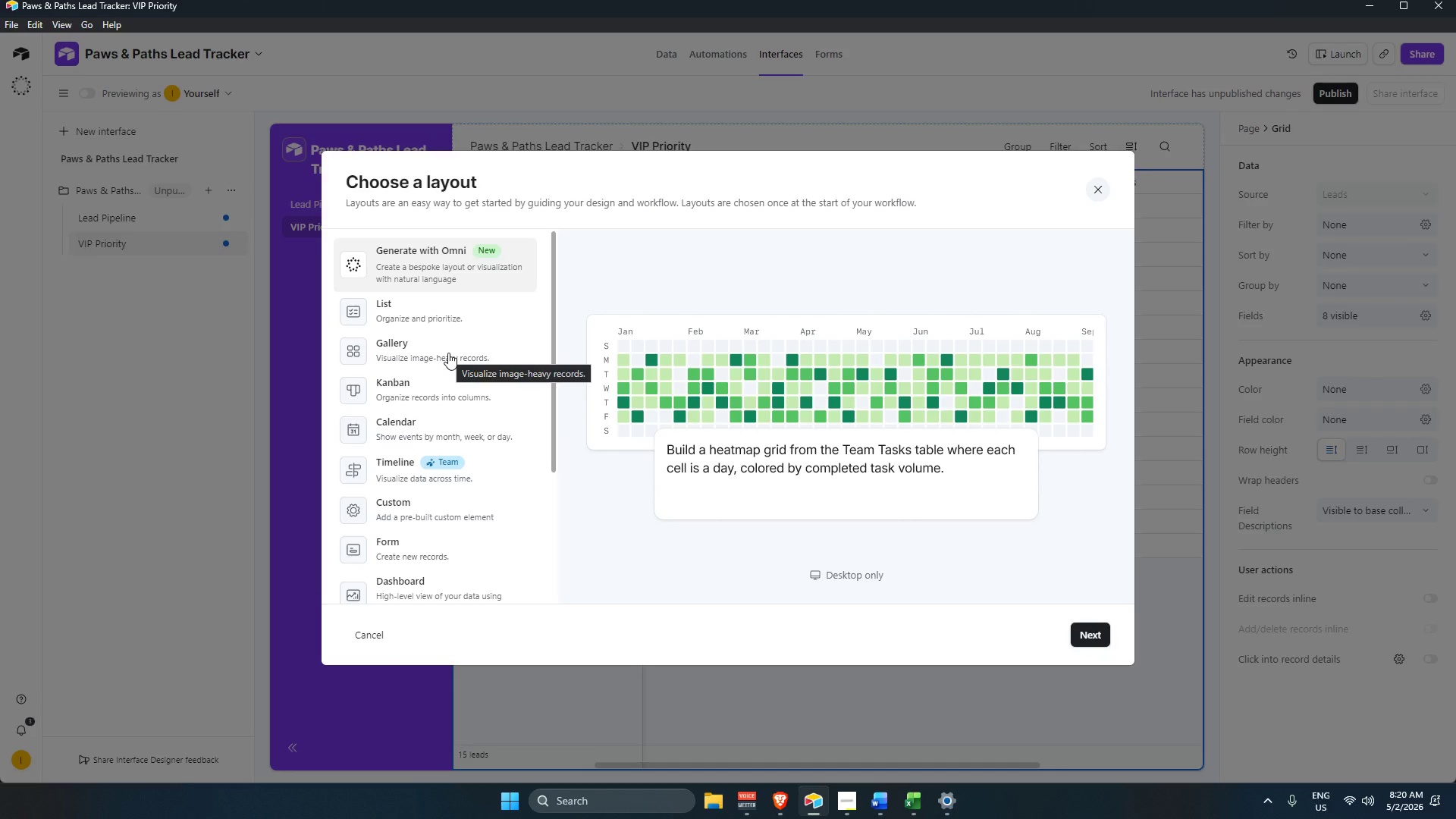 
left_click([247, 347])
 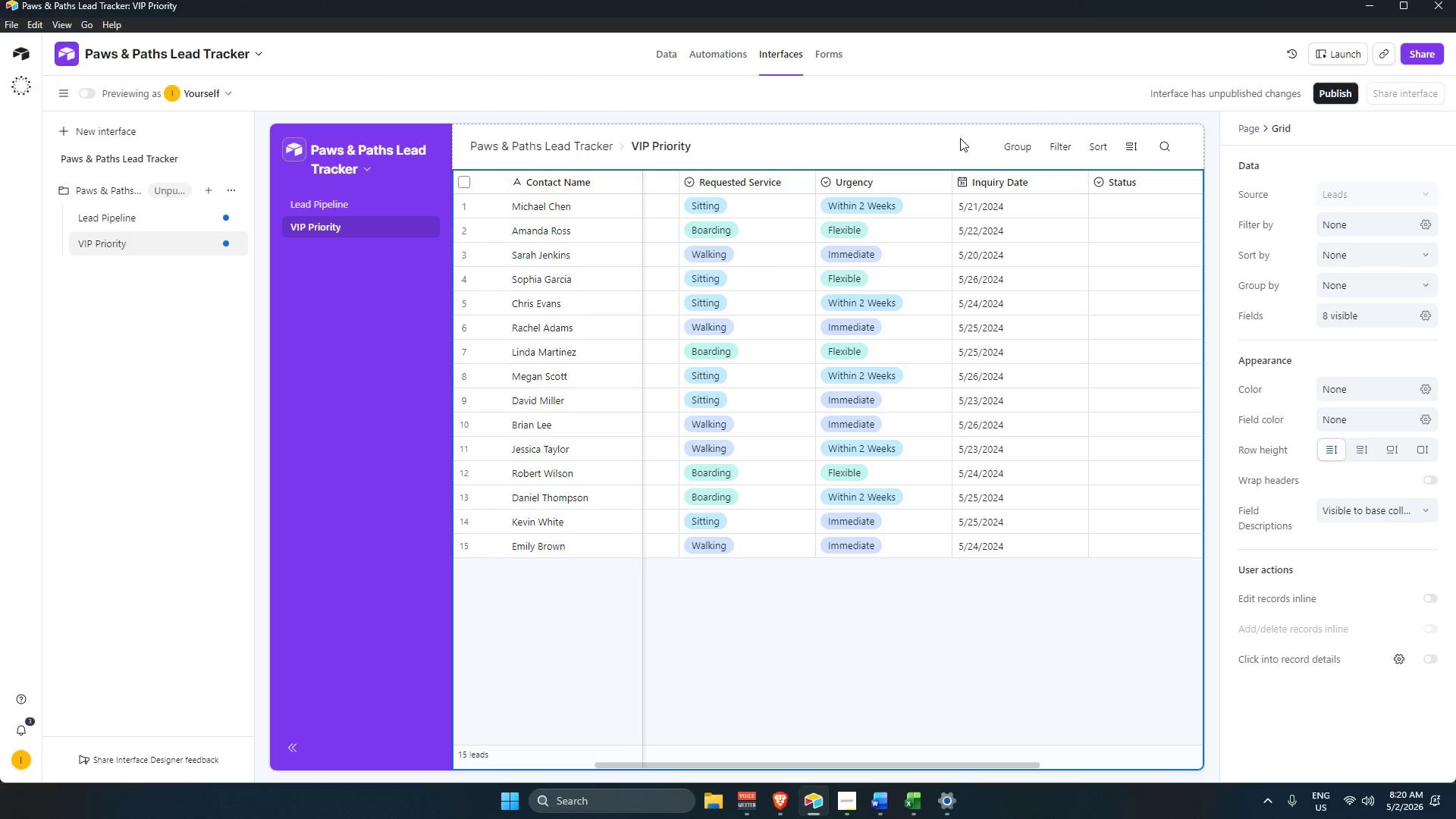 
left_click([1342, 259])
 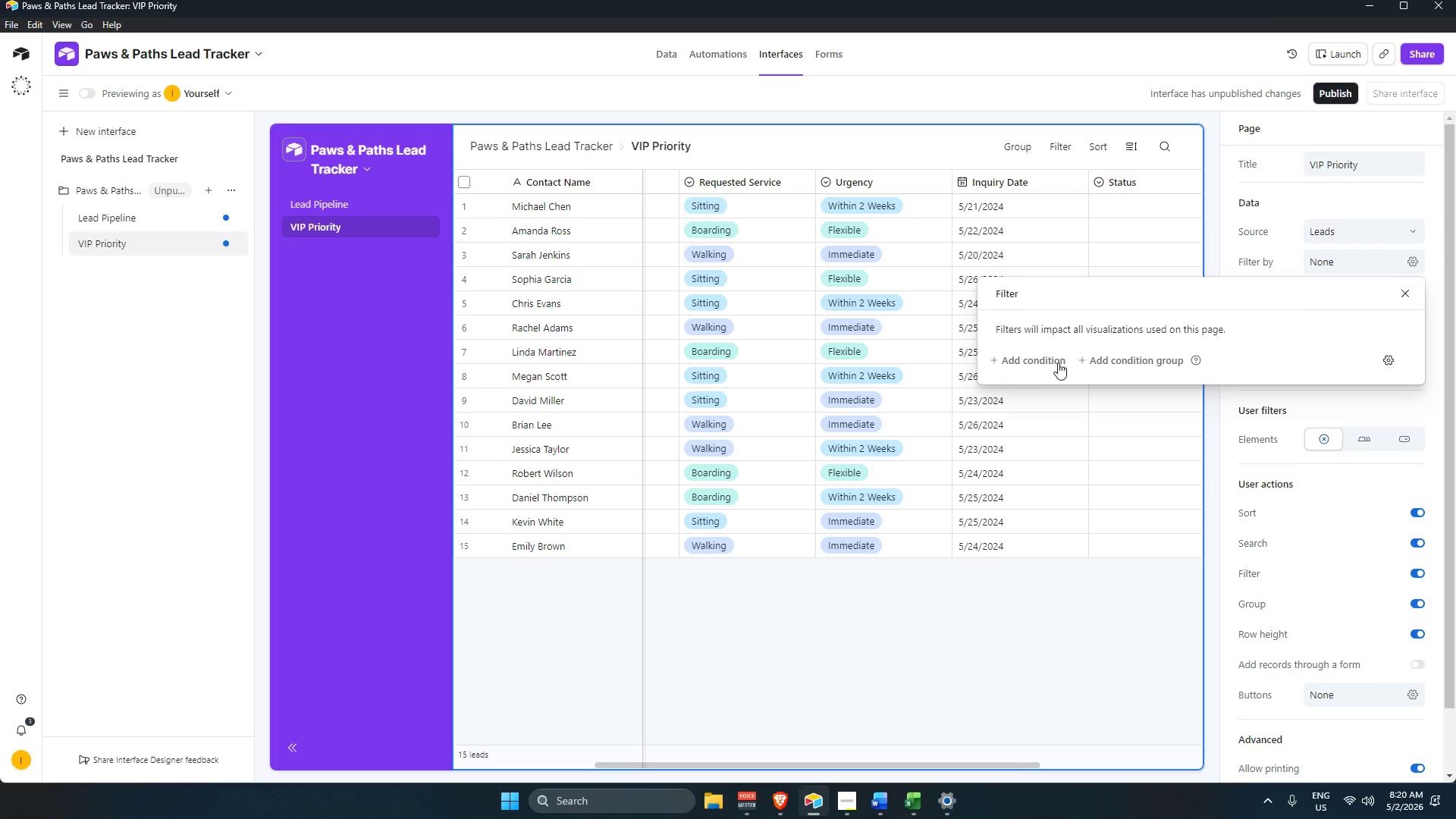 
left_click([1040, 357])
 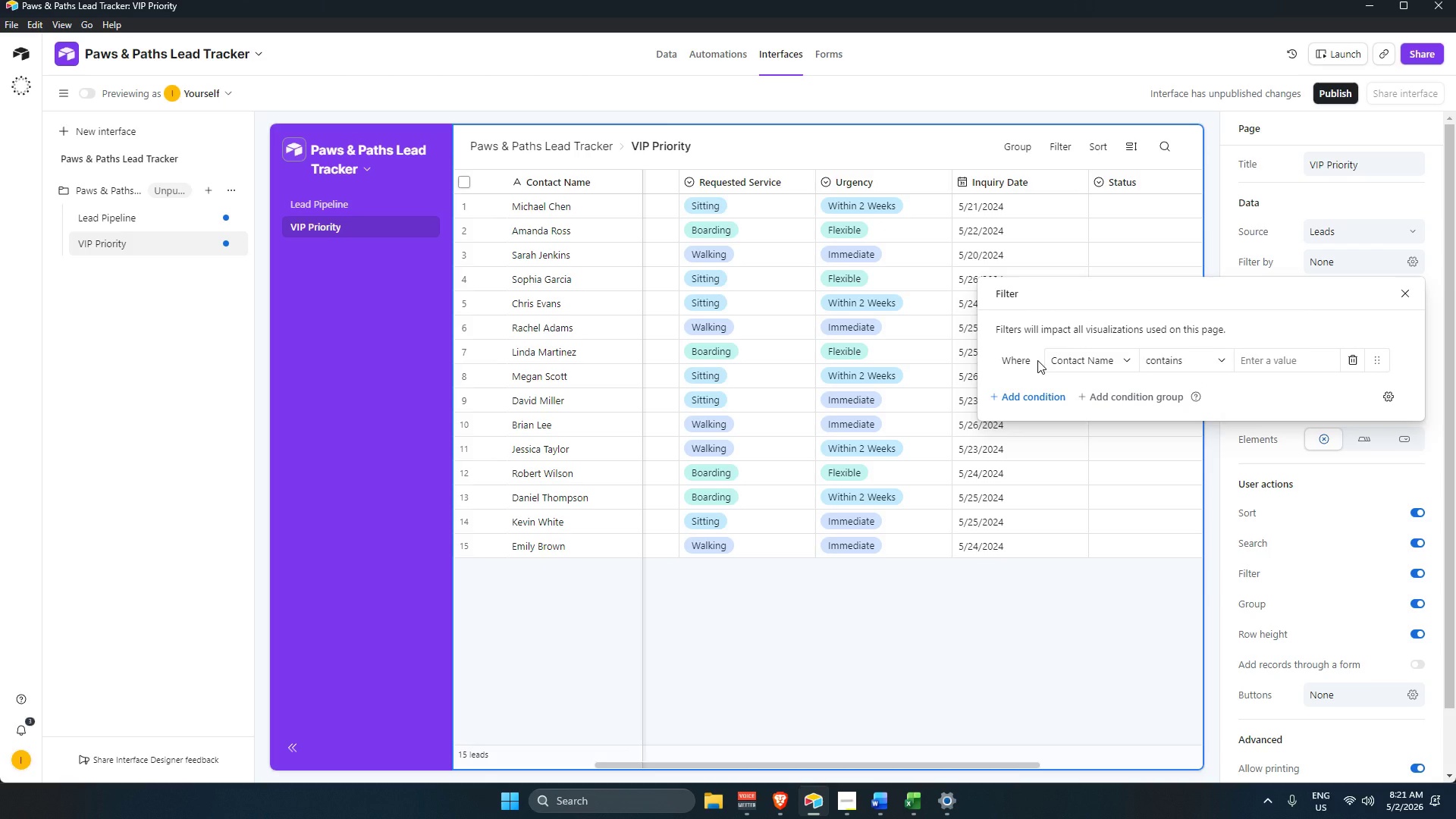 
wait(14.53)
 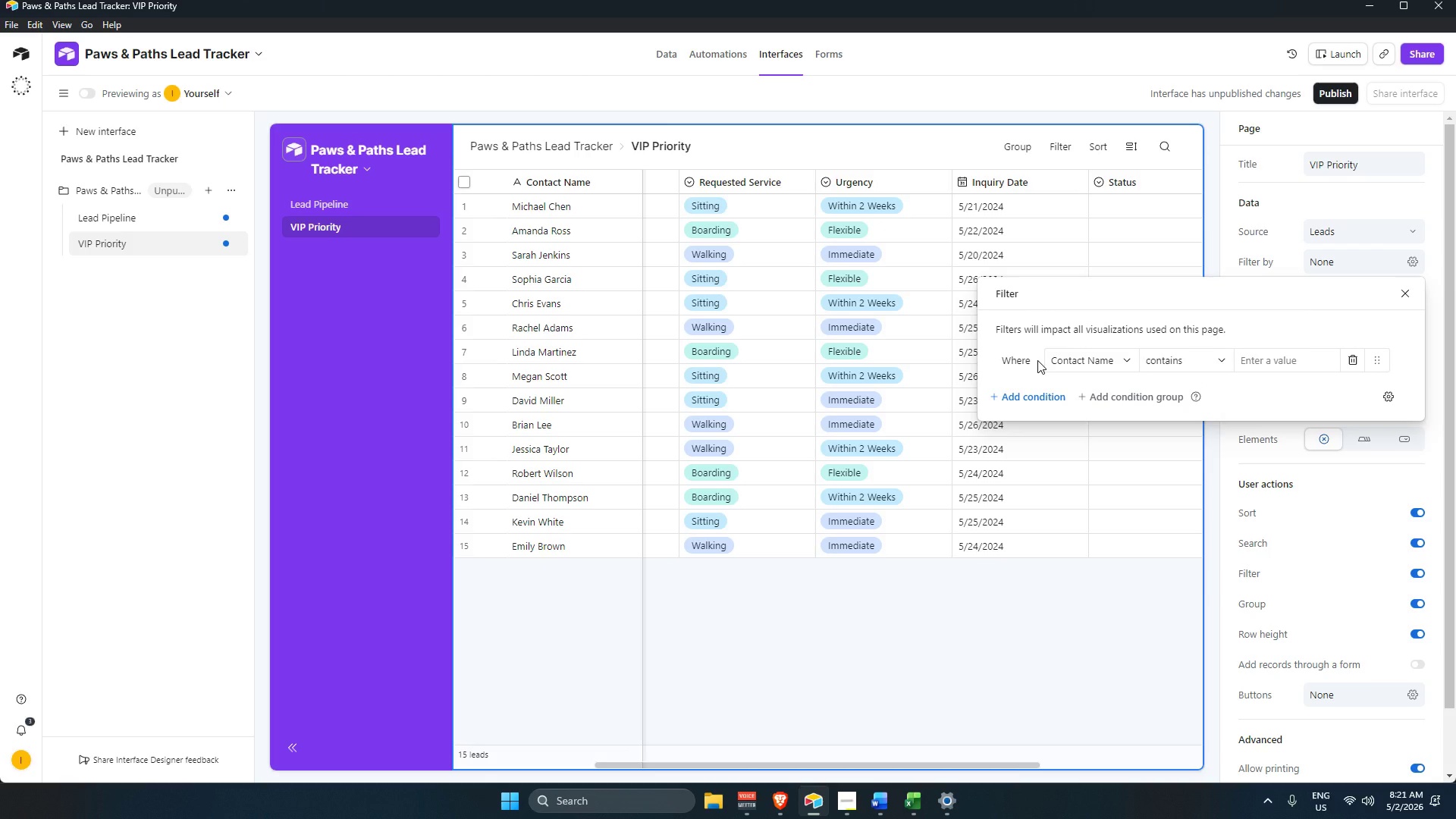 
scroll: coordinate [1109, 564], scroll_direction: down, amount: 4.0
 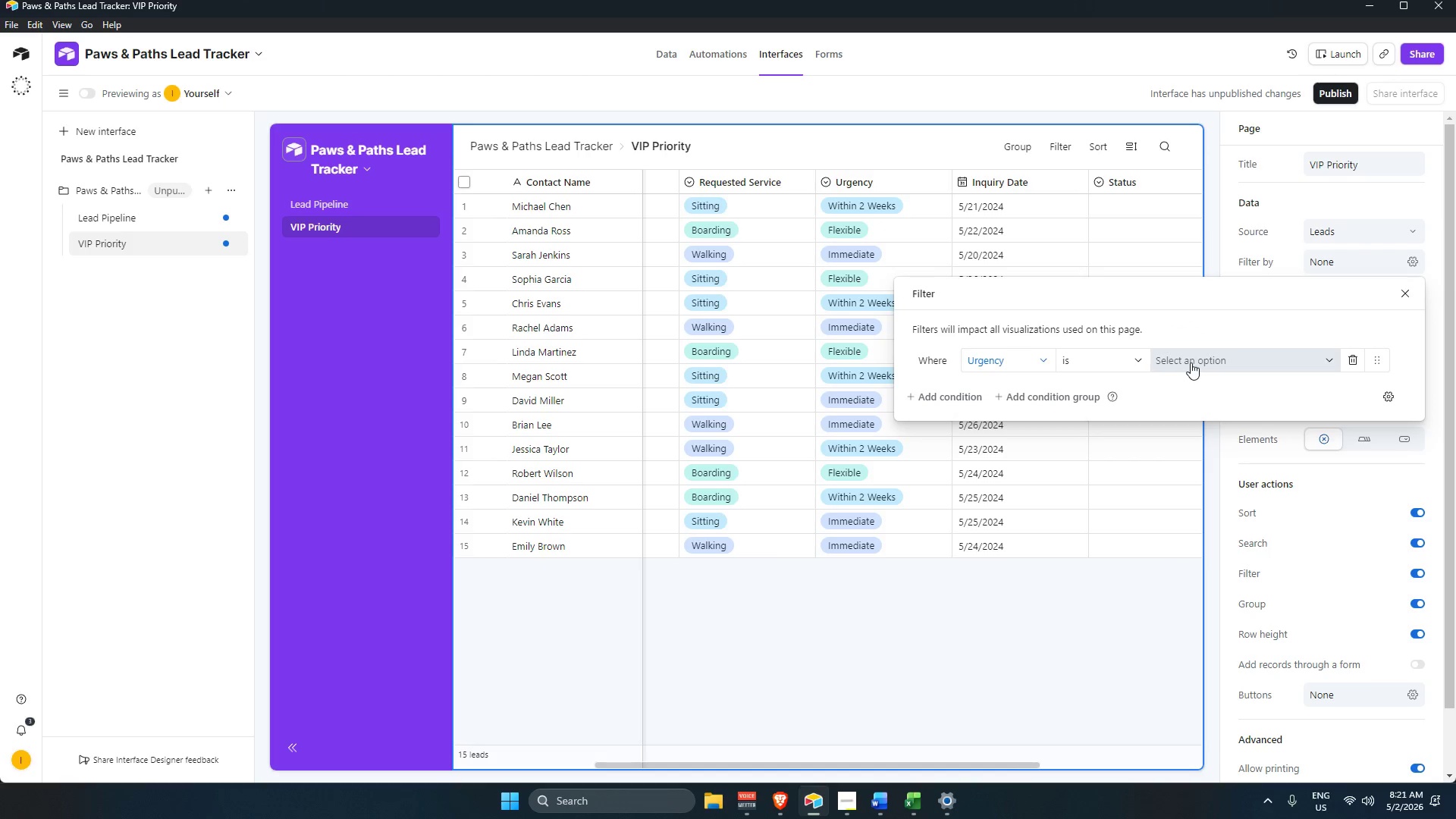 
left_click([1126, 352])
 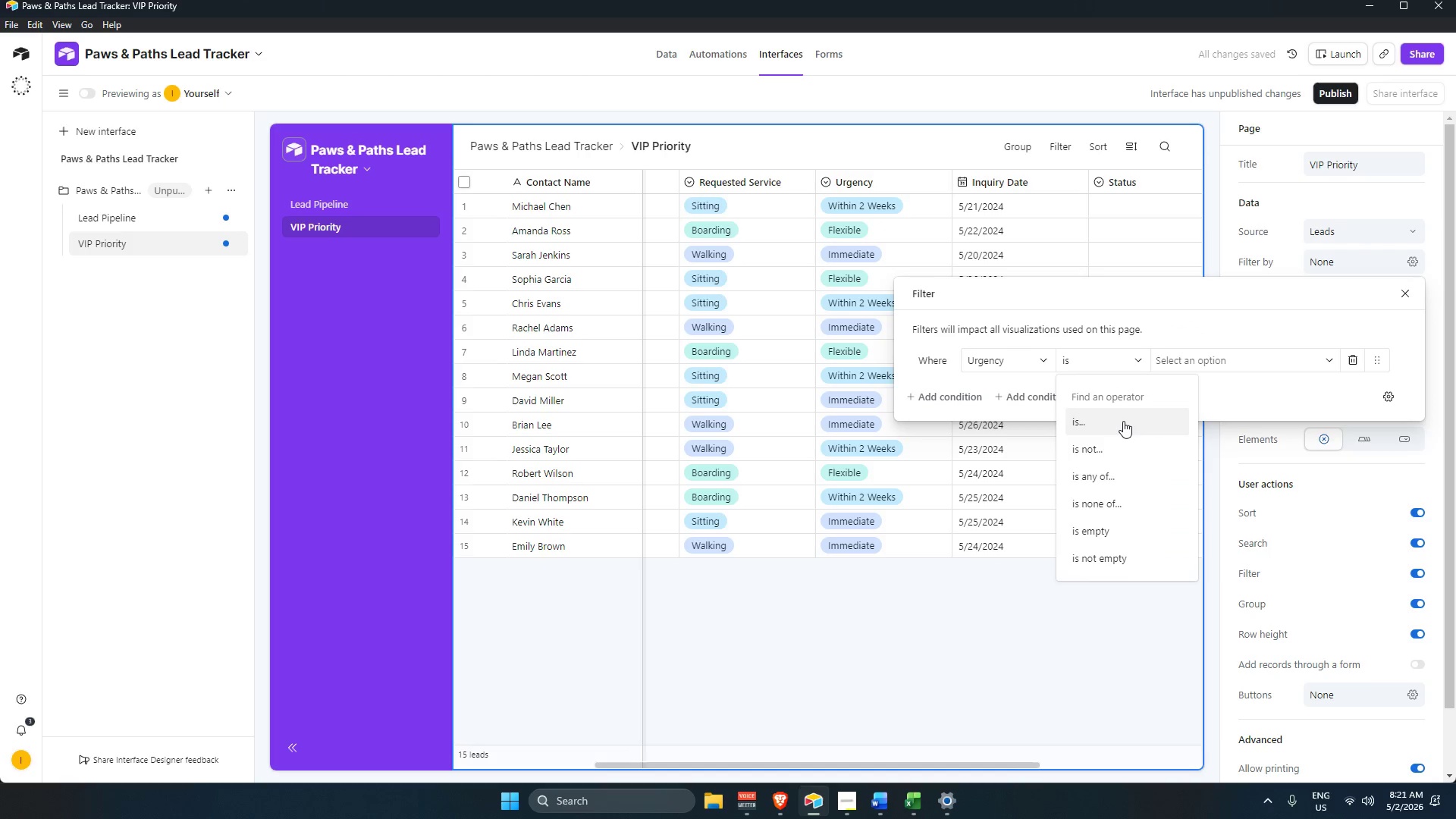 
double_click([1191, 356])
 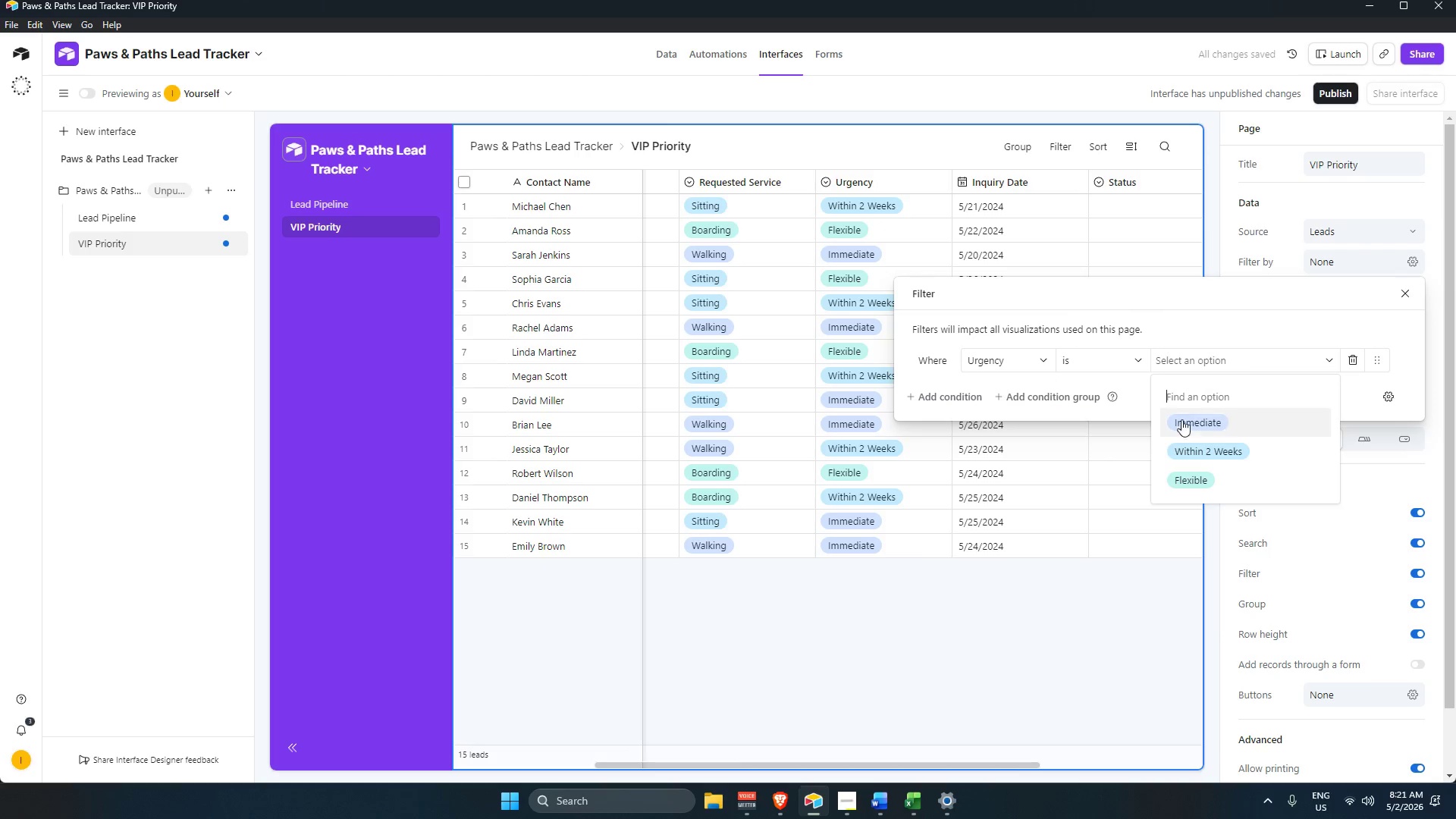 
left_click([1199, 422])
 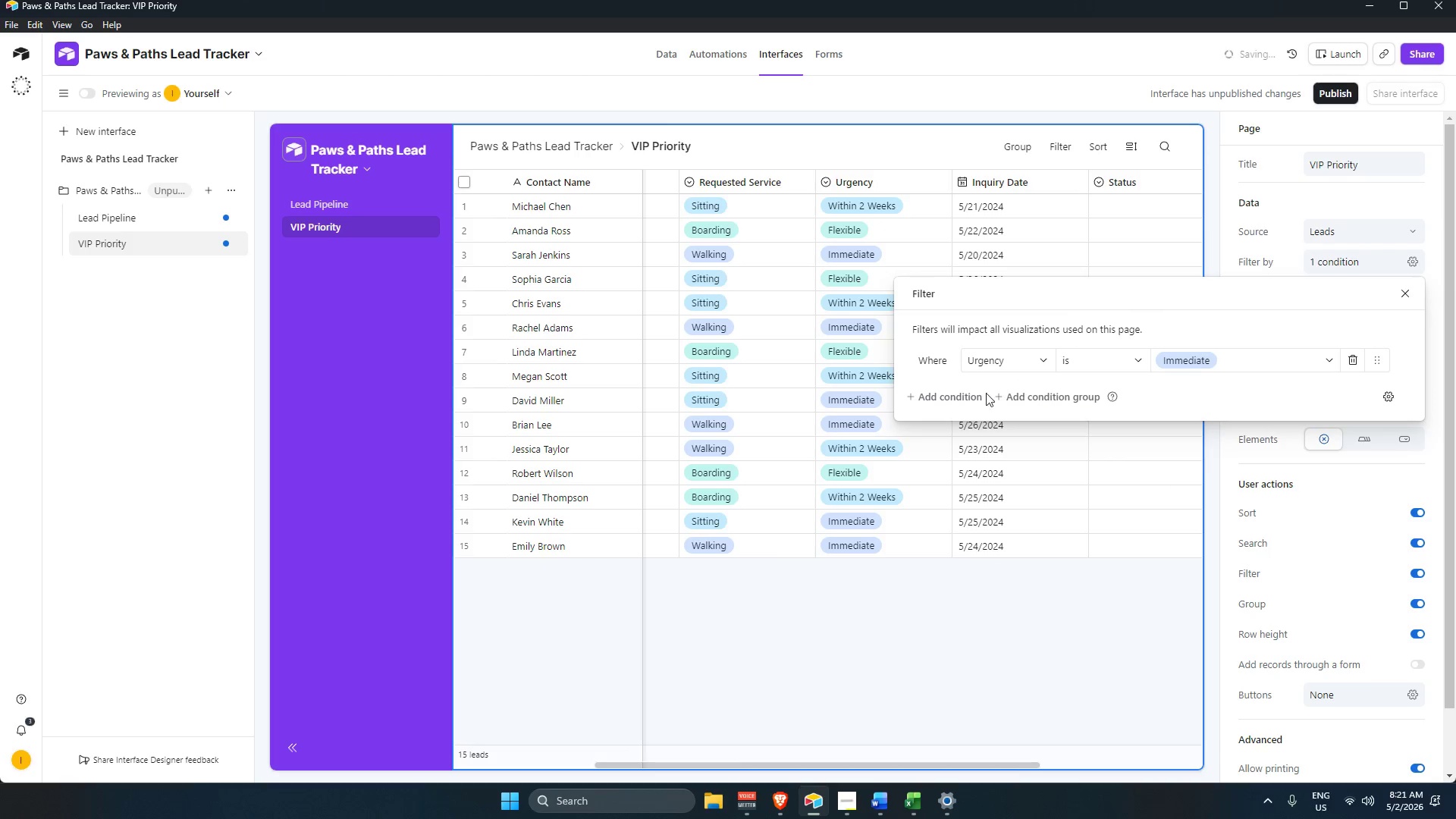 
left_click([960, 396])
 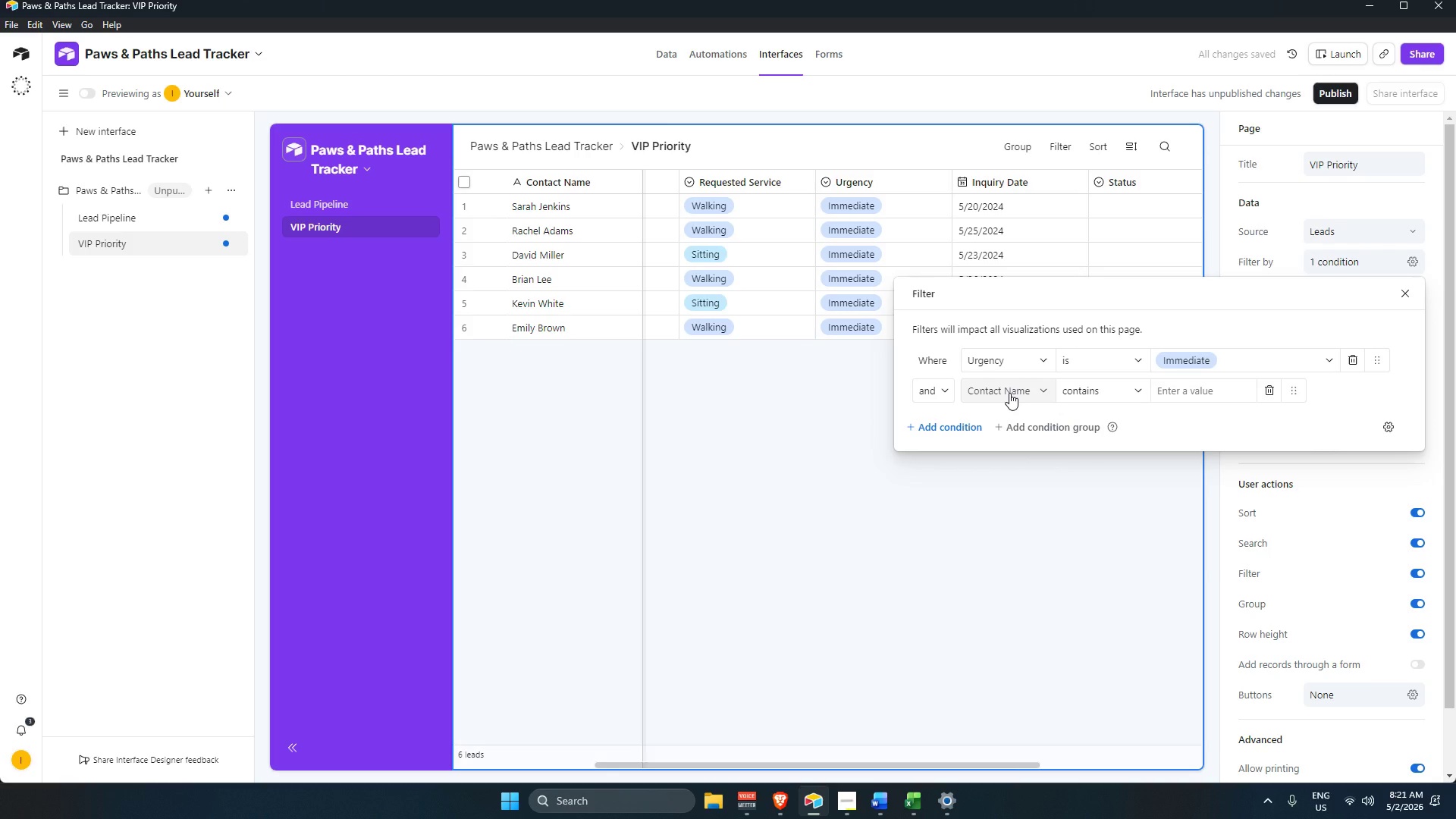 
left_click([1009, 393])
 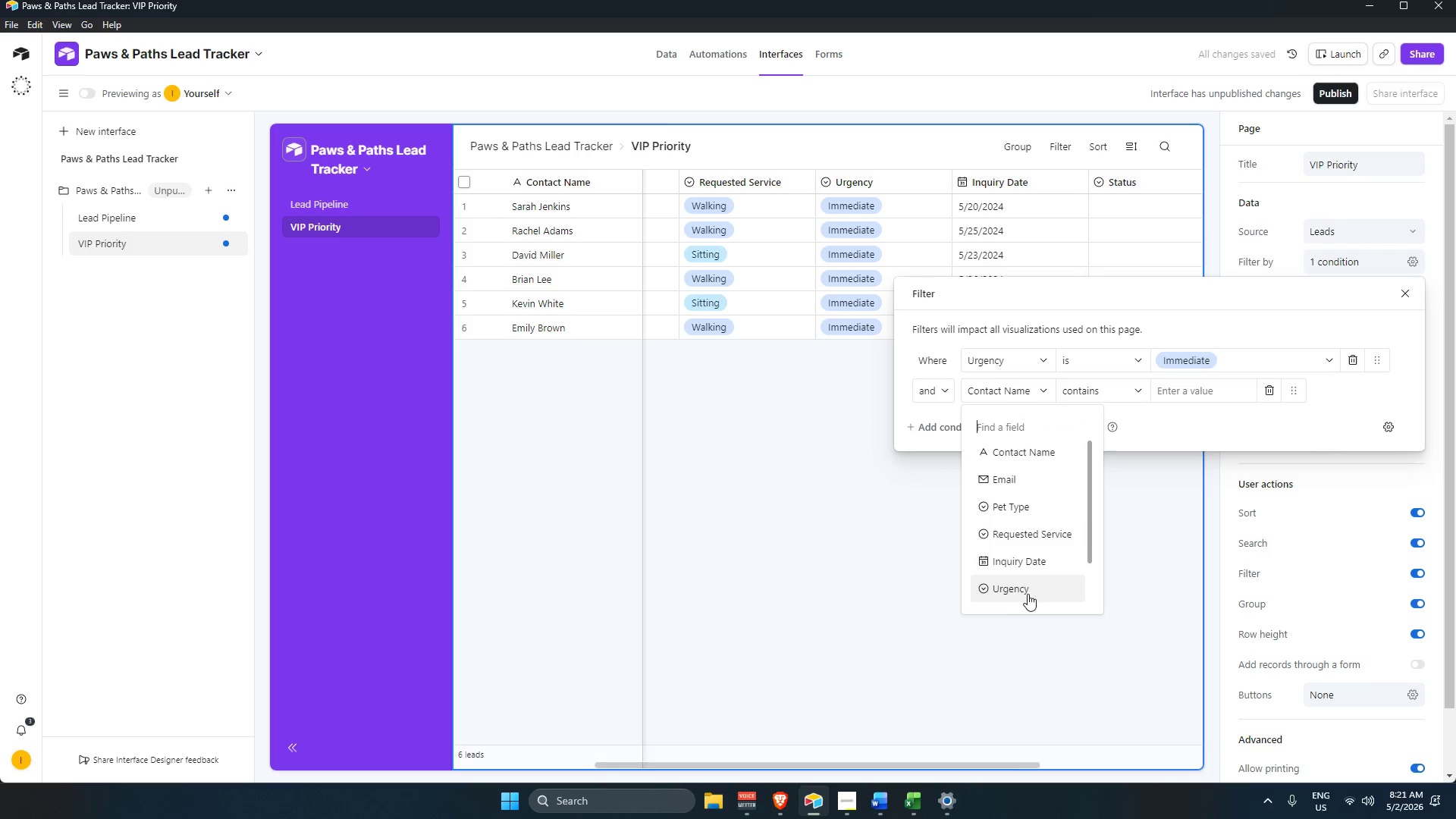 
scroll: coordinate [1031, 560], scroll_direction: down, amount: 3.0
 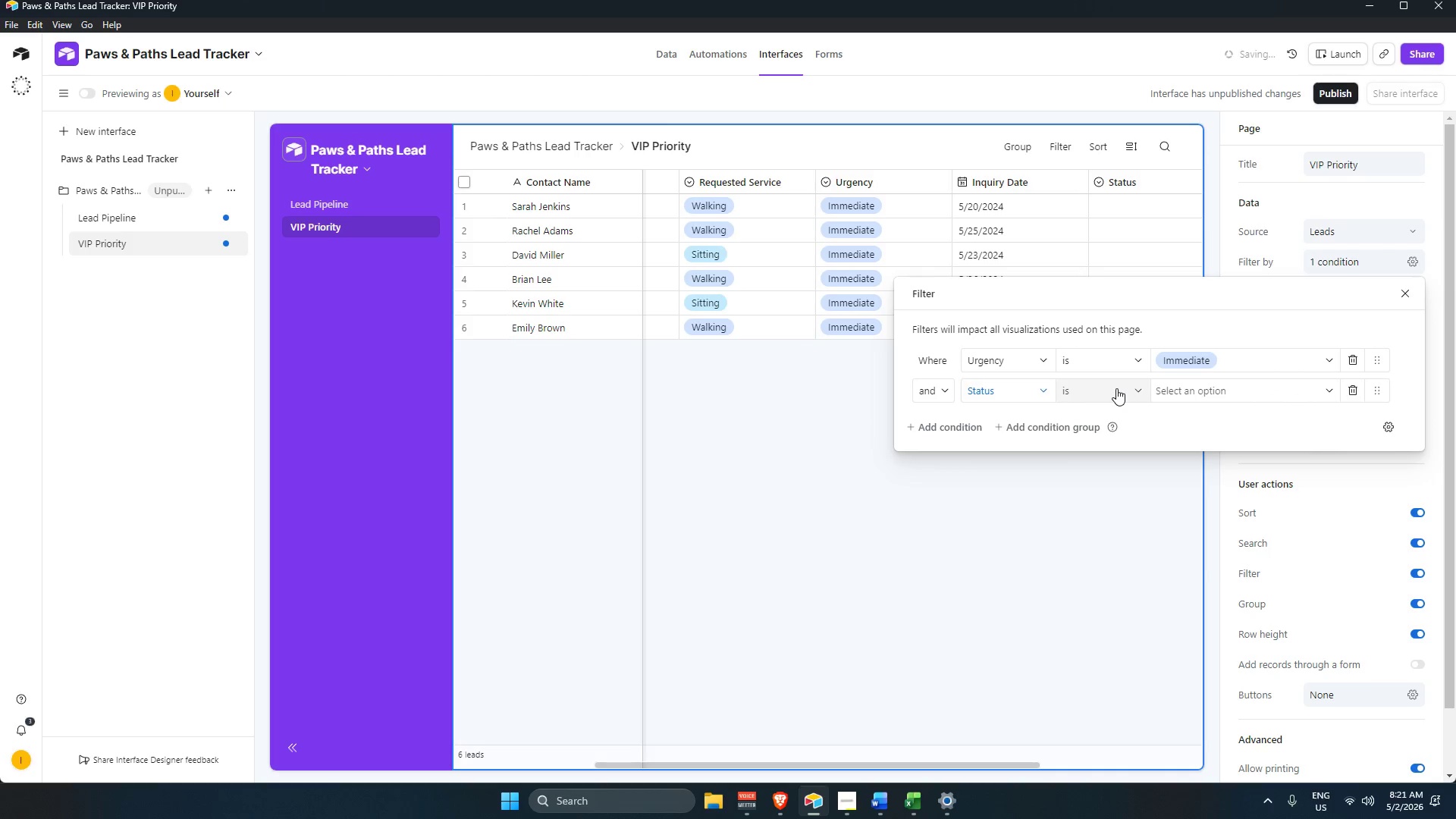 
left_click([1116, 388])
 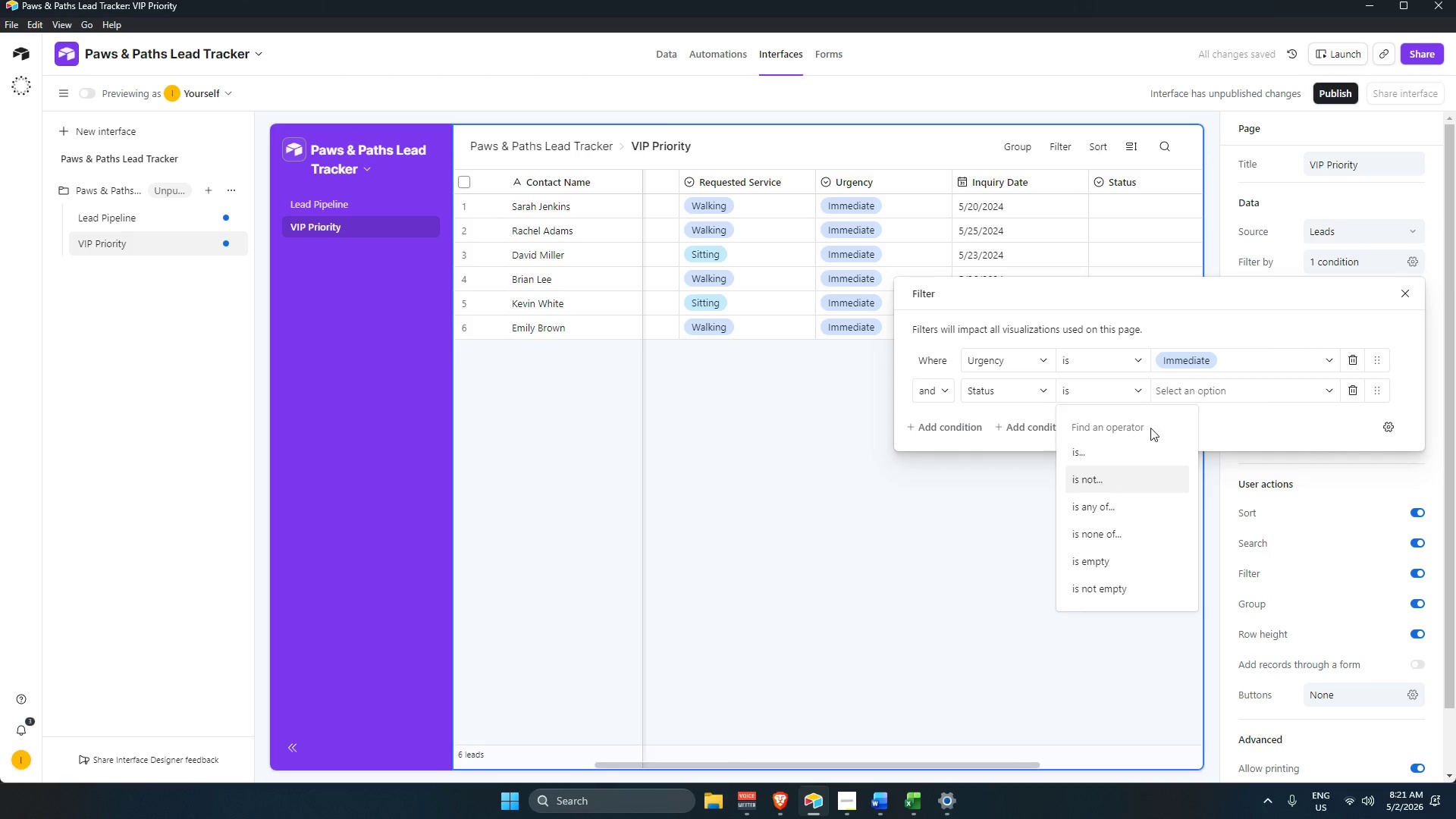 
left_click([1192, 397])
 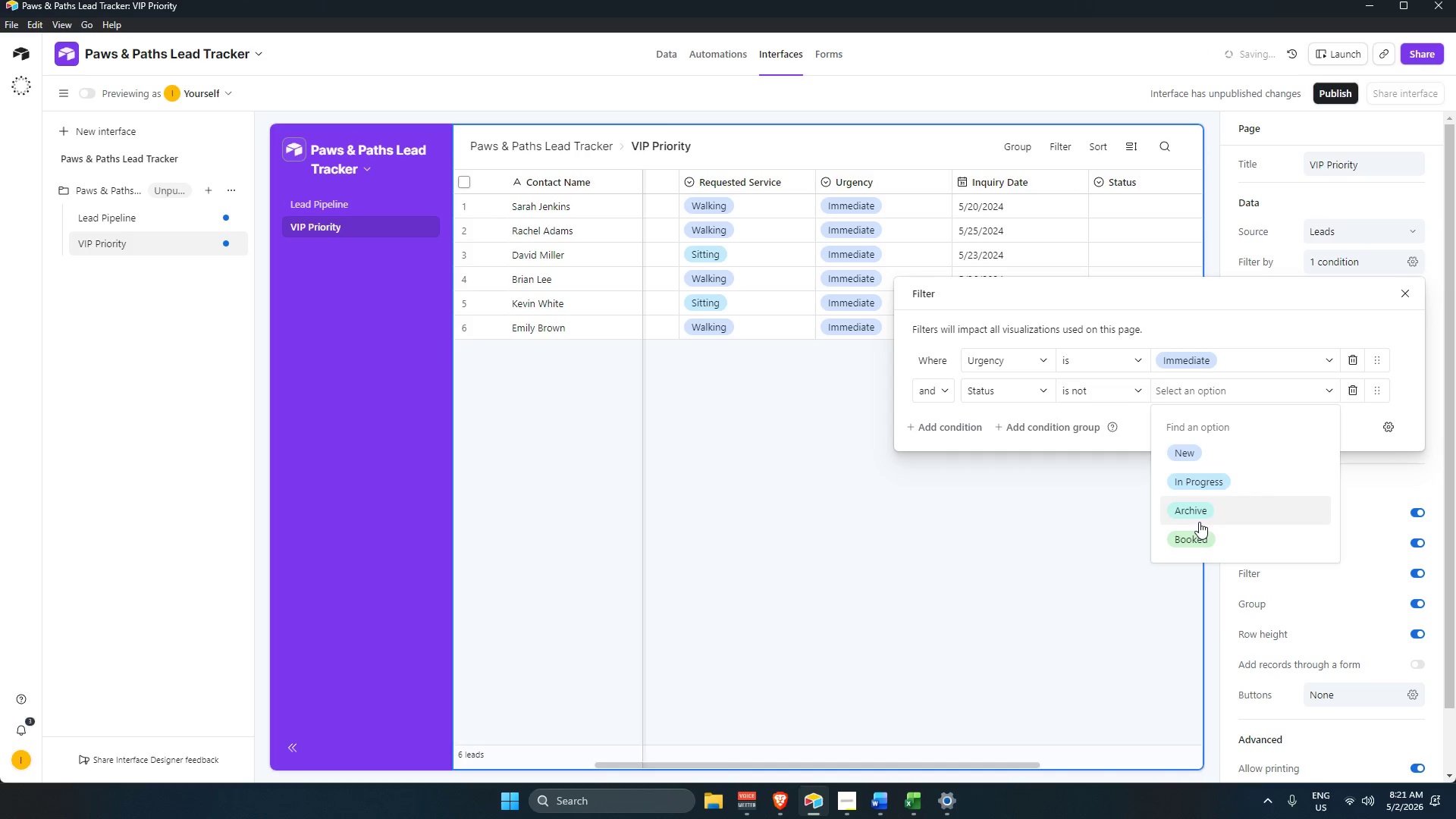 
left_click([1196, 543])
 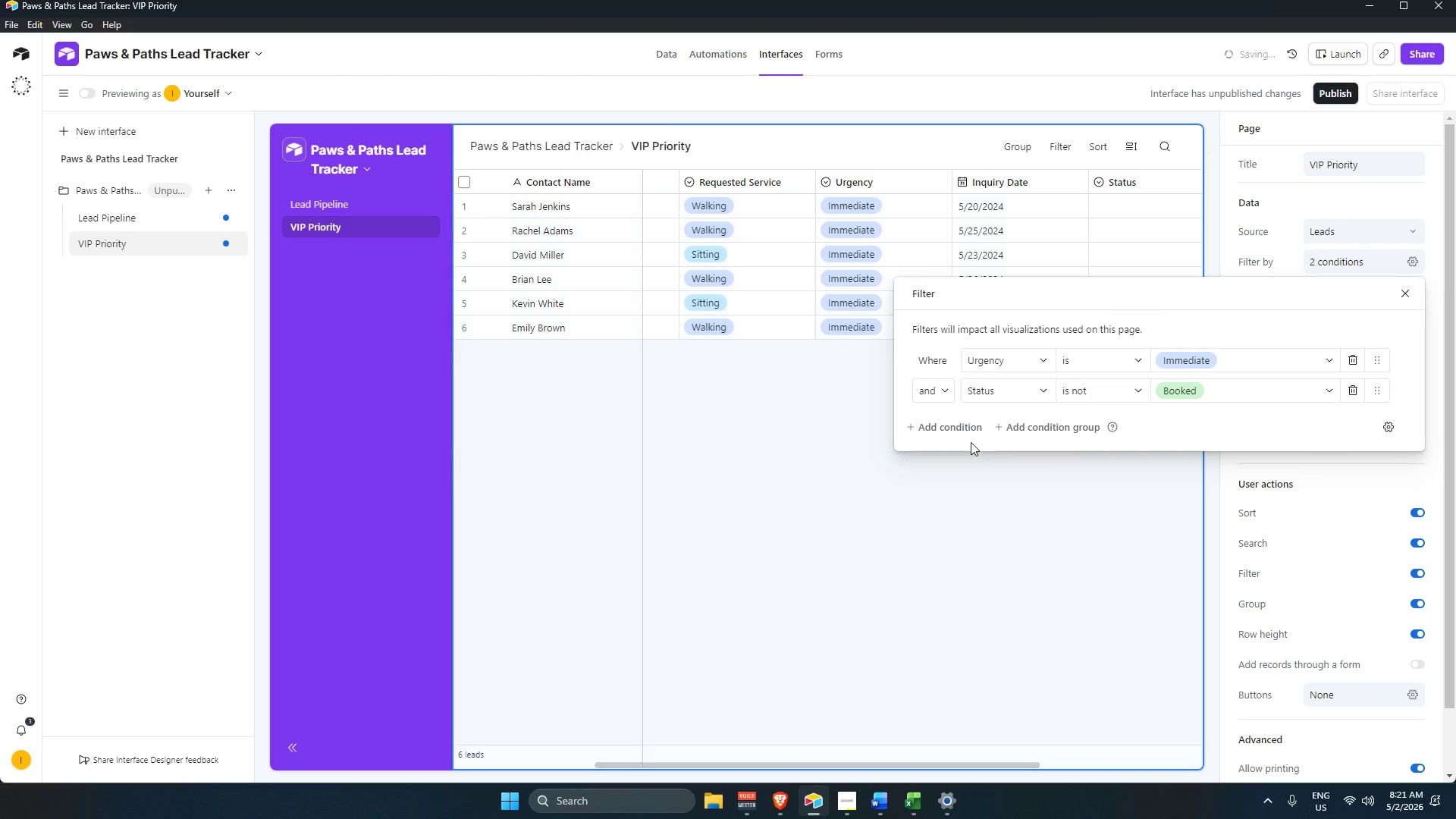 
left_click([951, 431])
 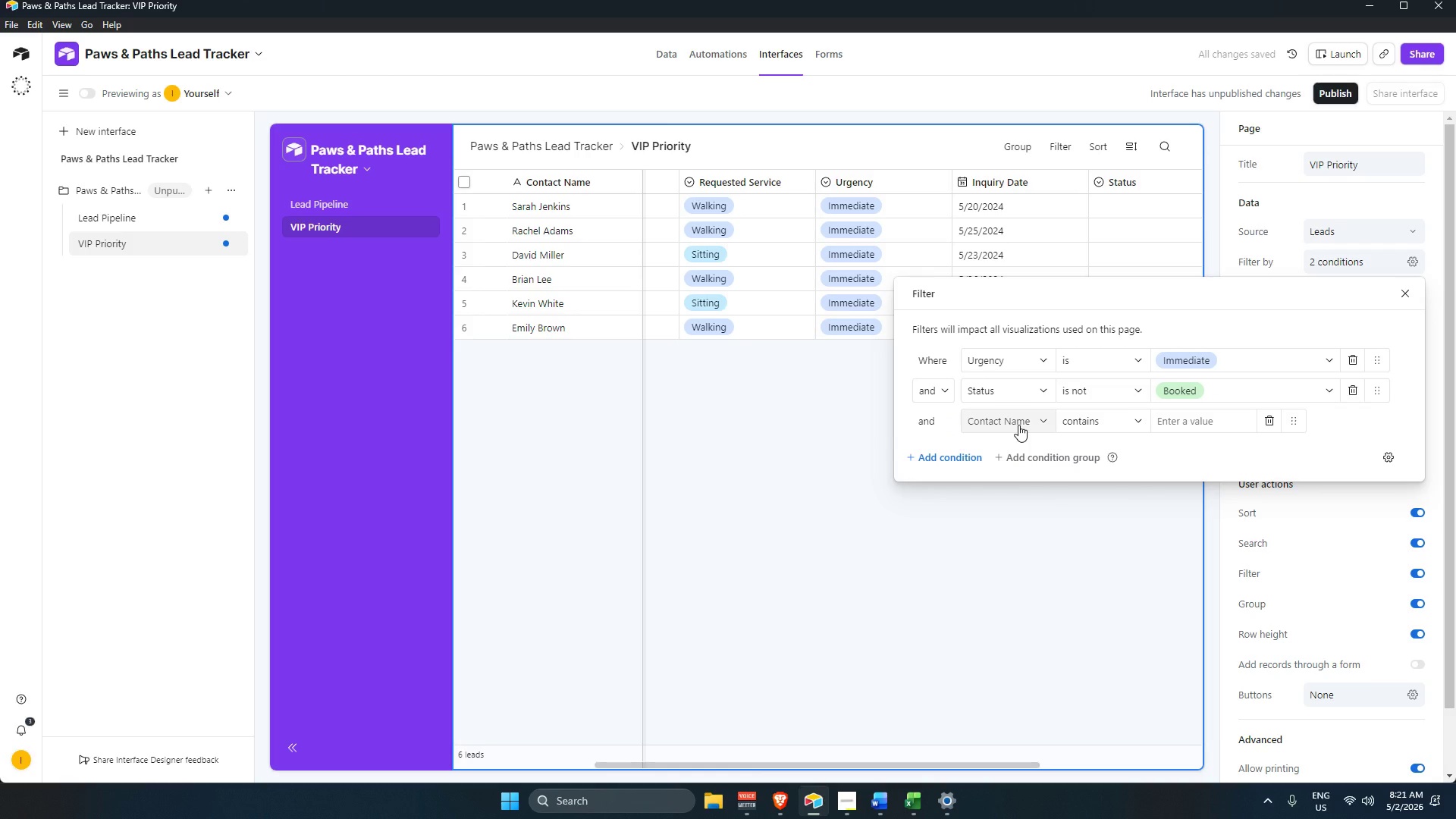 
left_click([1018, 425])
 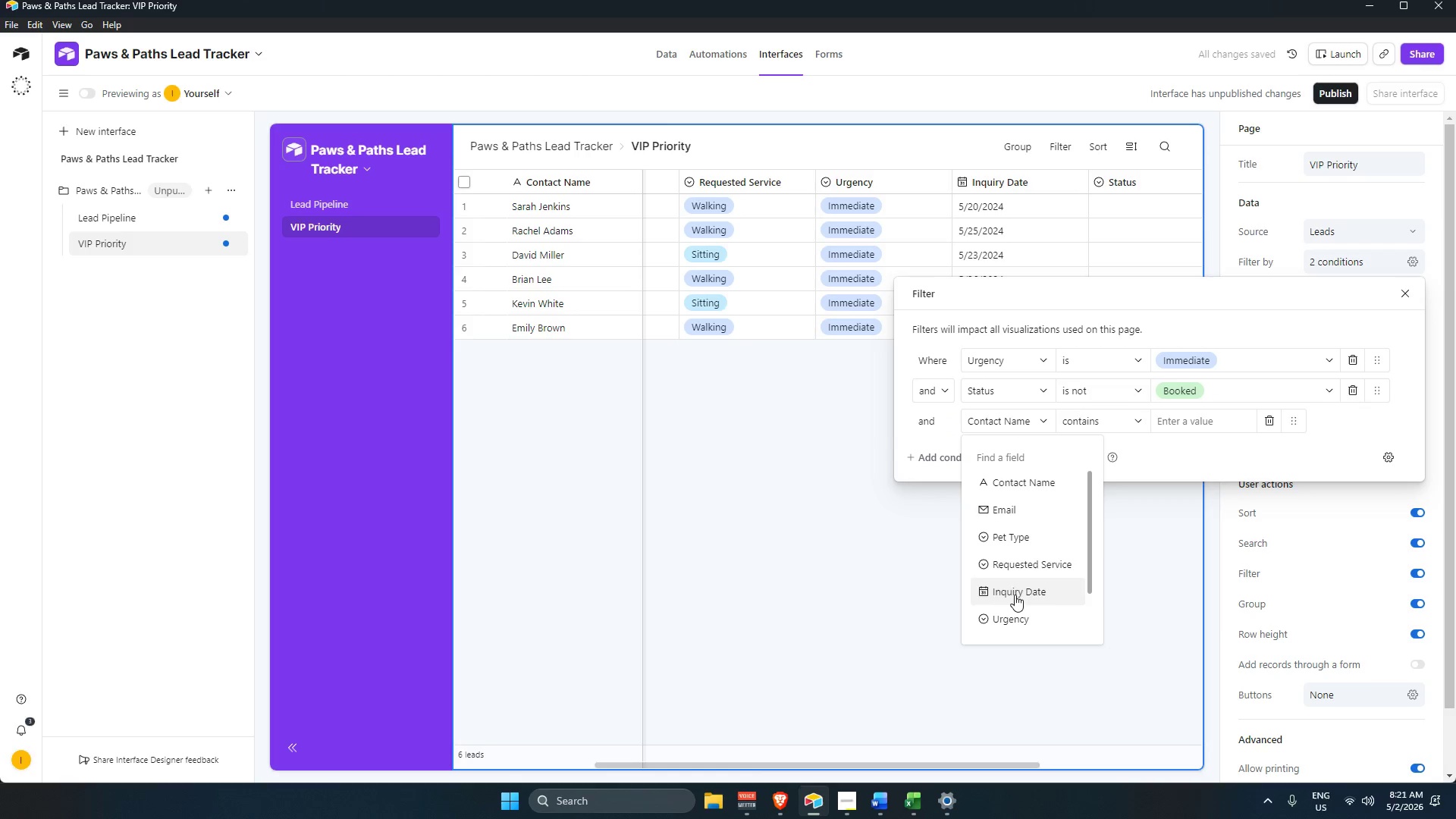 
scroll: coordinate [1009, 614], scroll_direction: down, amount: 4.0
 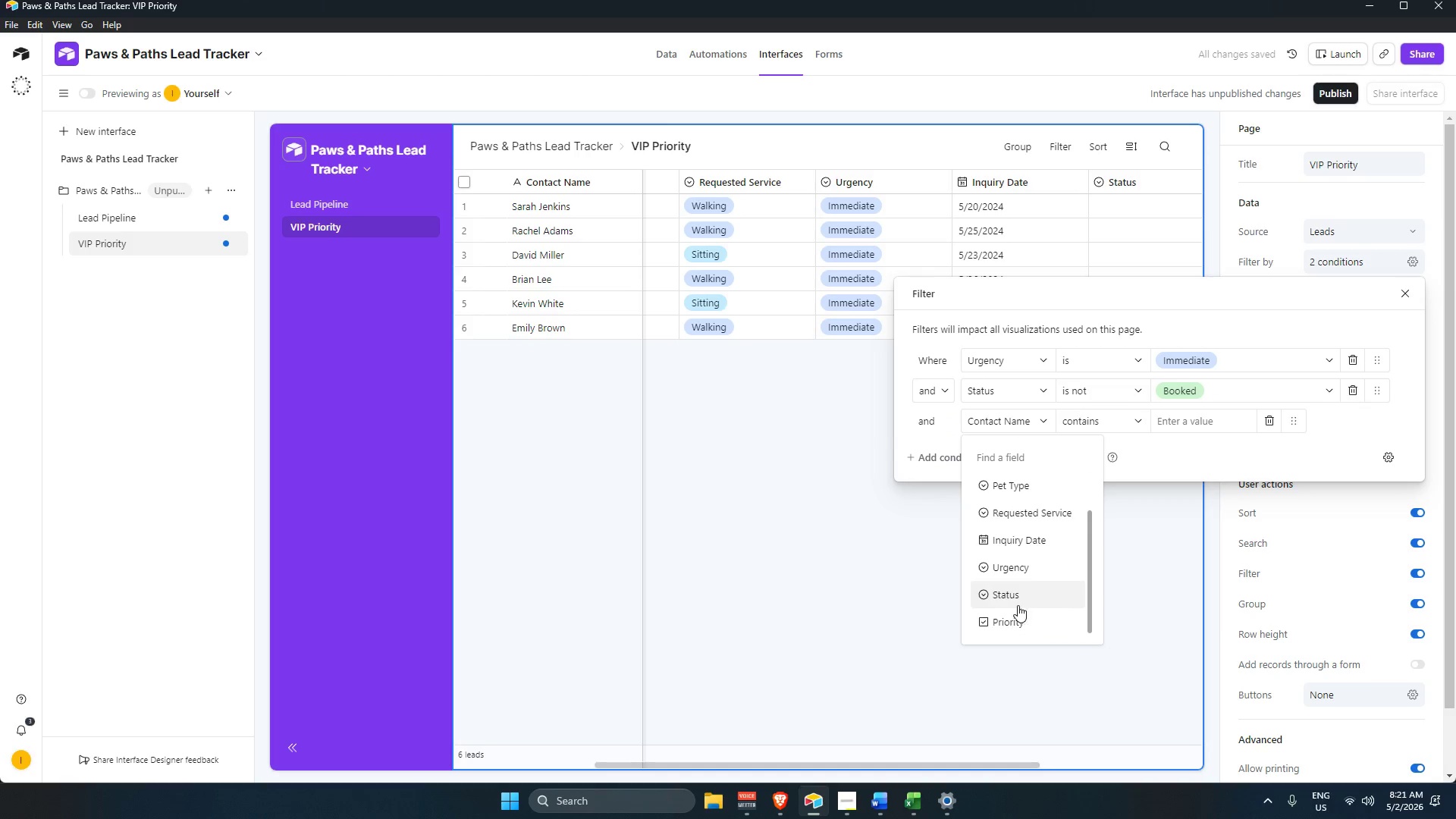 
left_click([1033, 591])
 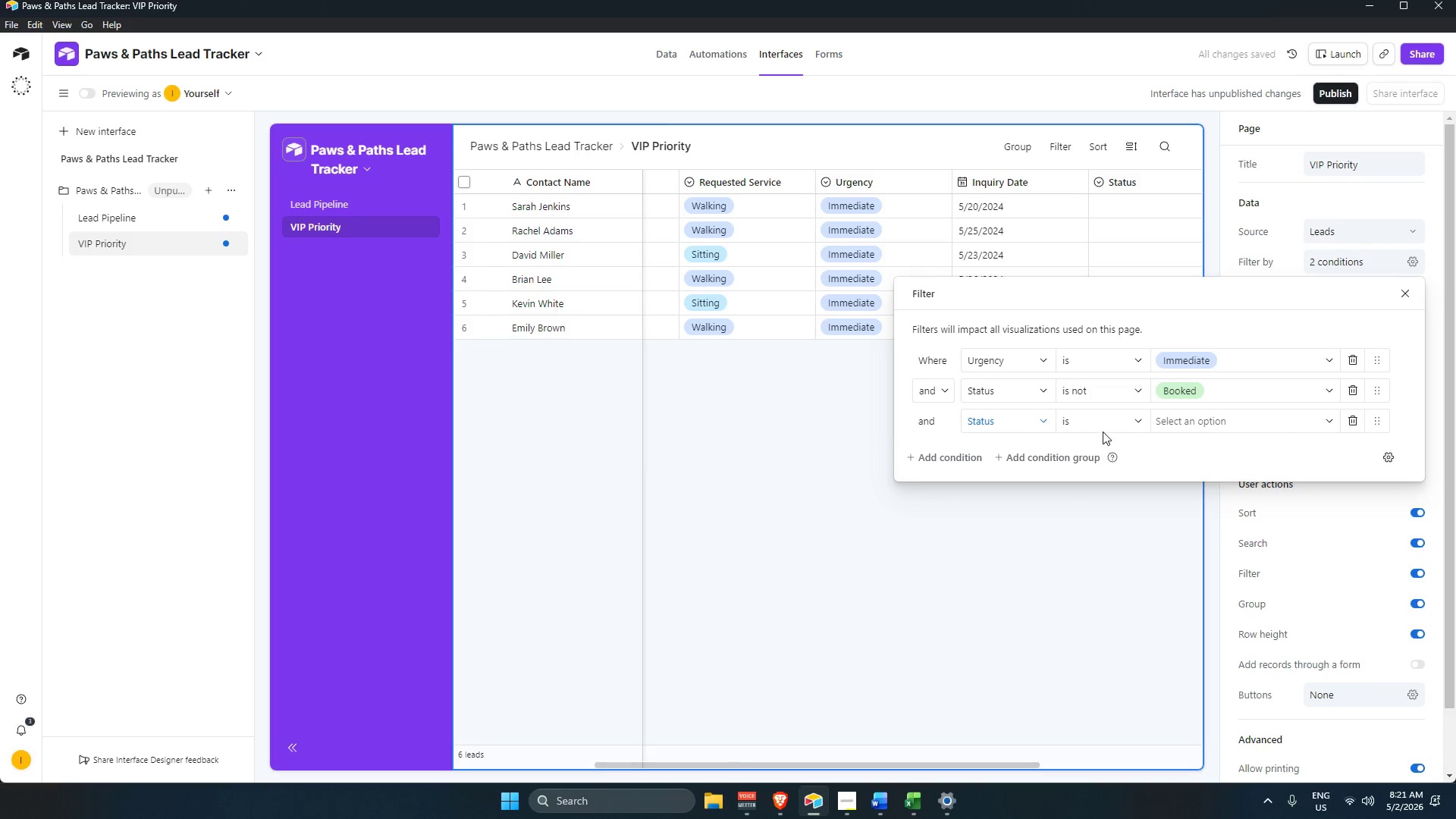 
left_click([1107, 425])
 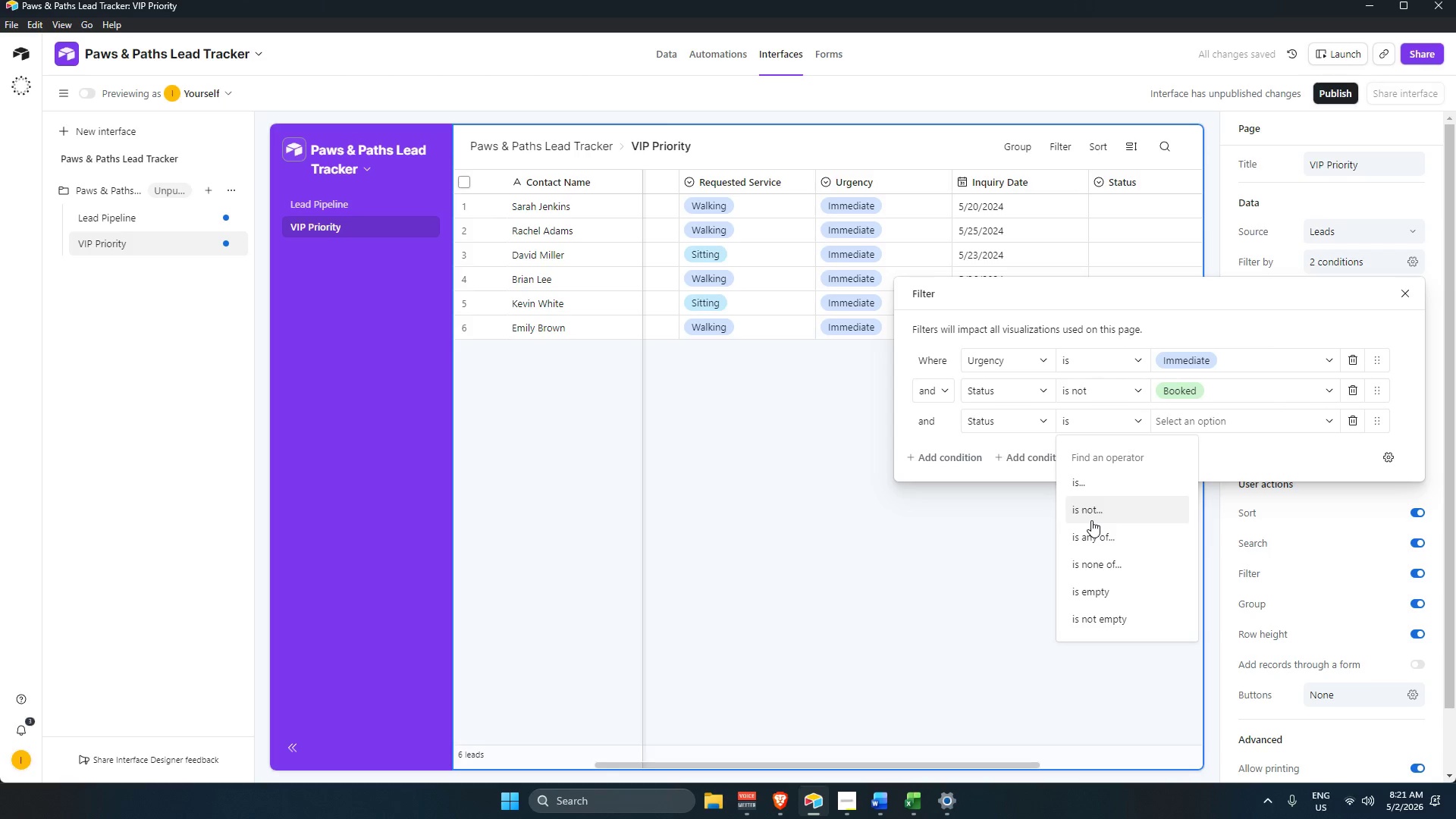 
left_click([1089, 514])
 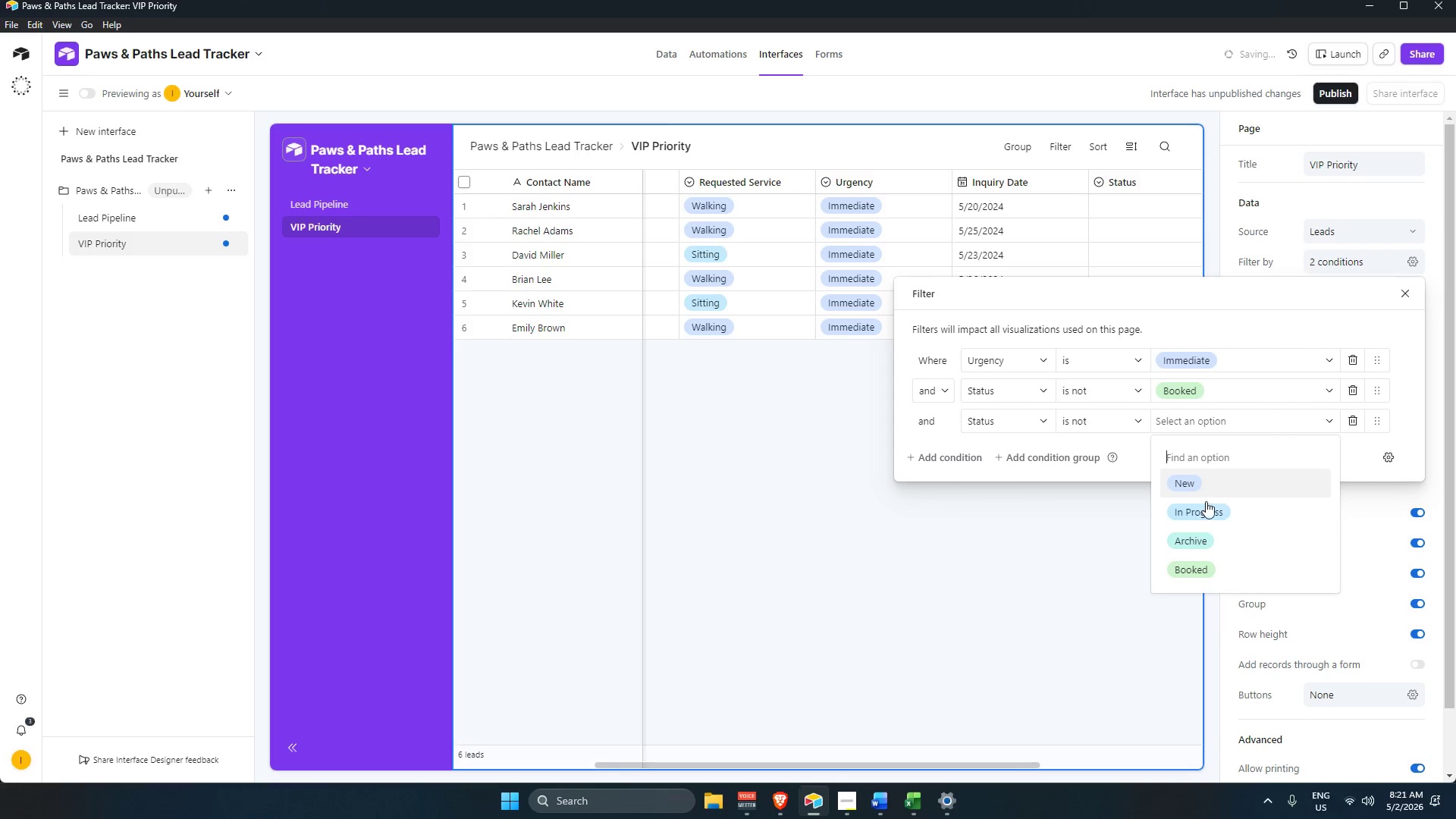 
left_click([1212, 541])
 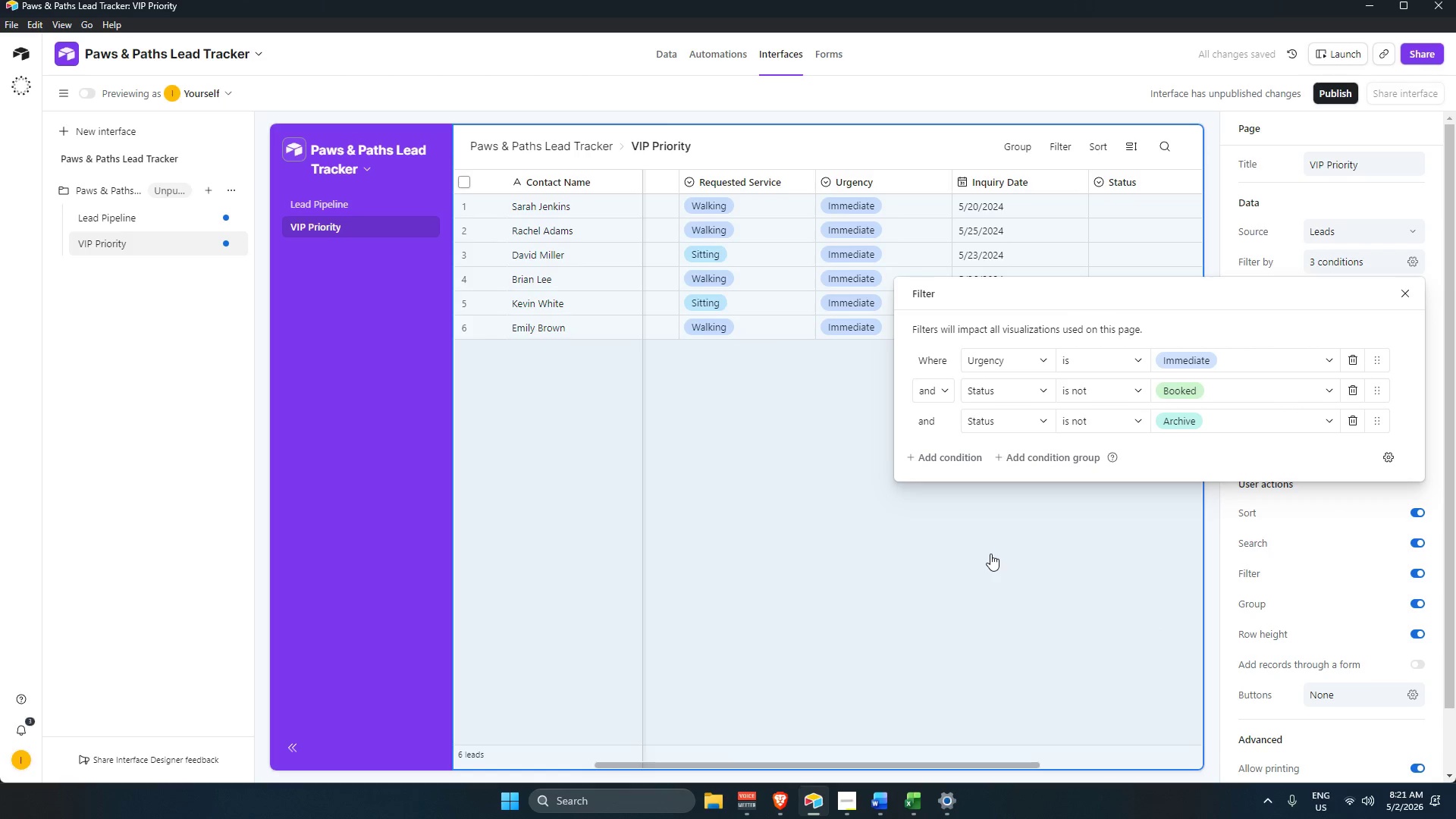 
left_click([990, 554])
 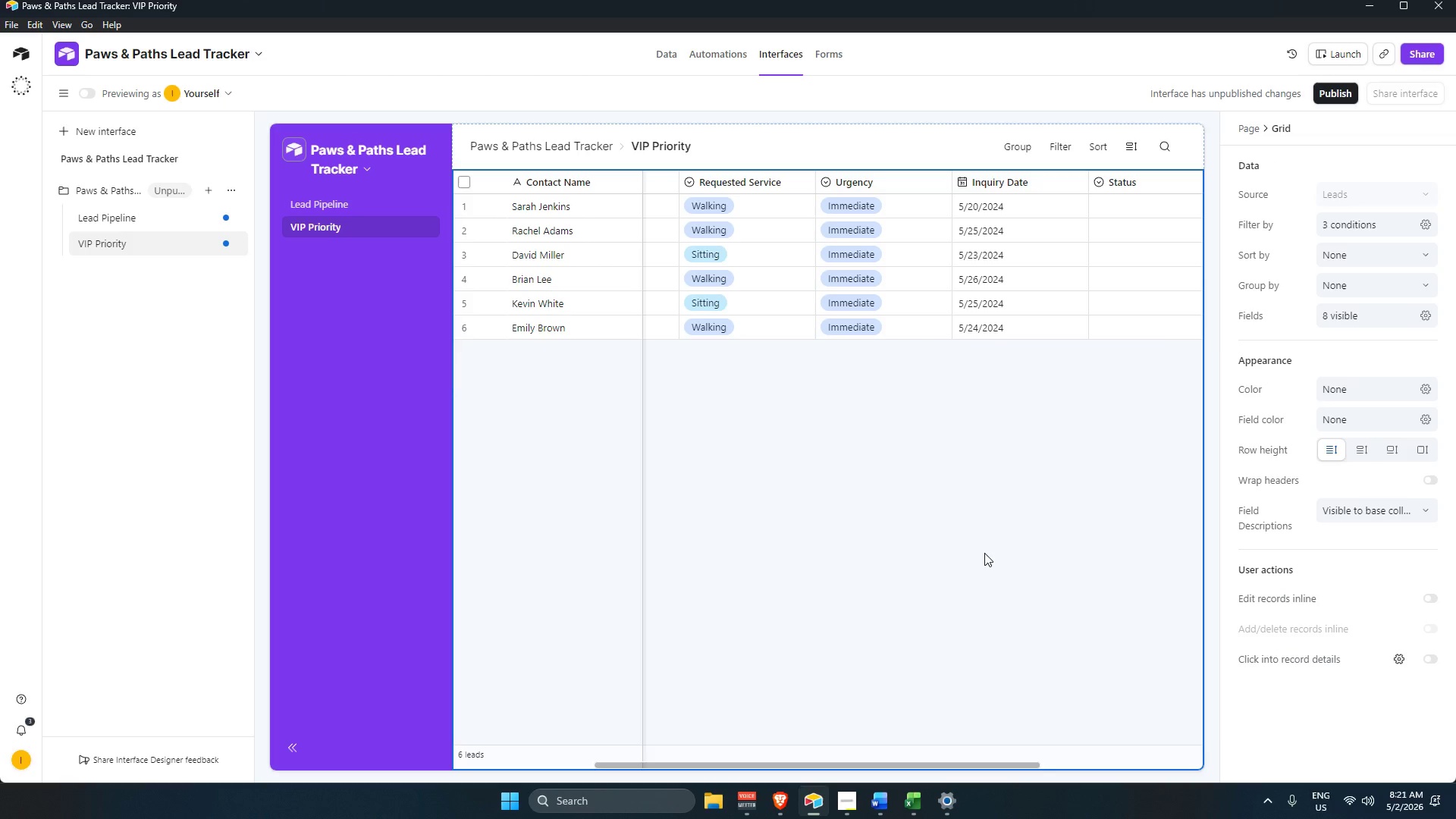 
wait(17.56)
 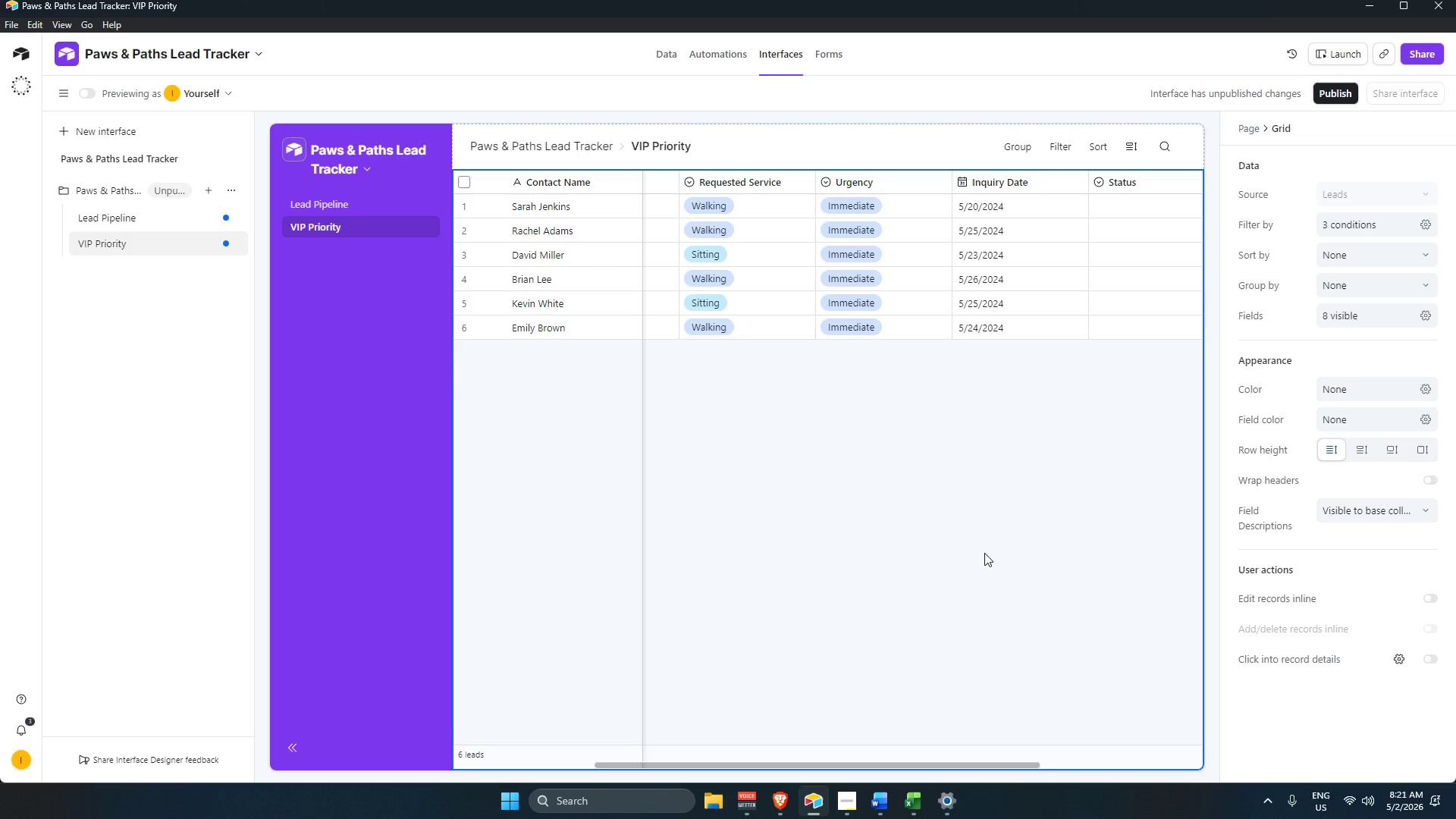 
left_click([1373, 218])
 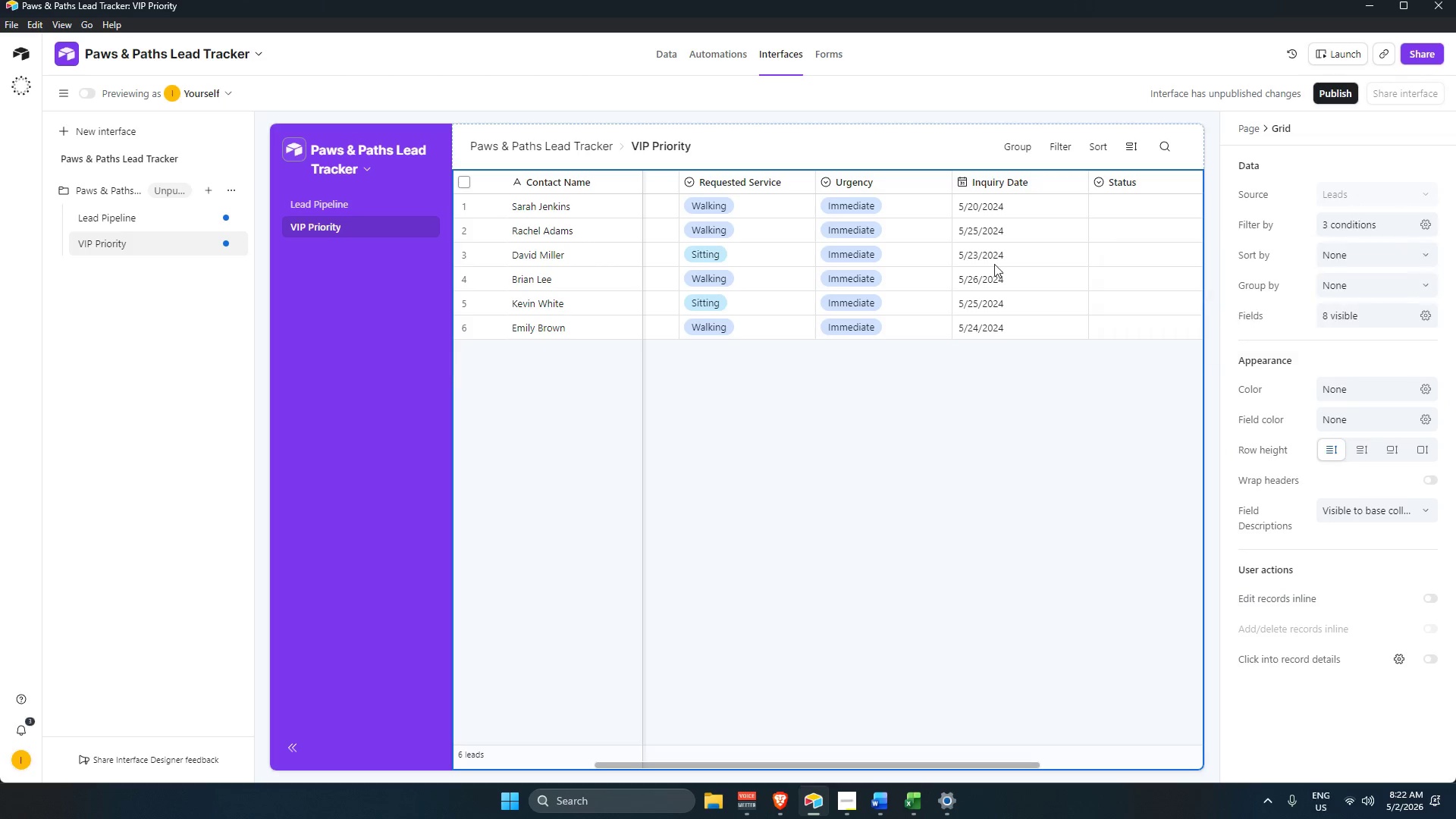 
left_click([966, 134])
 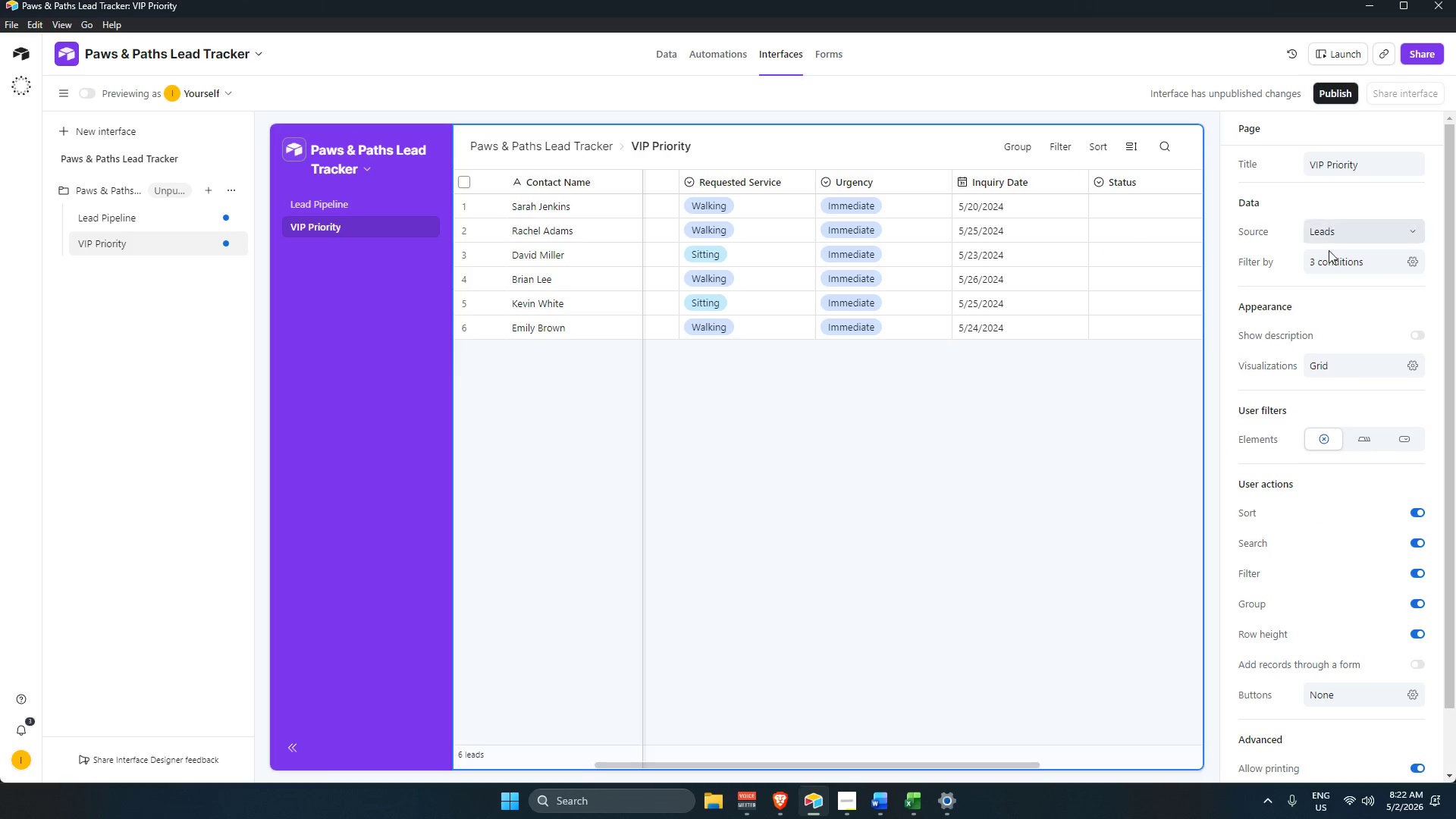 
left_click([1332, 269])
 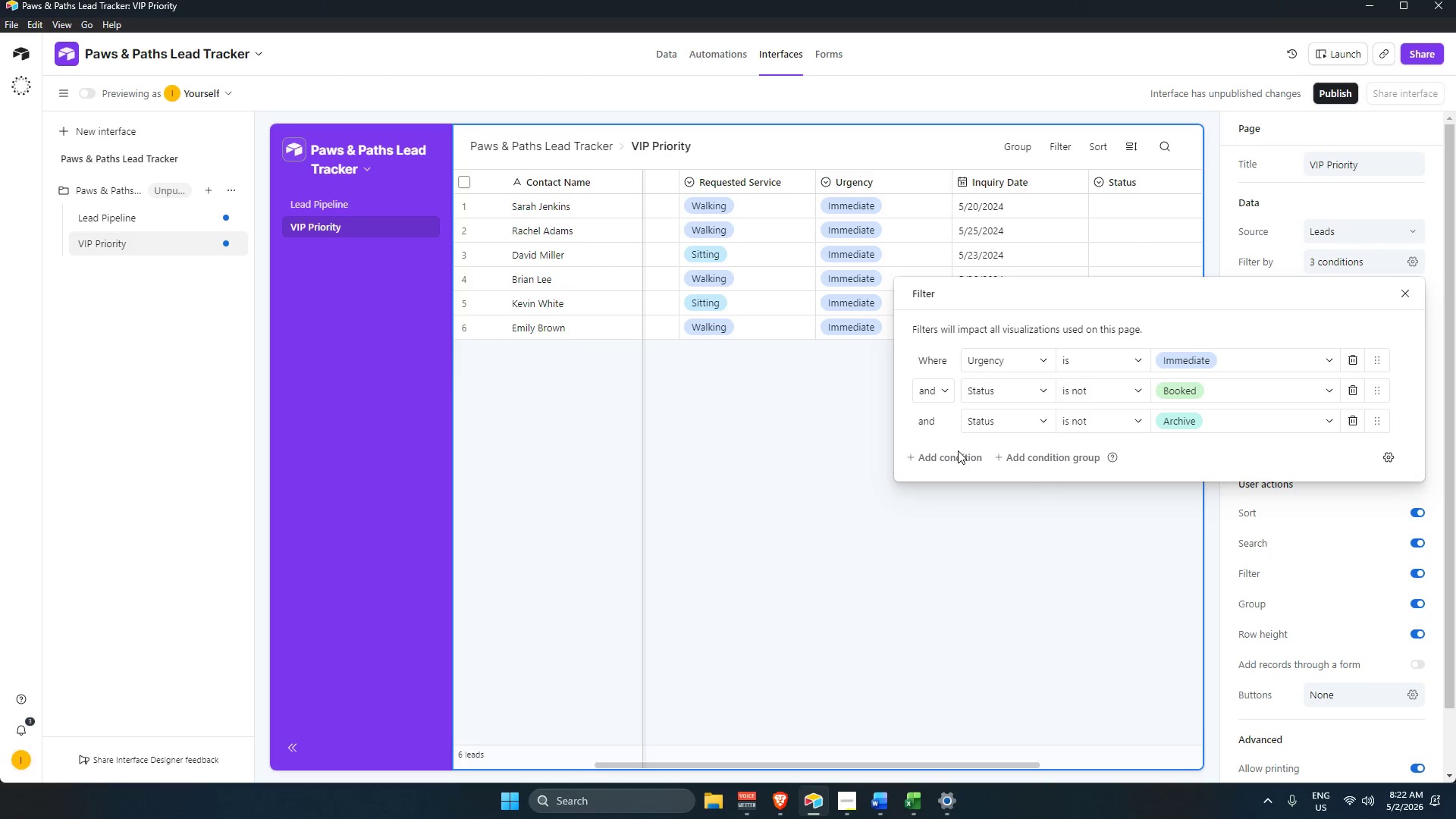 
left_click([966, 456])
 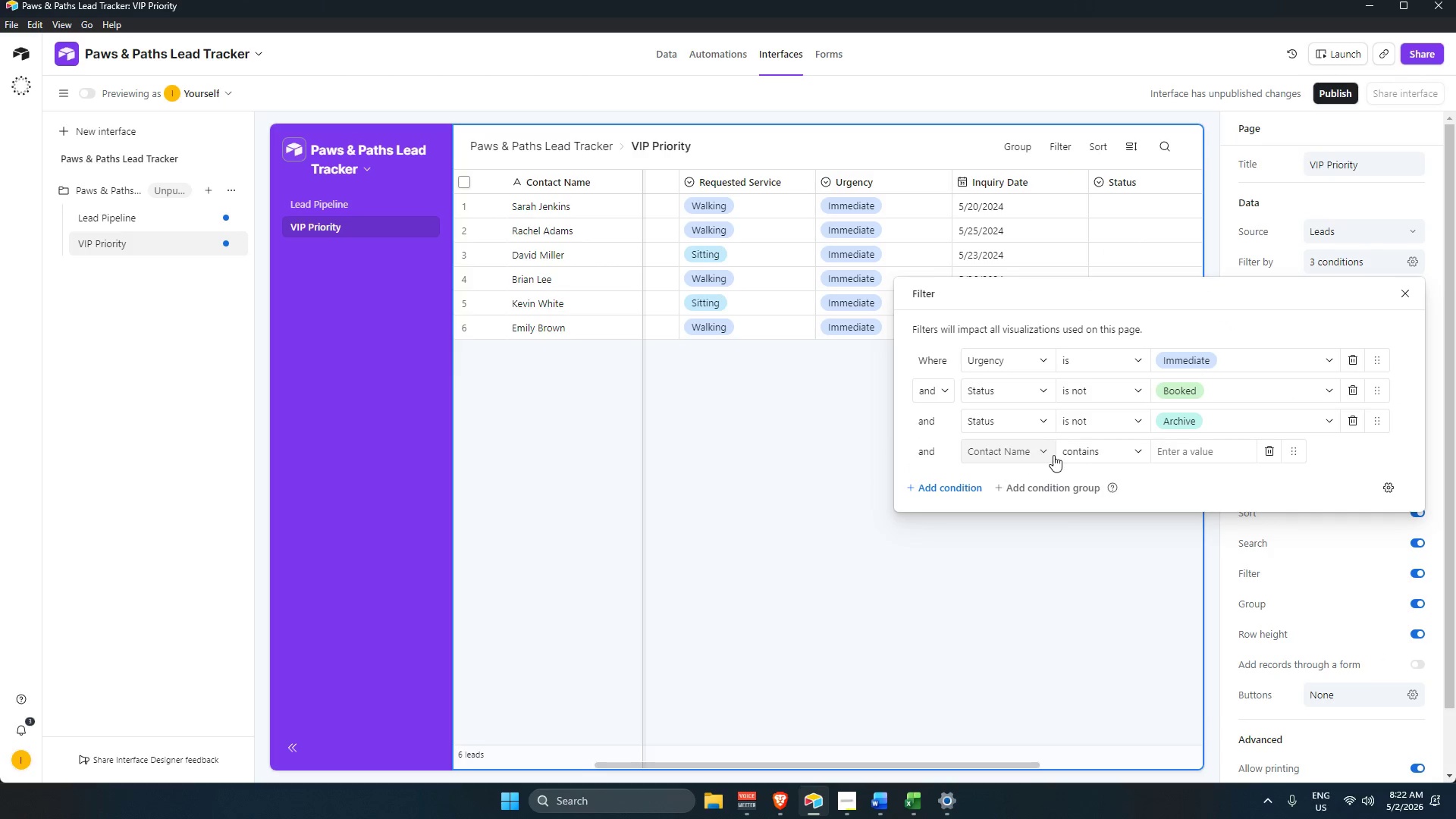 
left_click([1029, 445])
 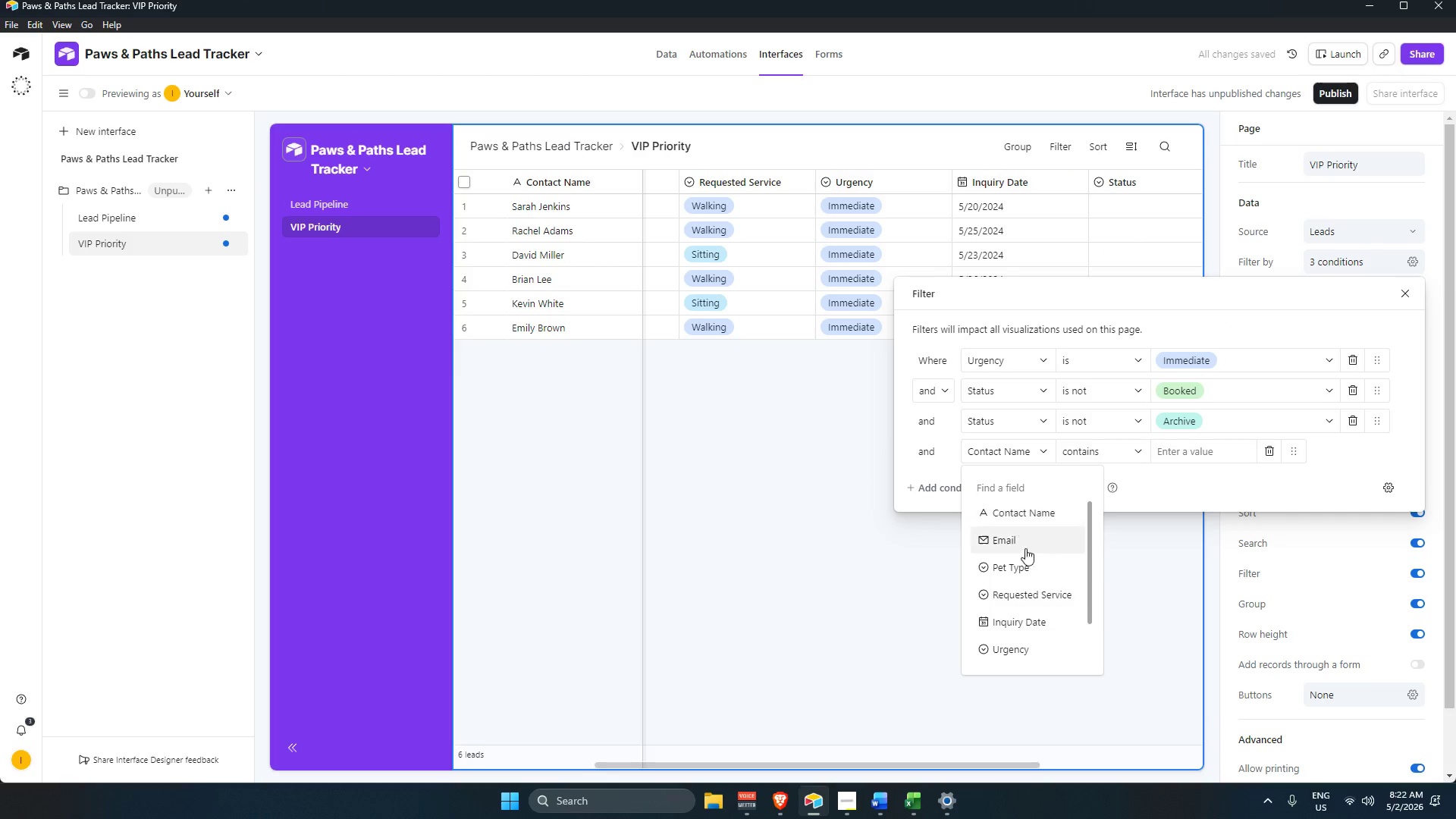 
scroll: coordinate [1022, 647], scroll_direction: down, amount: 4.0
 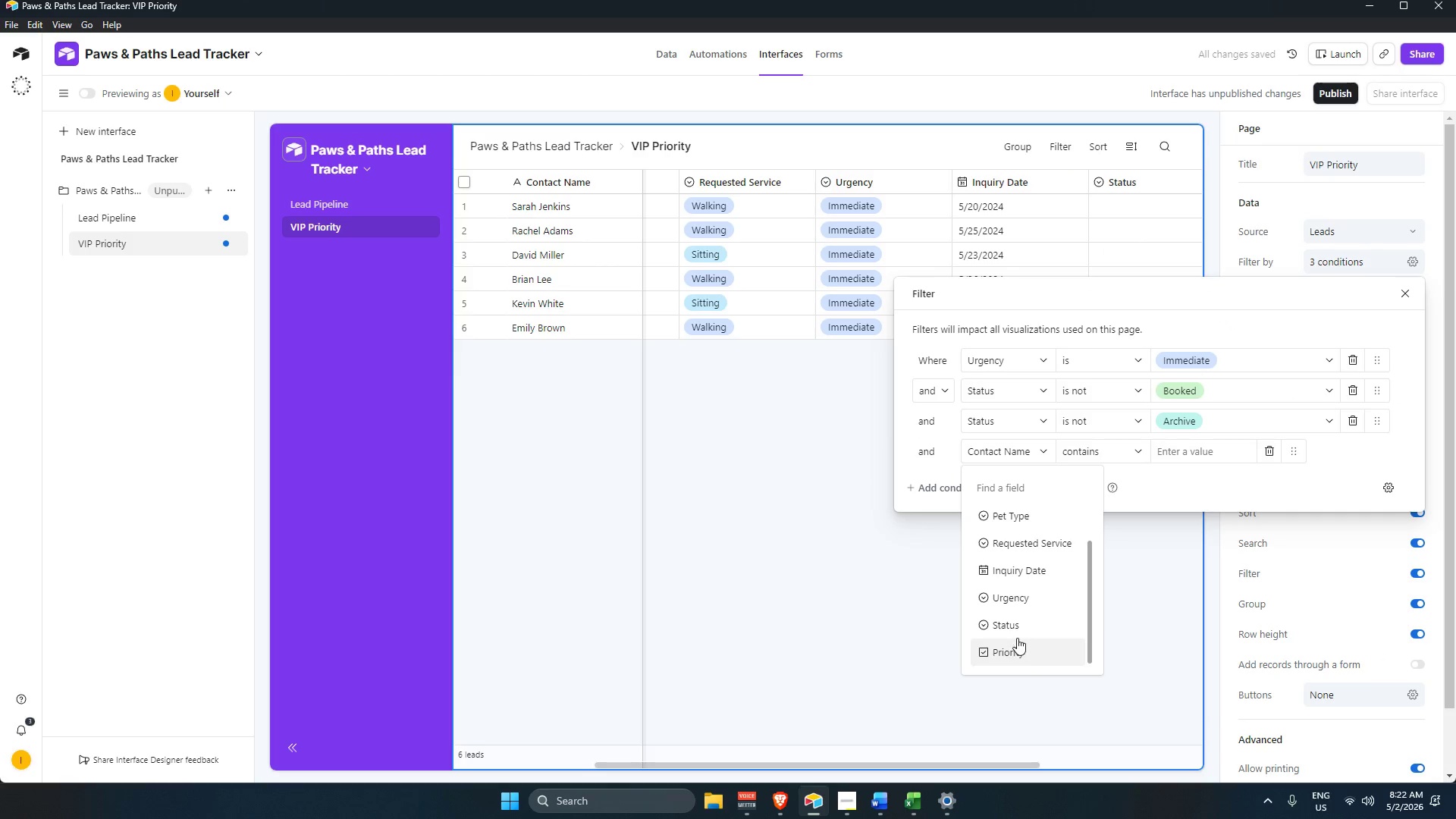 
left_click([1018, 624])
 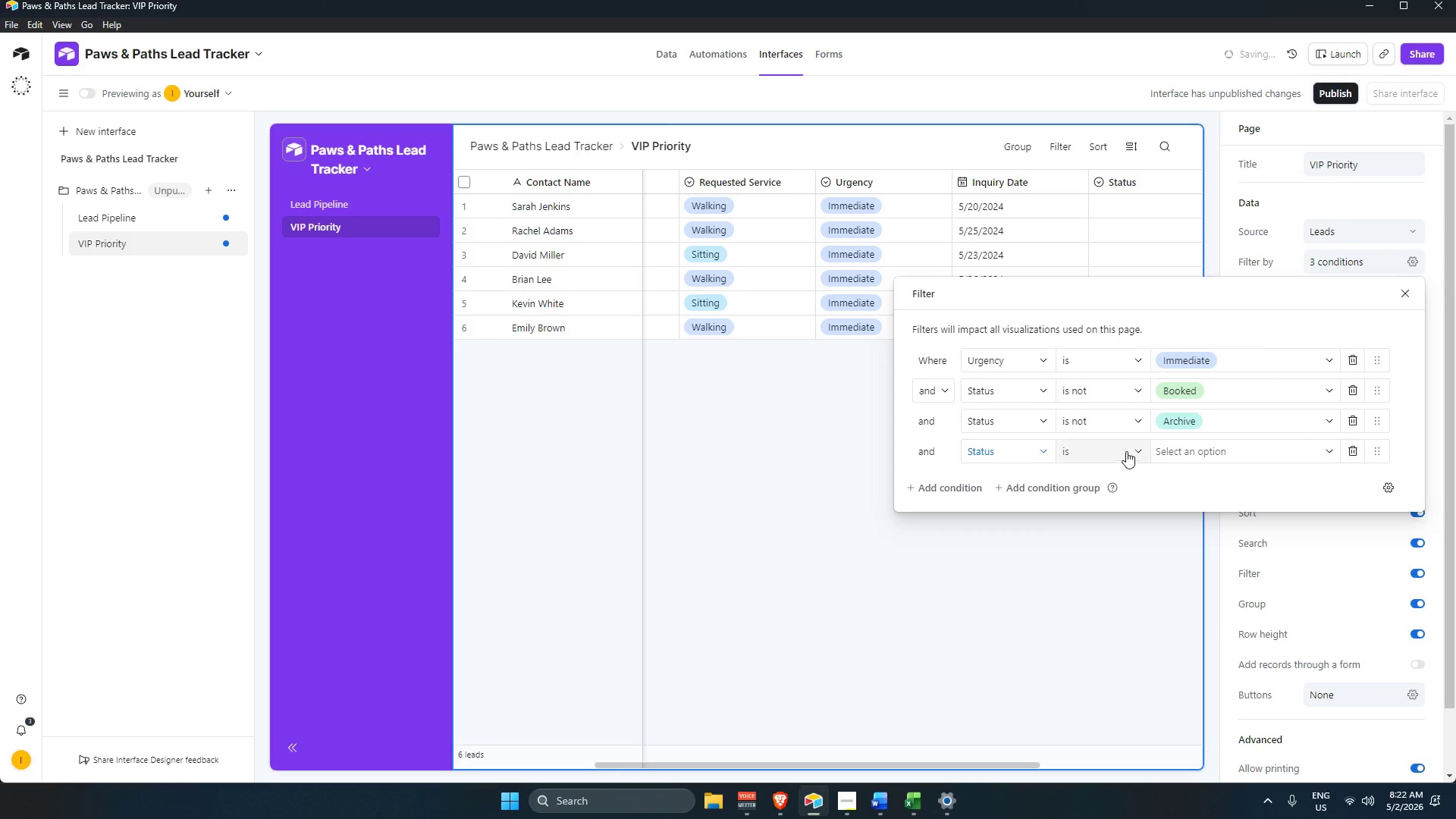 
left_click([1178, 446])
 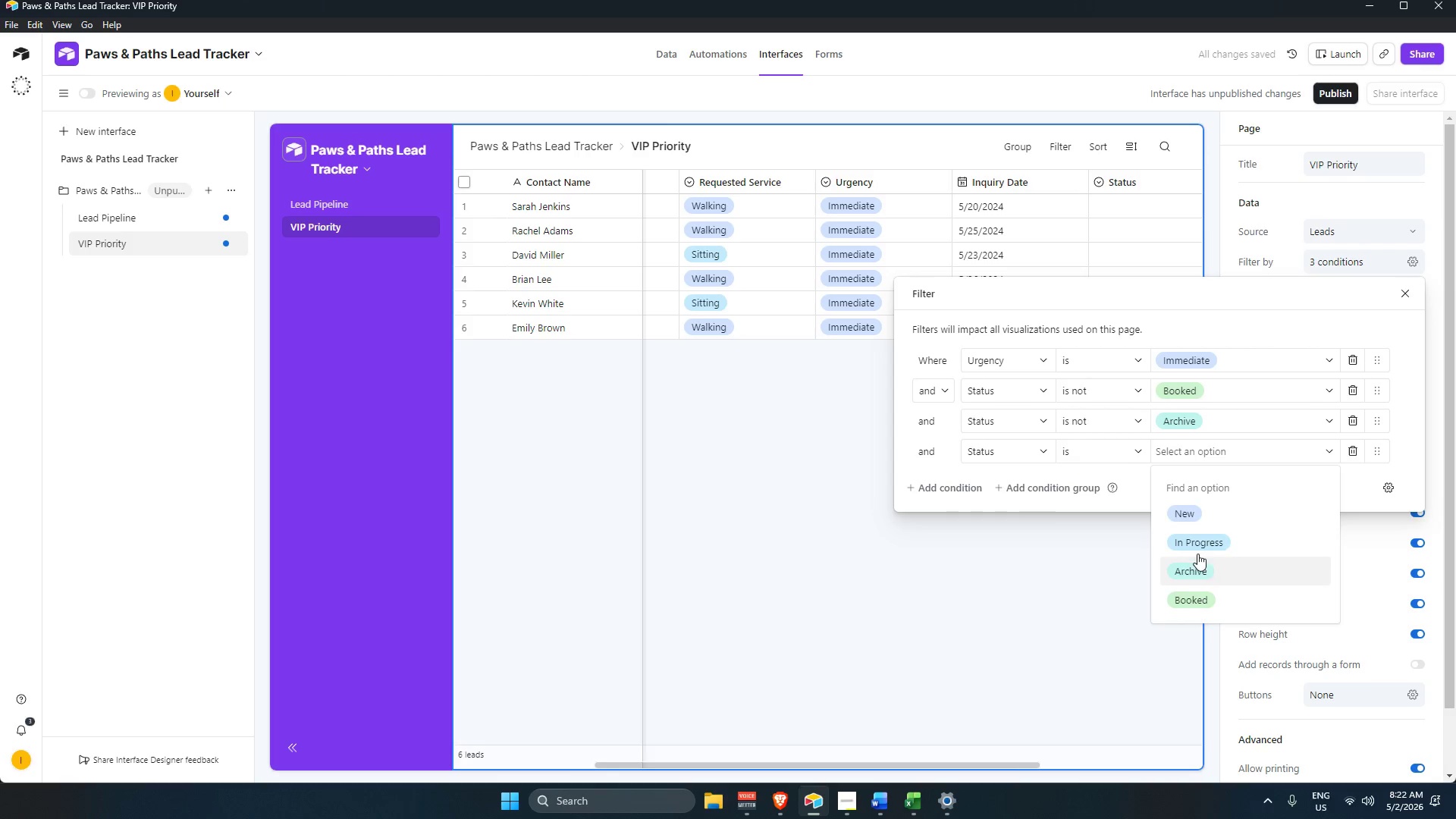 
left_click([1198, 513])
 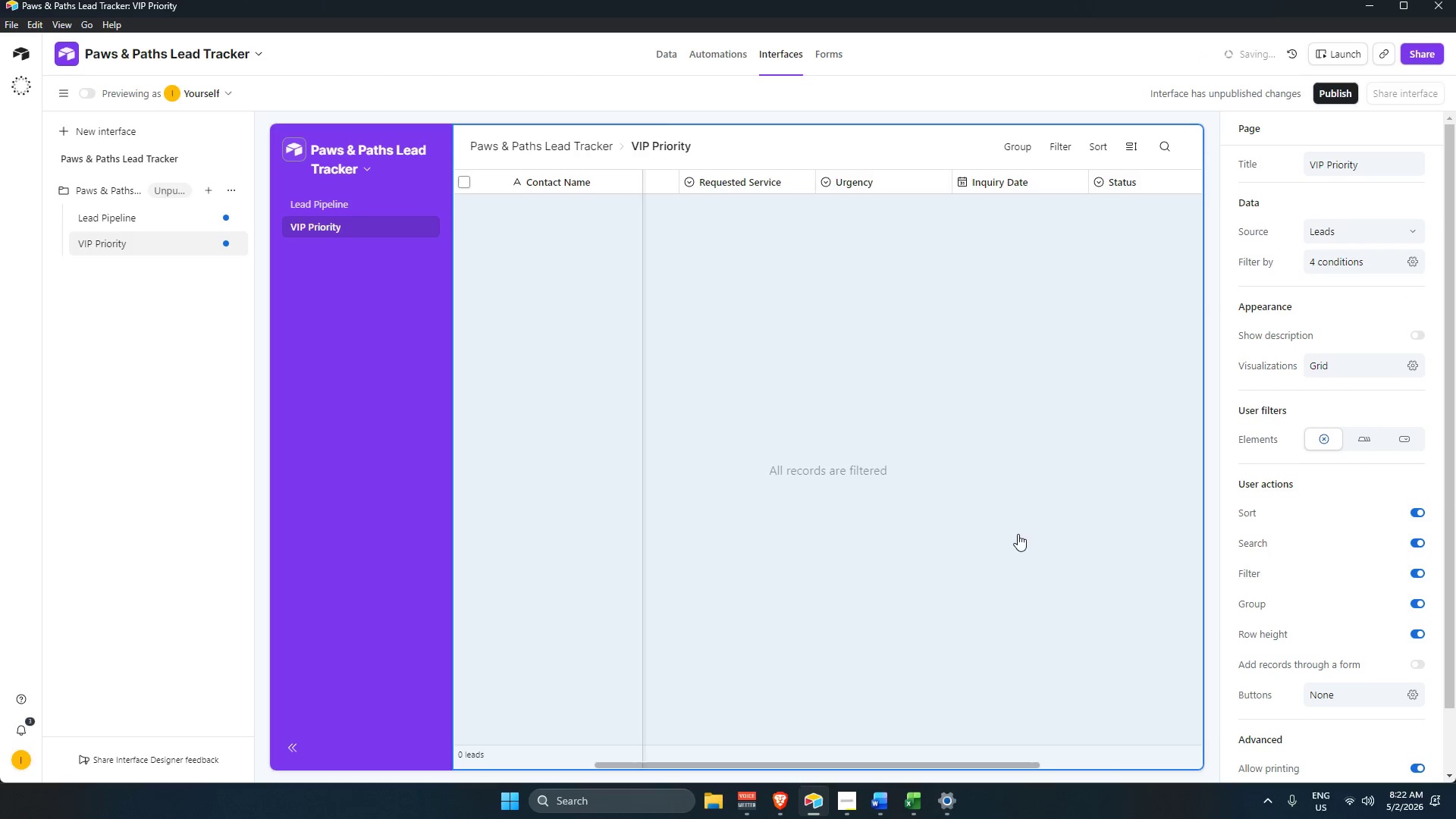 
scroll: coordinate [987, 507], scroll_direction: up, amount: 4.0
 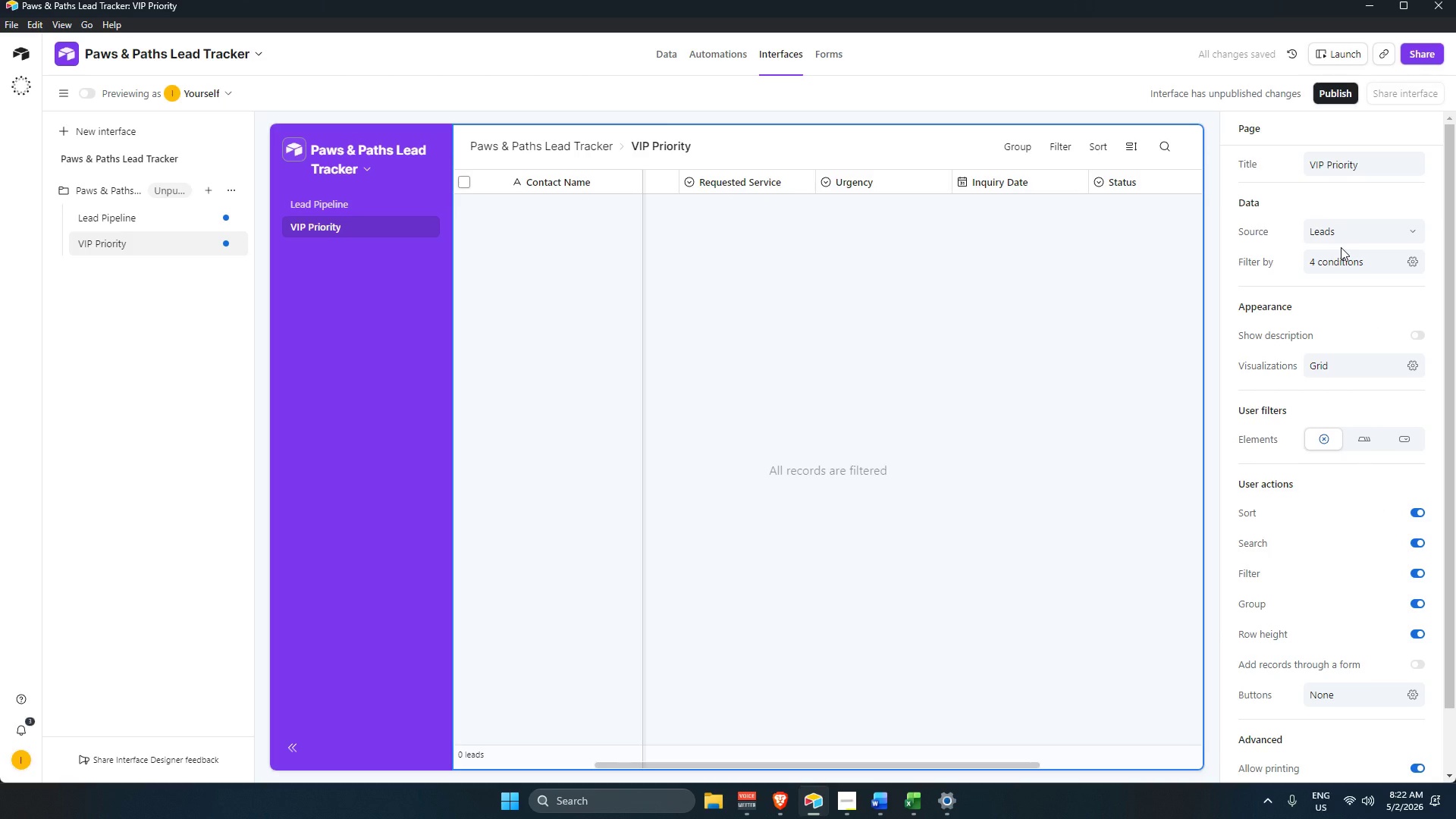 
wait(7.77)
 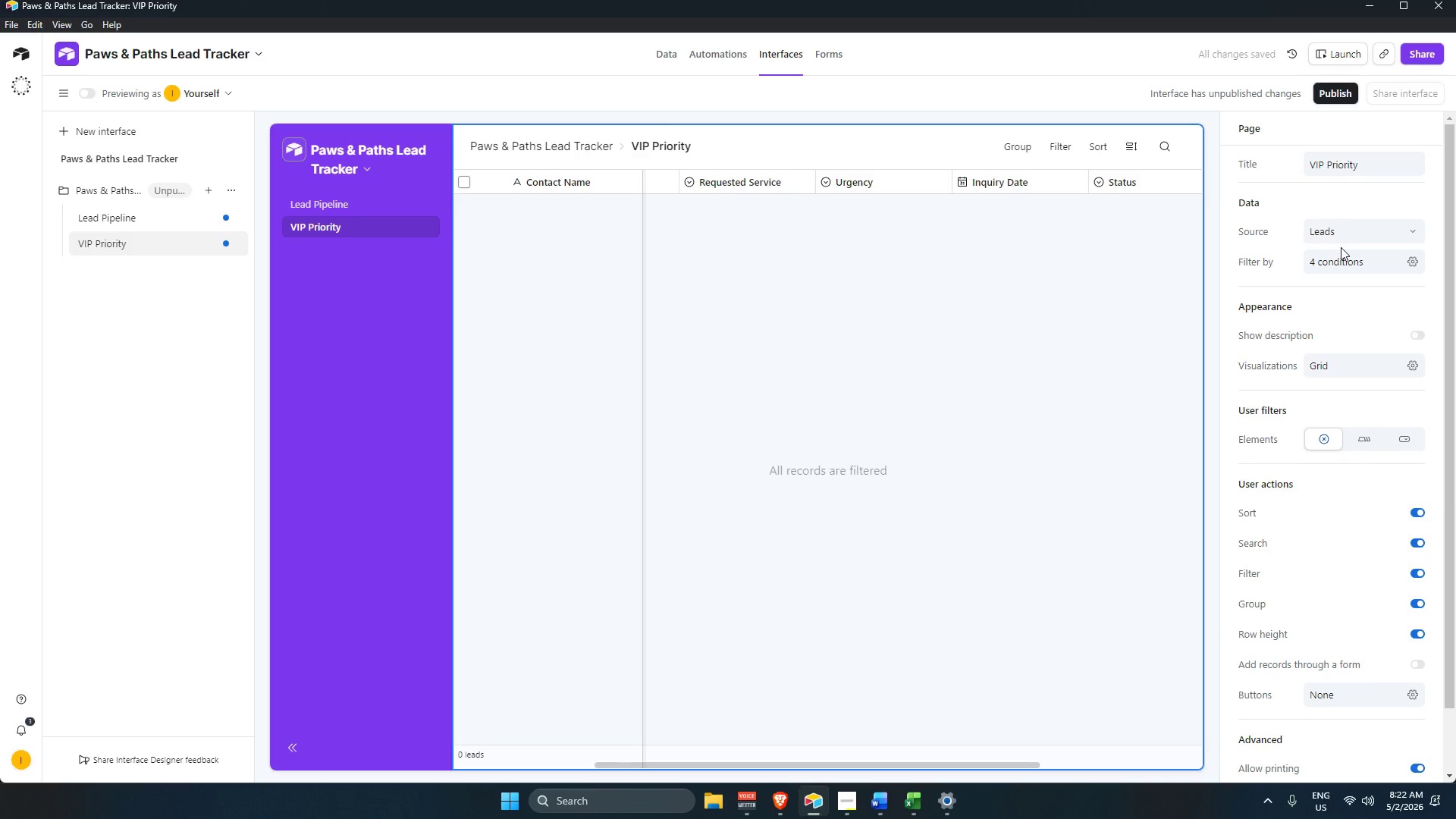 
left_click([952, 455])
 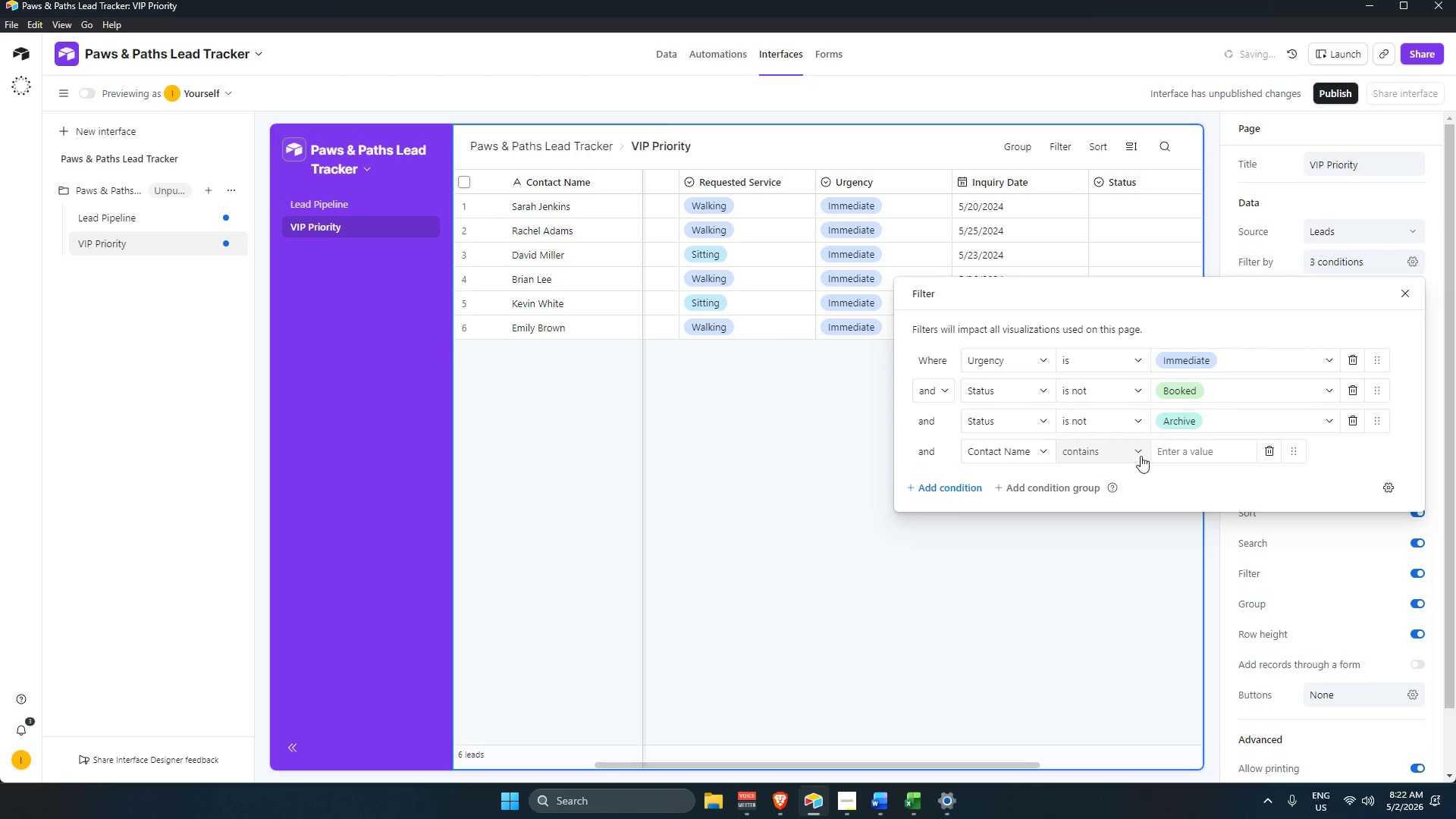 
left_click([1183, 459])
 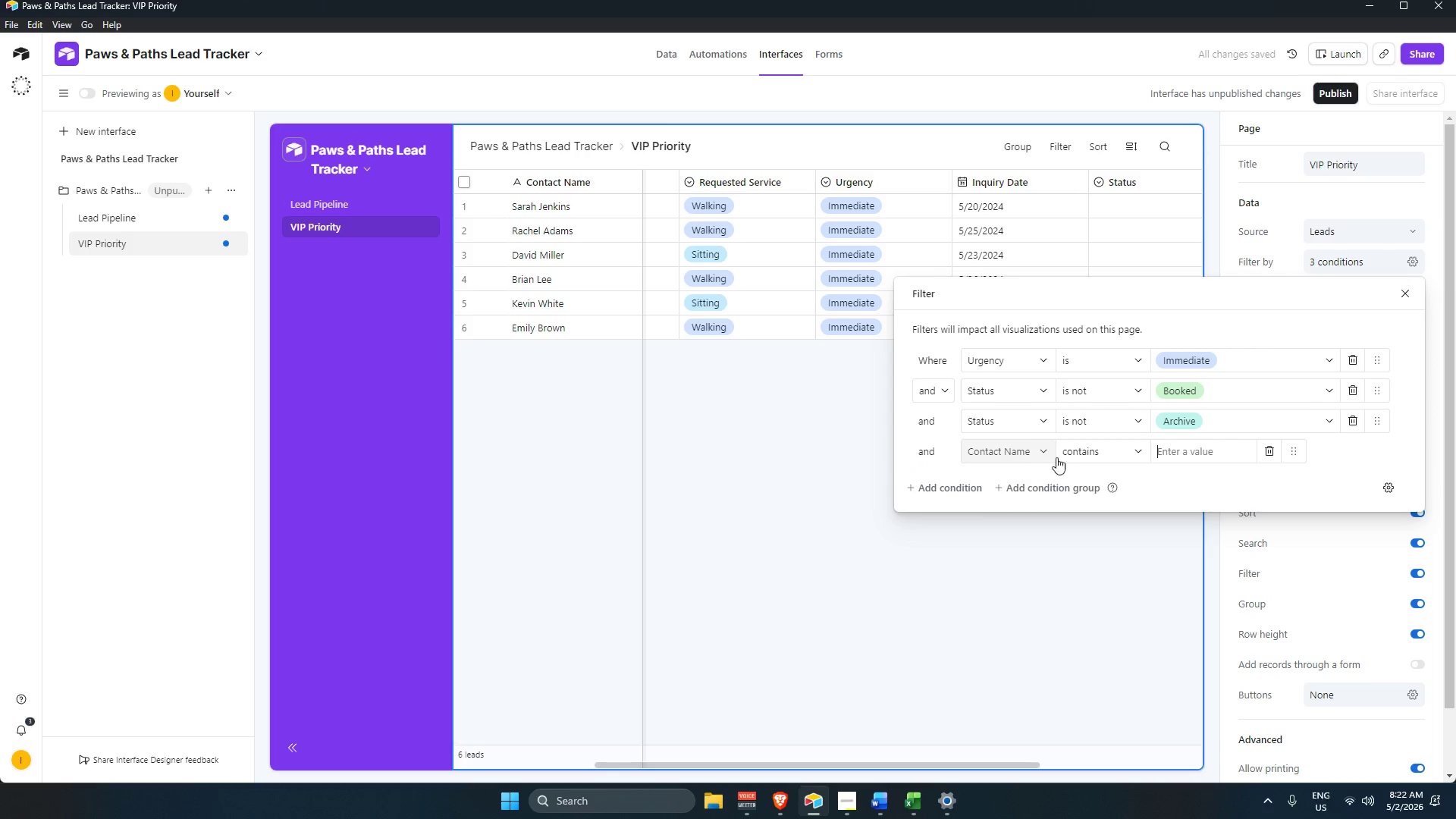 
left_click([1269, 453])
 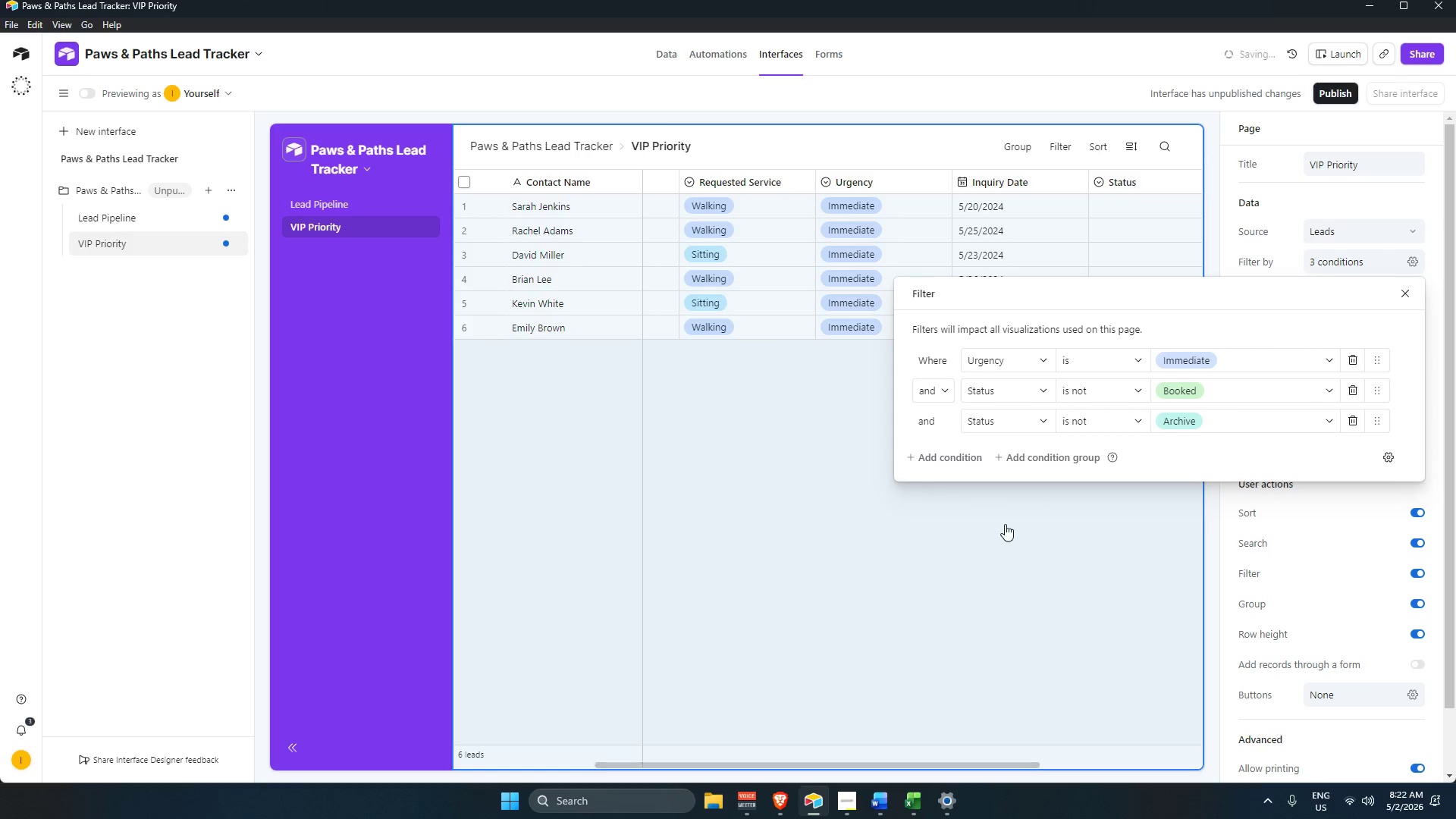 
left_click([1002, 588])
 